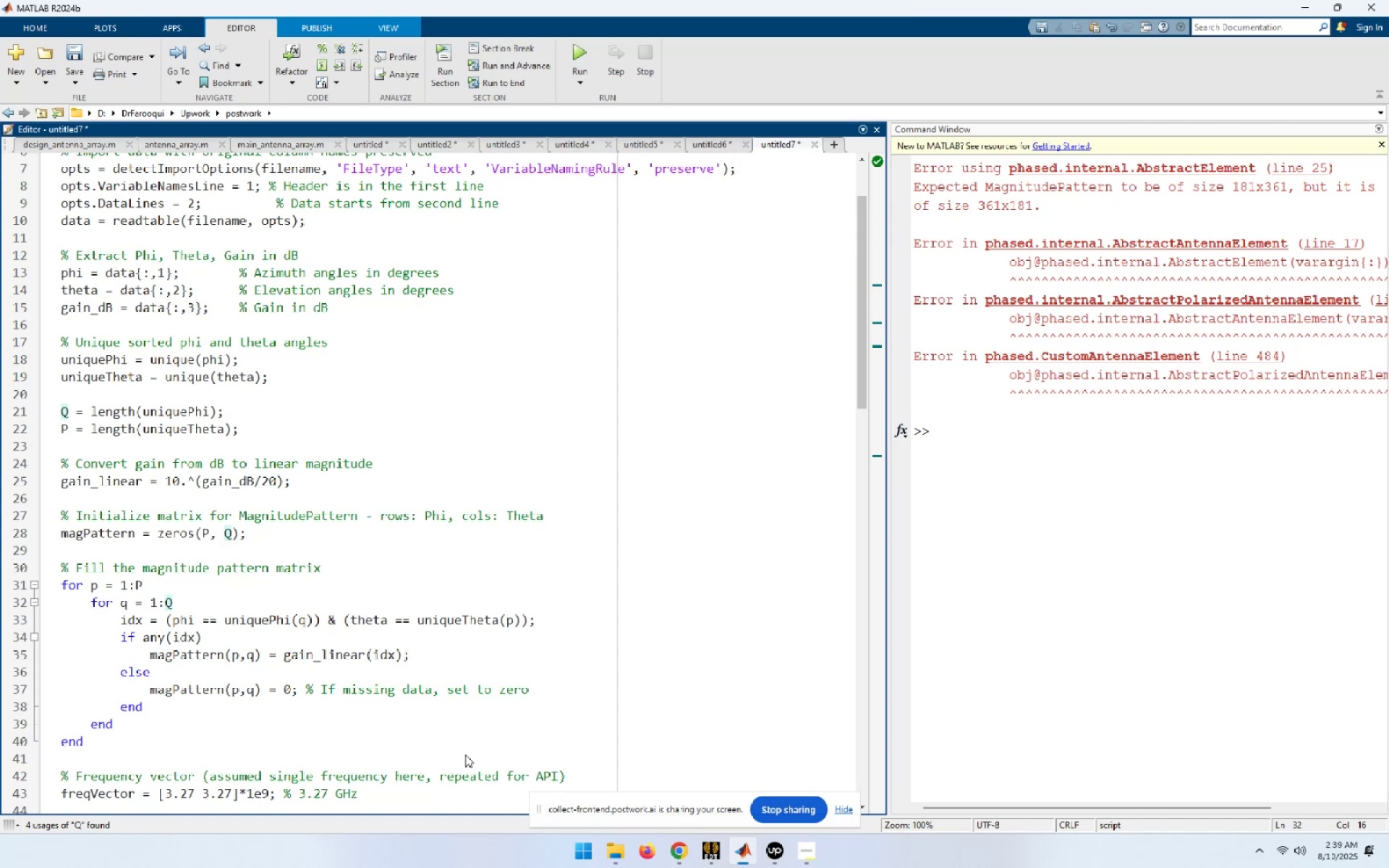 
key(F9)
 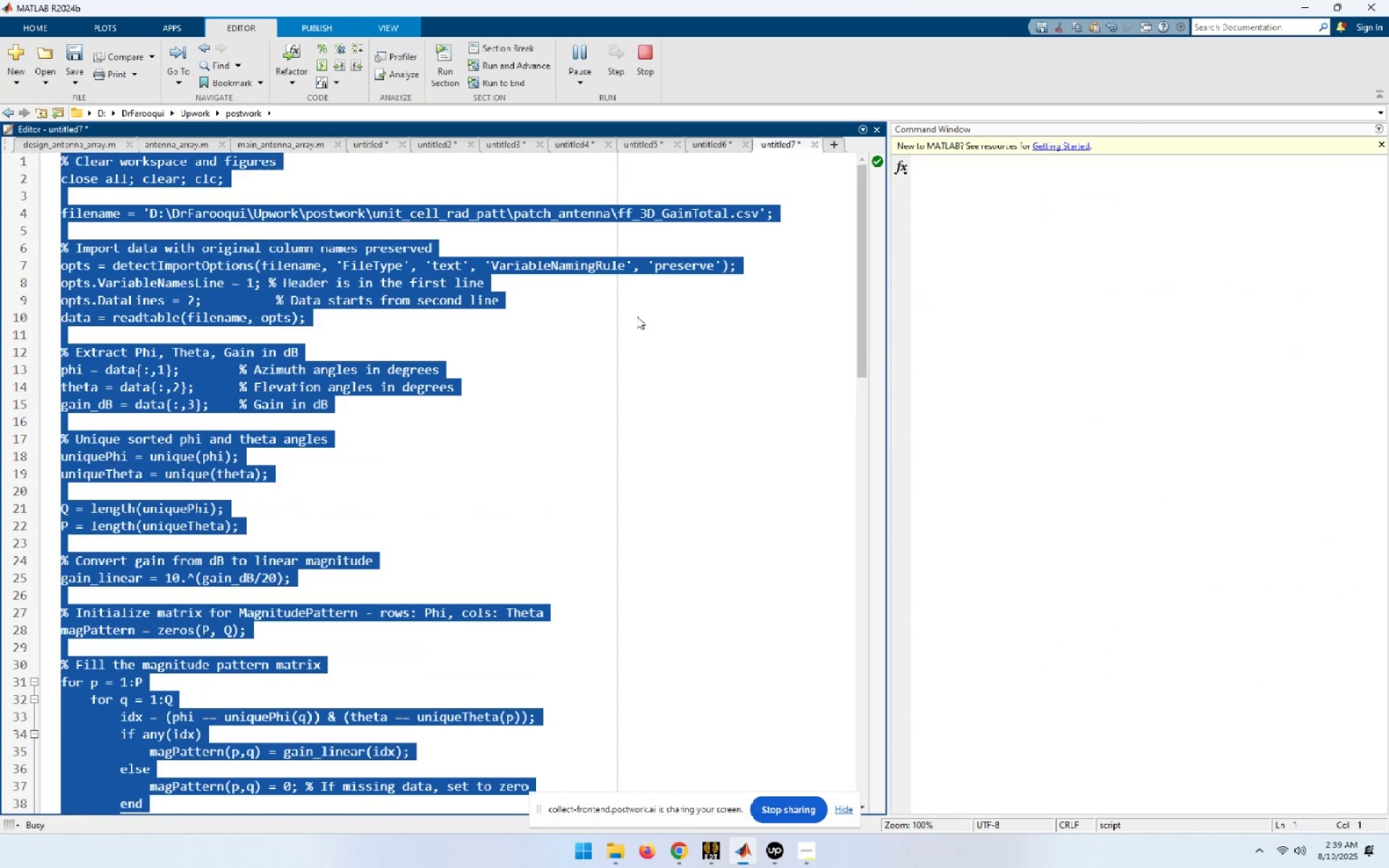 
wait(7.15)
 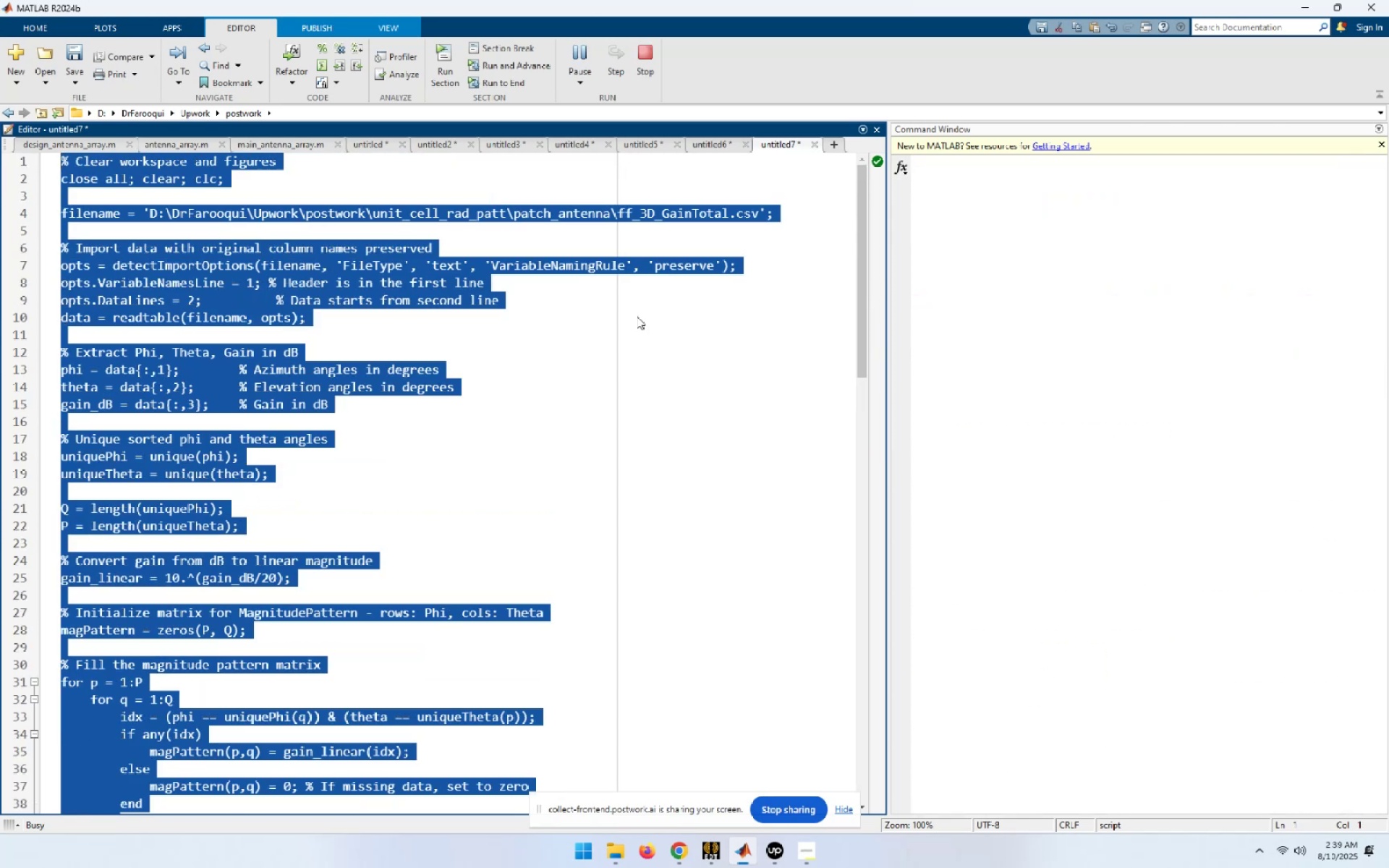 
scroll: coordinate [637, 316], scroll_direction: down, amount: 6.0
 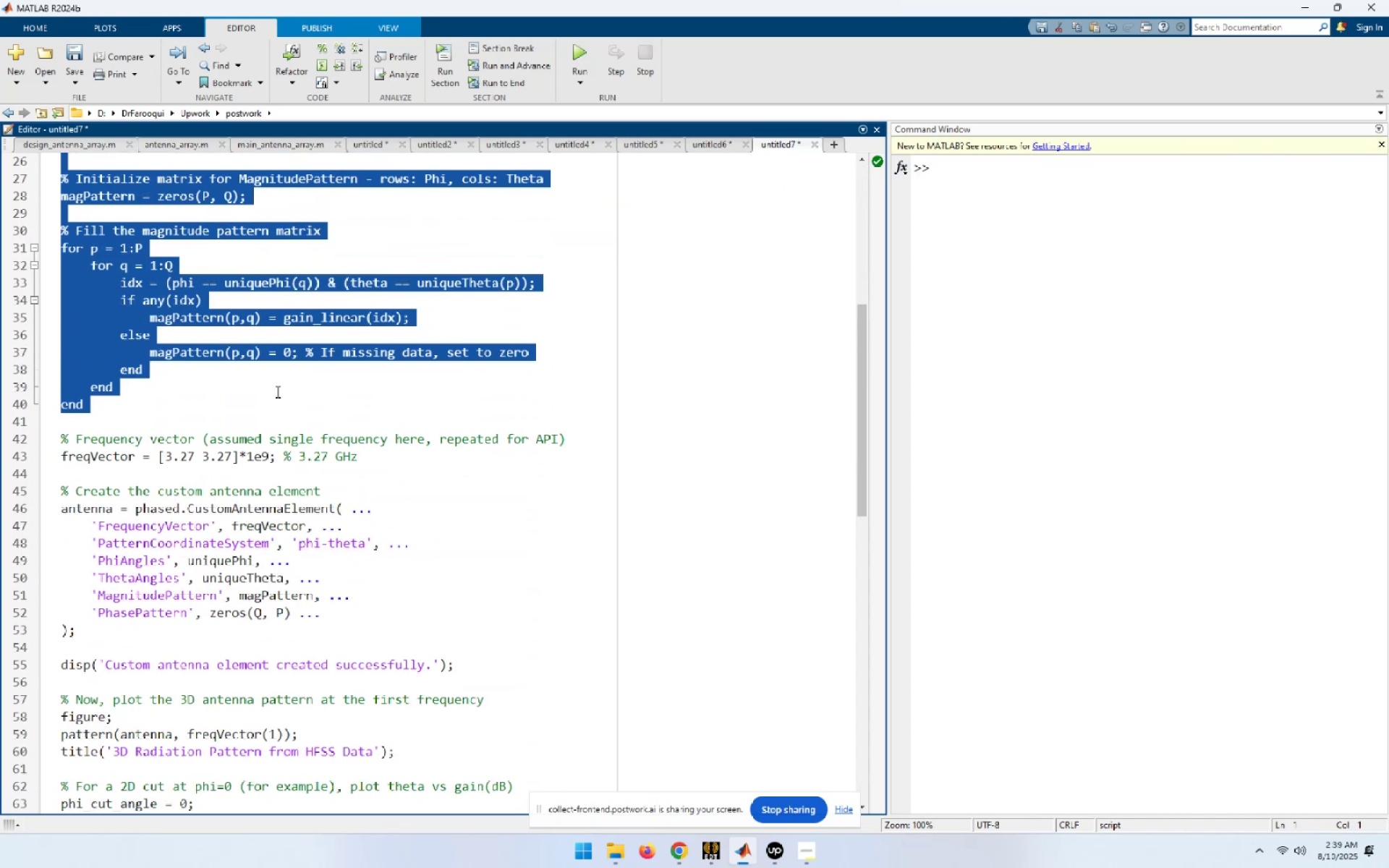 
left_click([198, 404])
 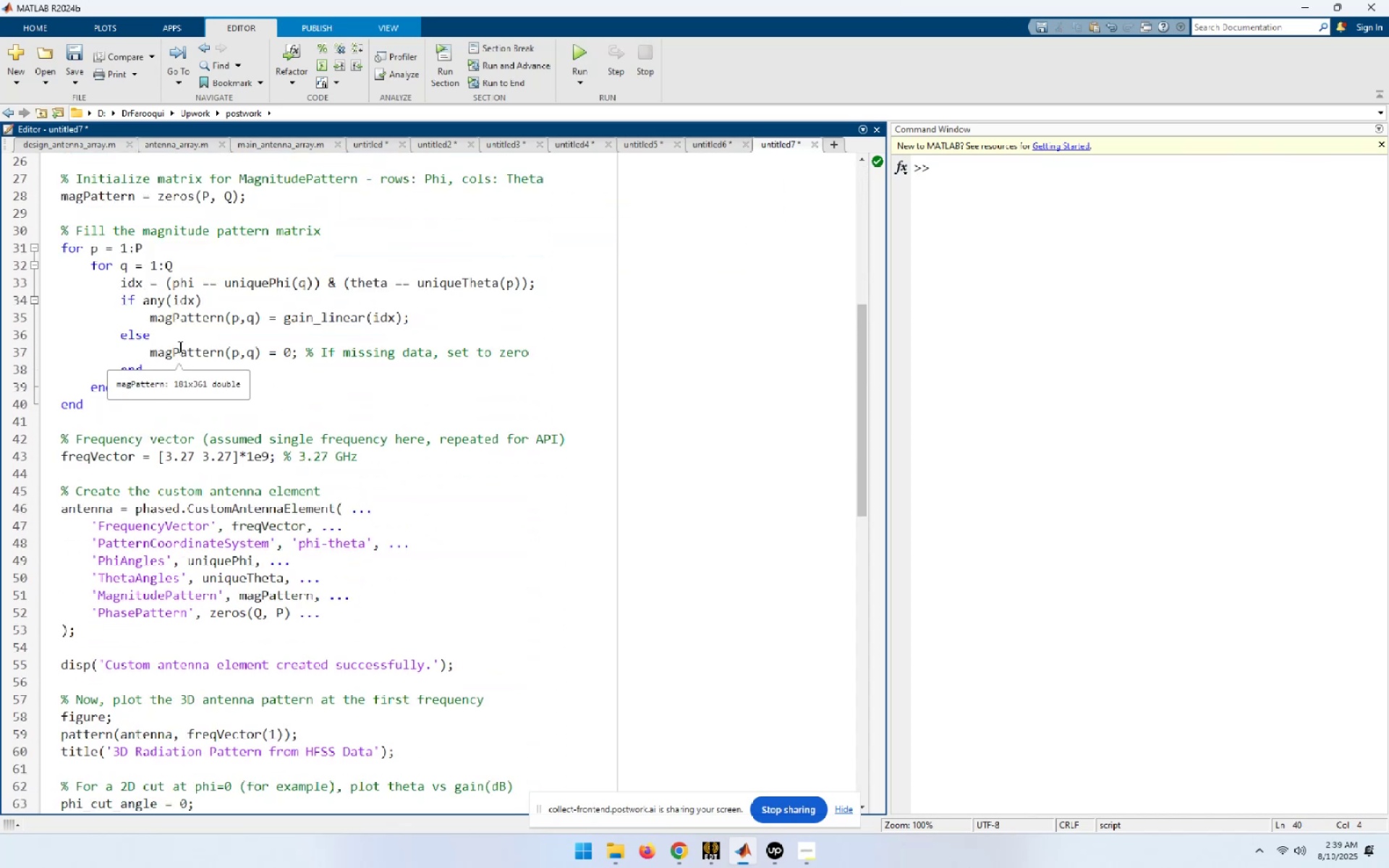 
key(Control+A)
 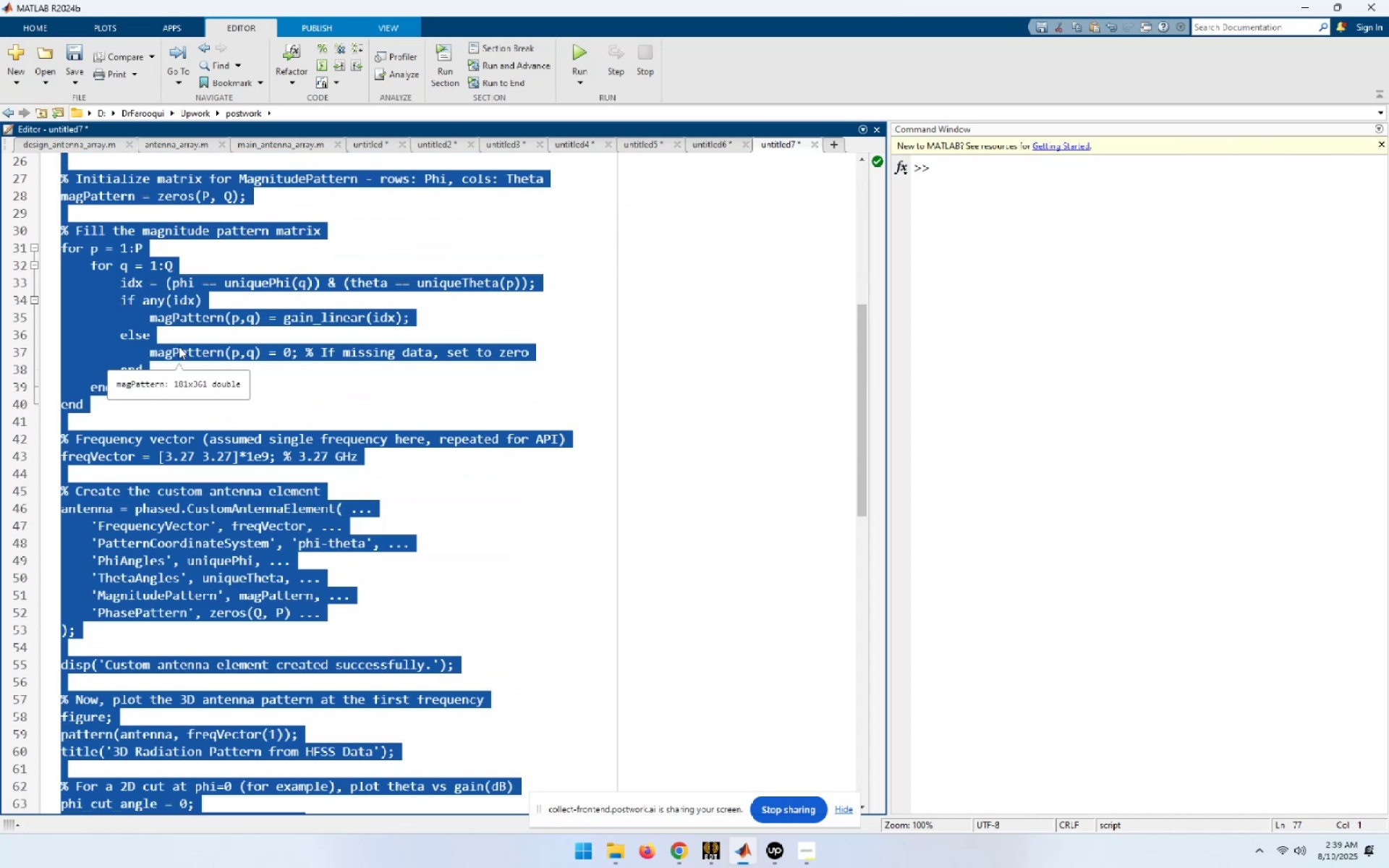 
key(F9)
 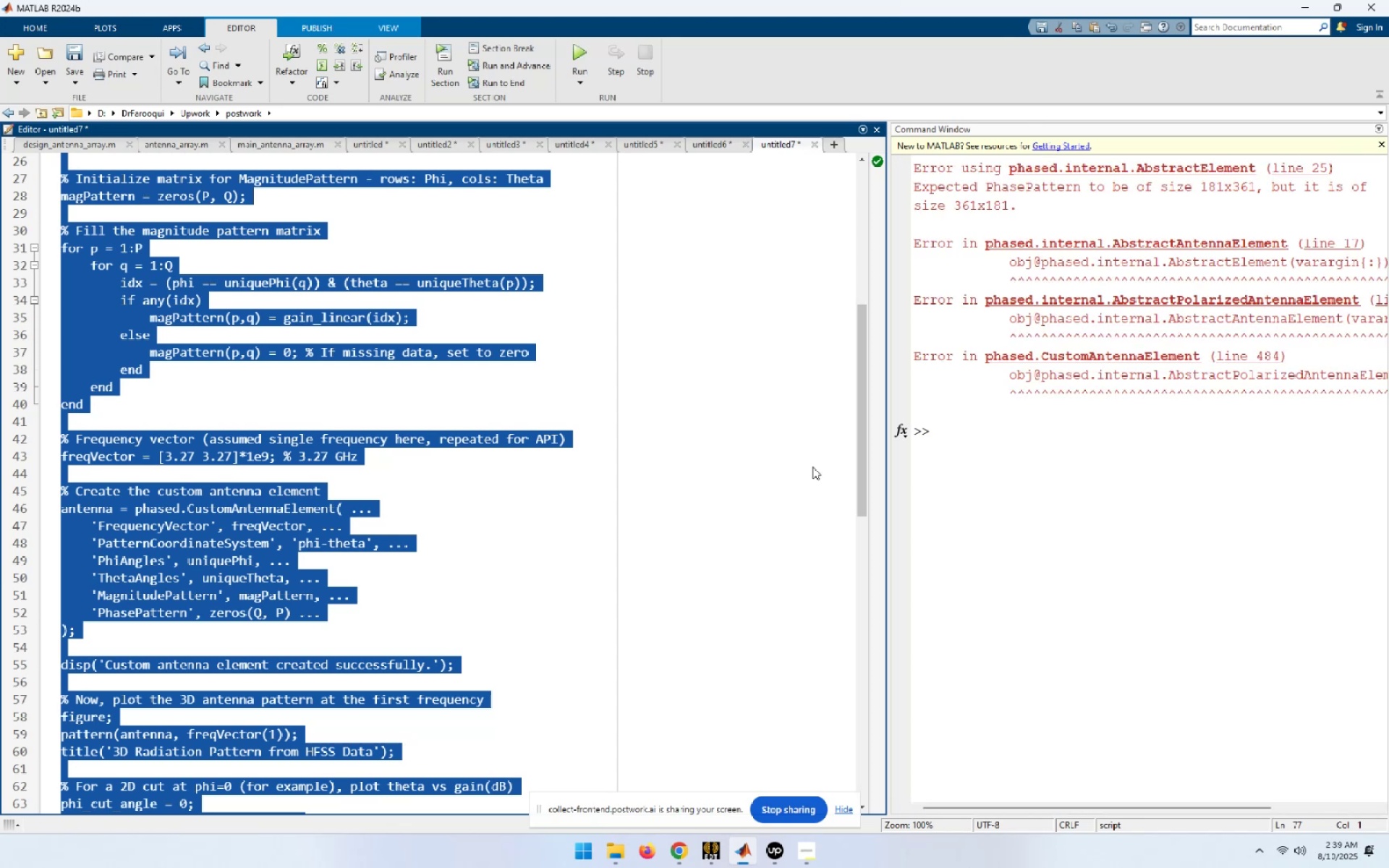 
wait(15.82)
 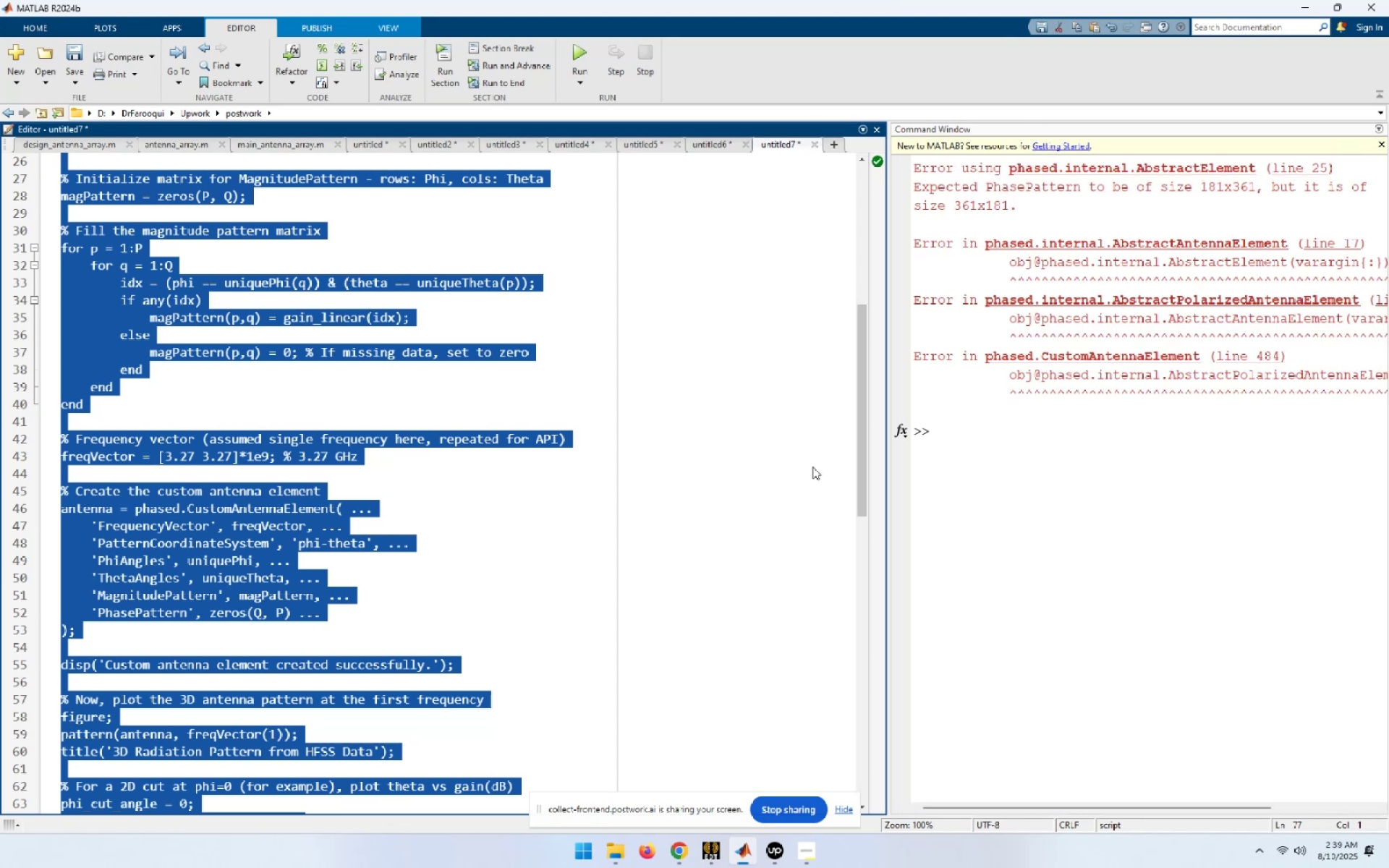 
left_click([596, 409])
 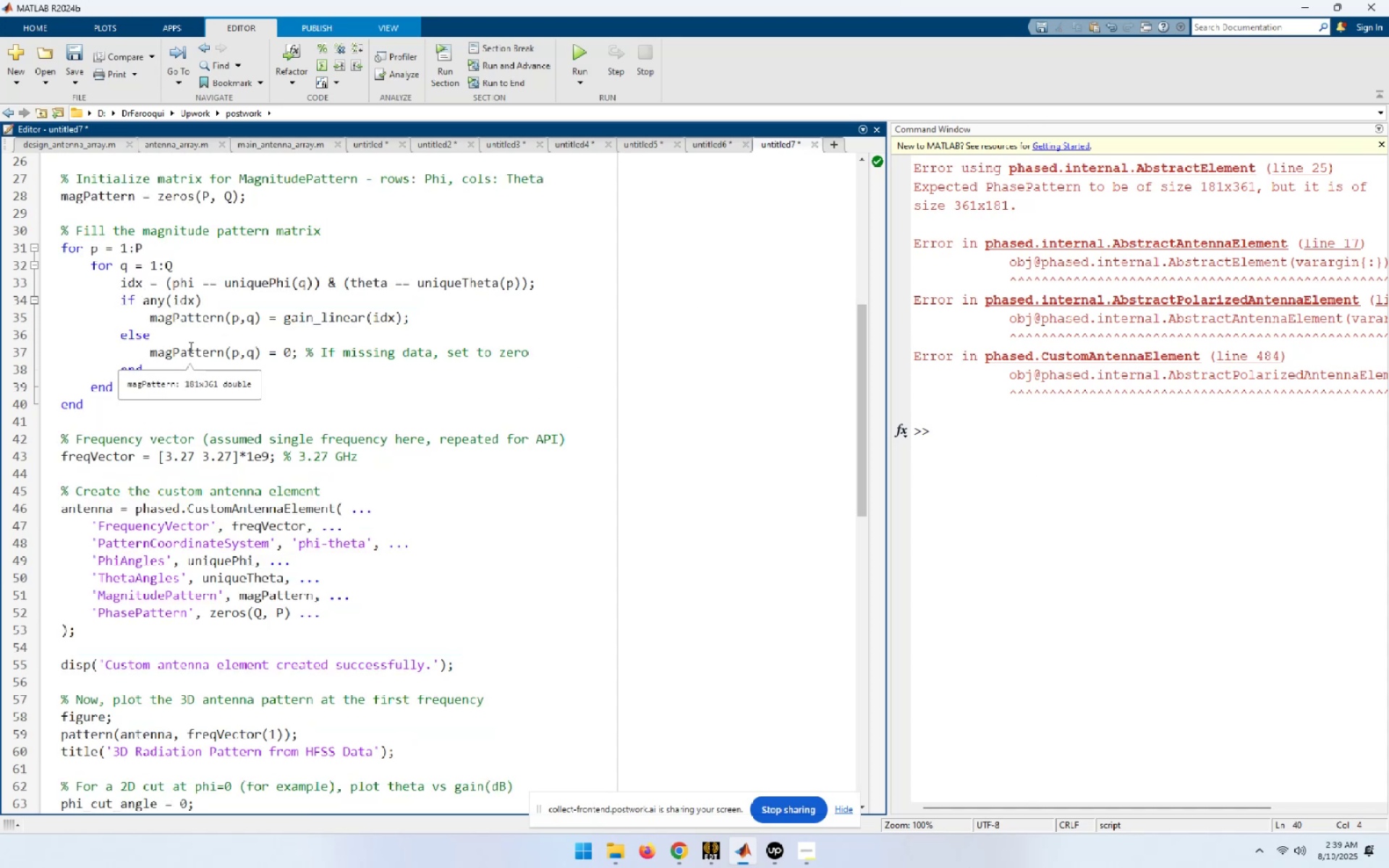 
wait(7.4)
 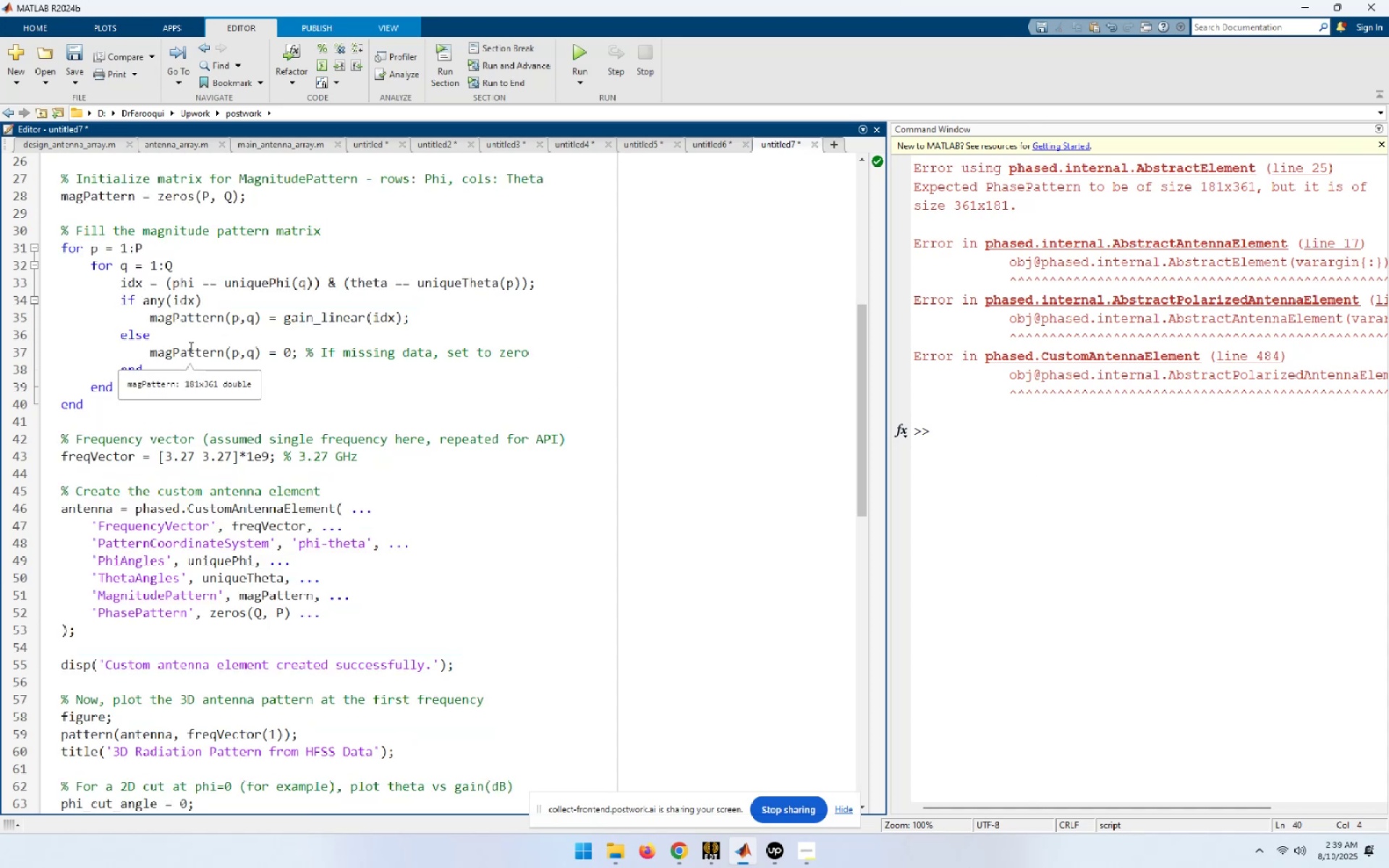 
double_click([190, 347])
 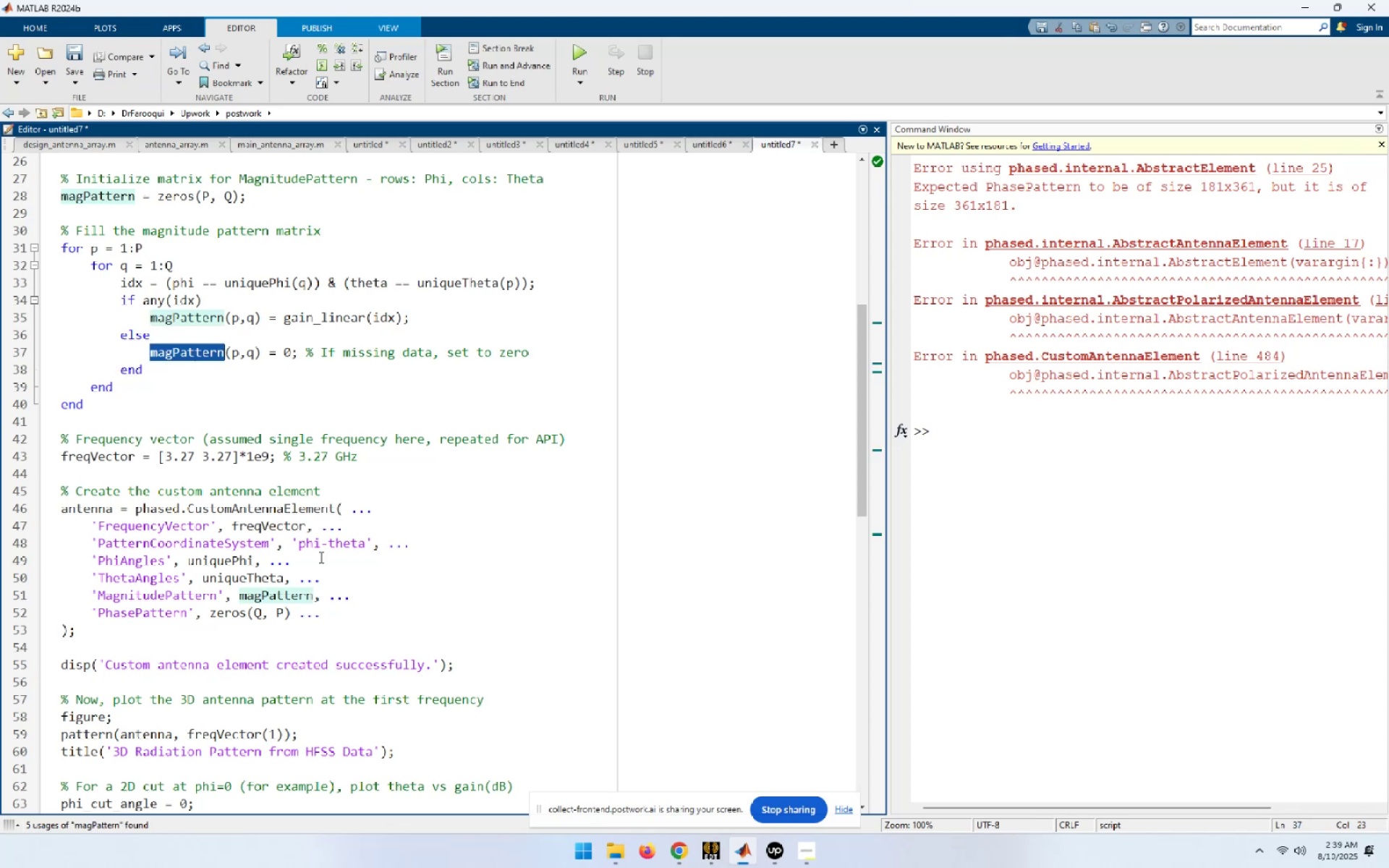 
left_click([367, 617])
 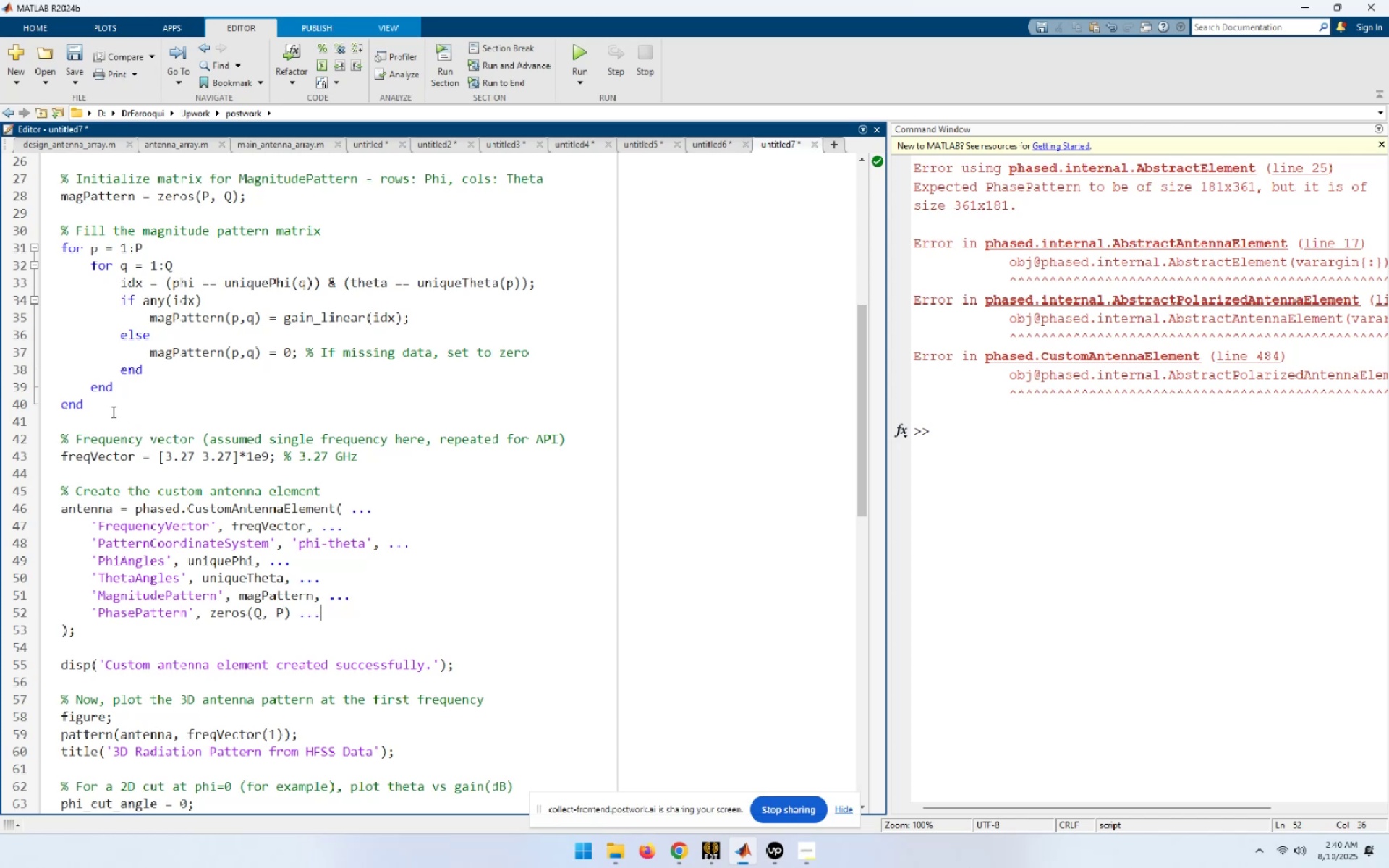 
wait(17.75)
 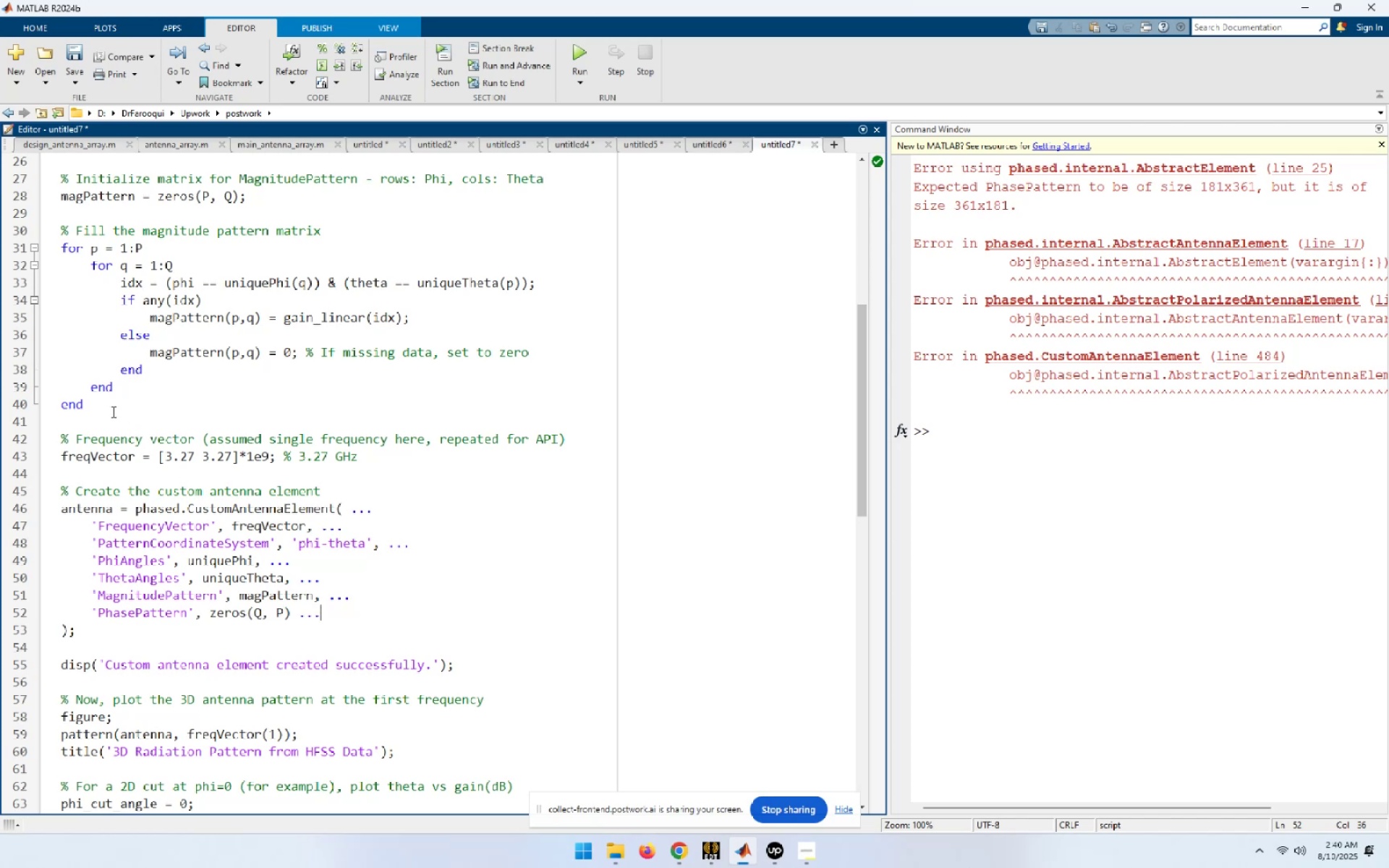 
key(F9)
 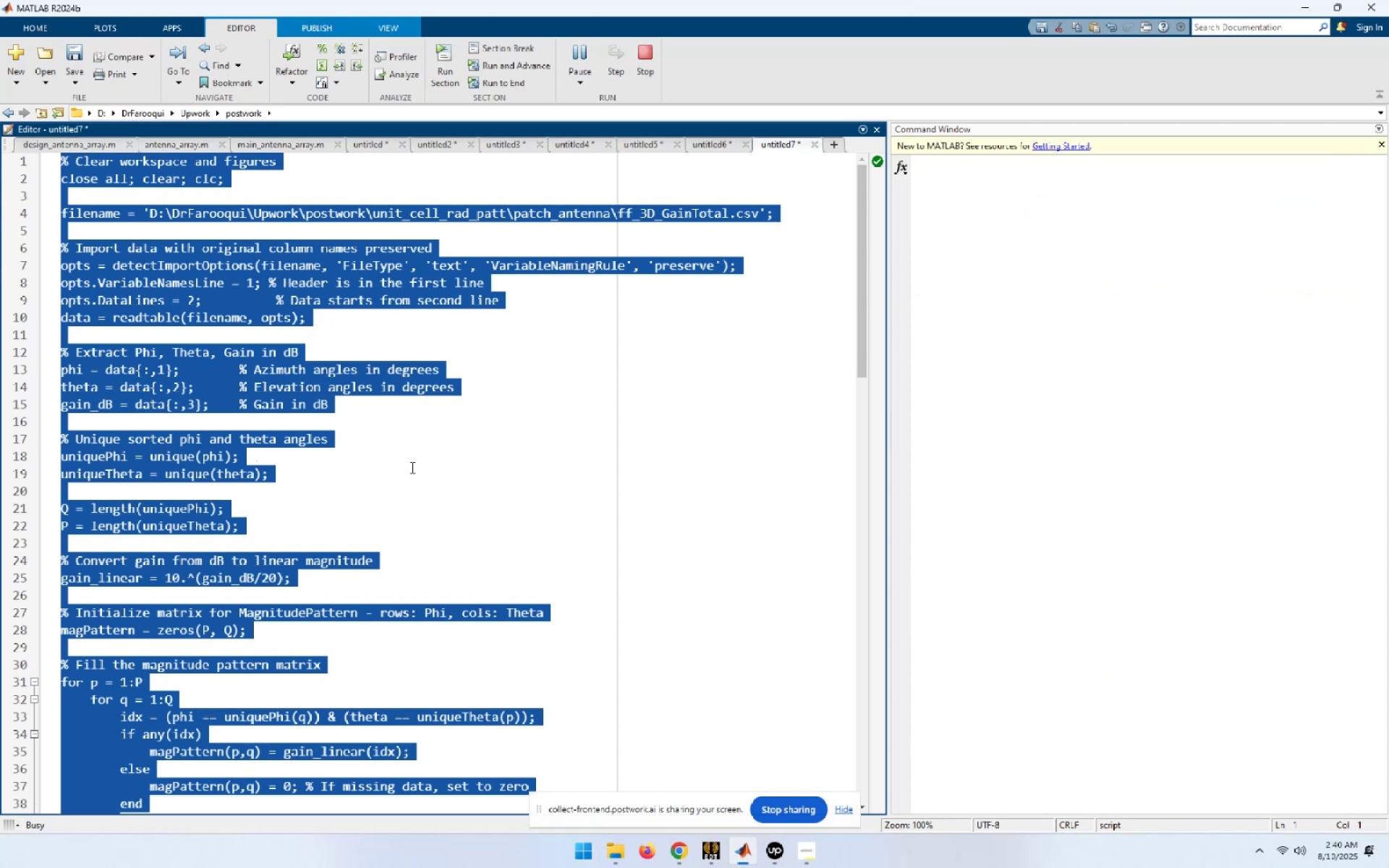 
scroll: coordinate [411, 467], scroll_direction: down, amount: 4.0
 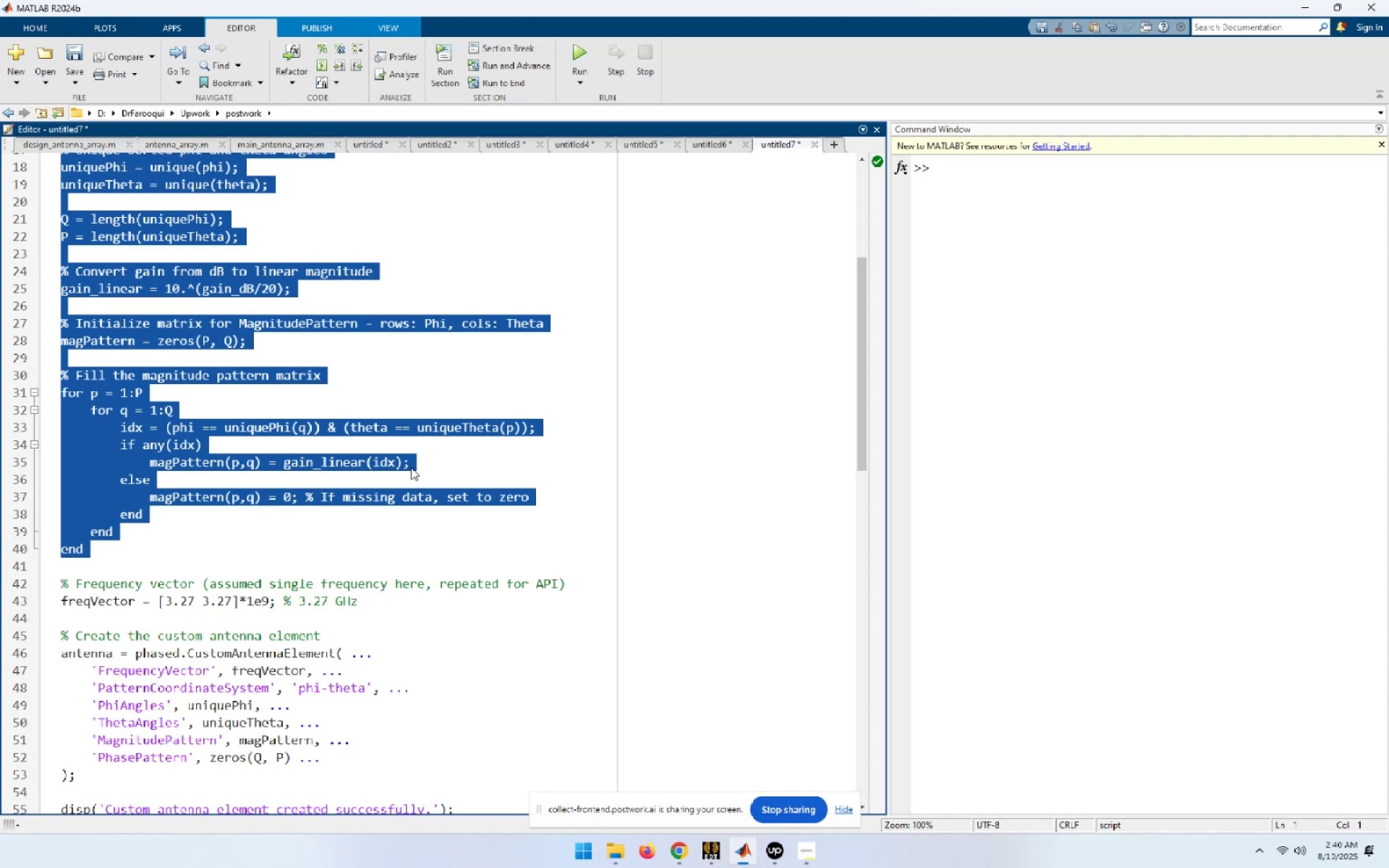 
wait(7.17)
 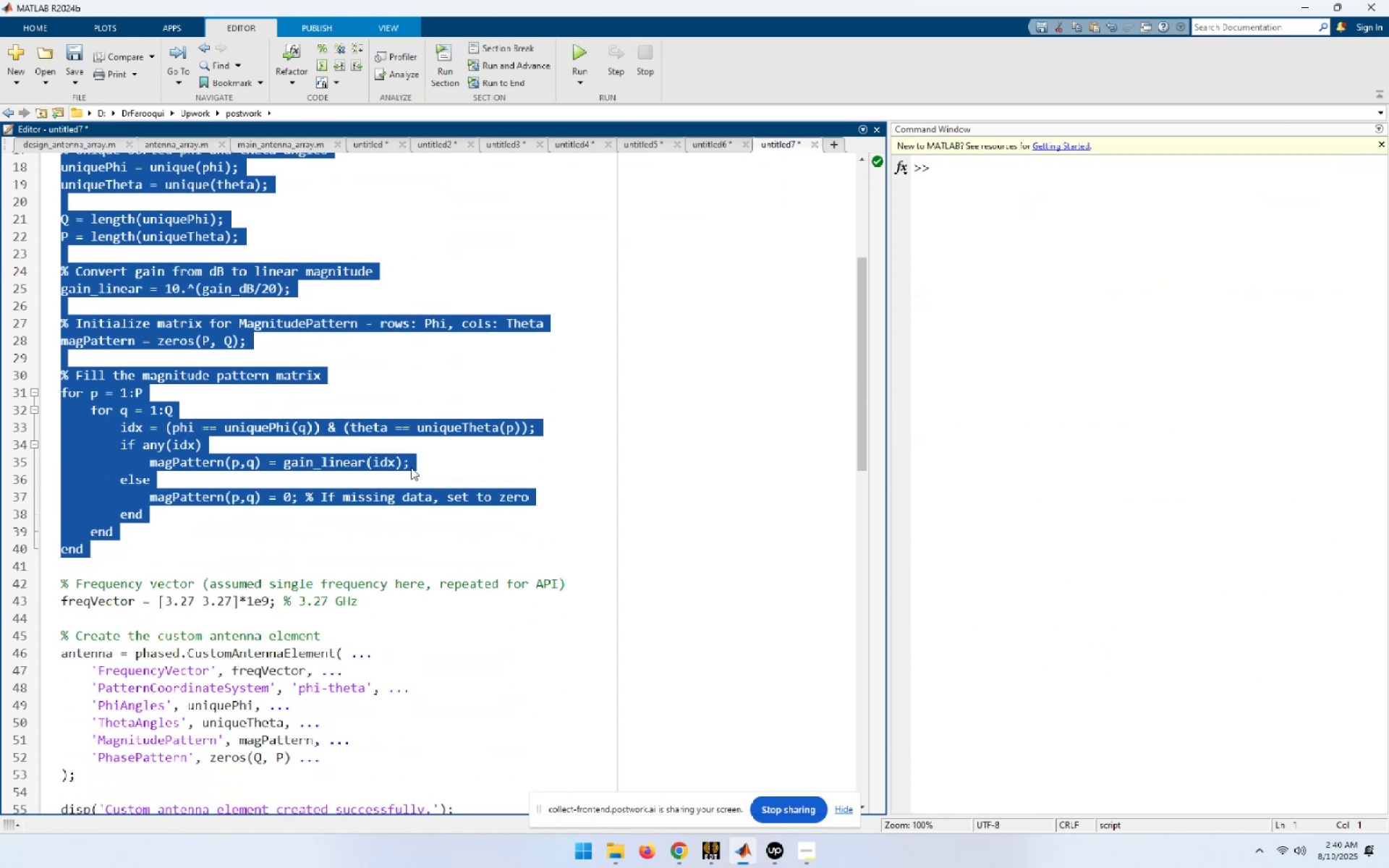 
scroll: coordinate [411, 467], scroll_direction: down, amount: 2.0
 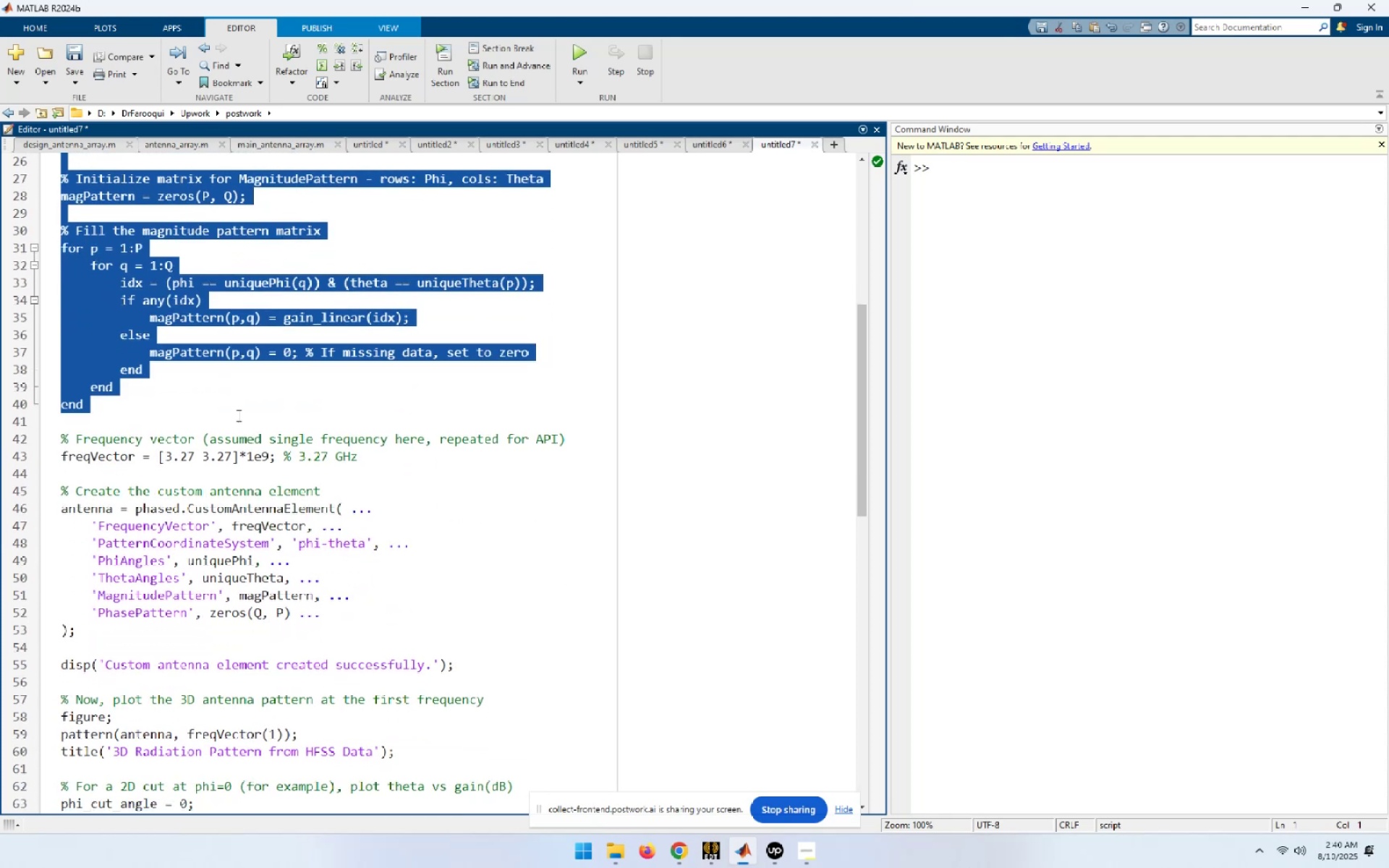 
left_click([234, 412])
 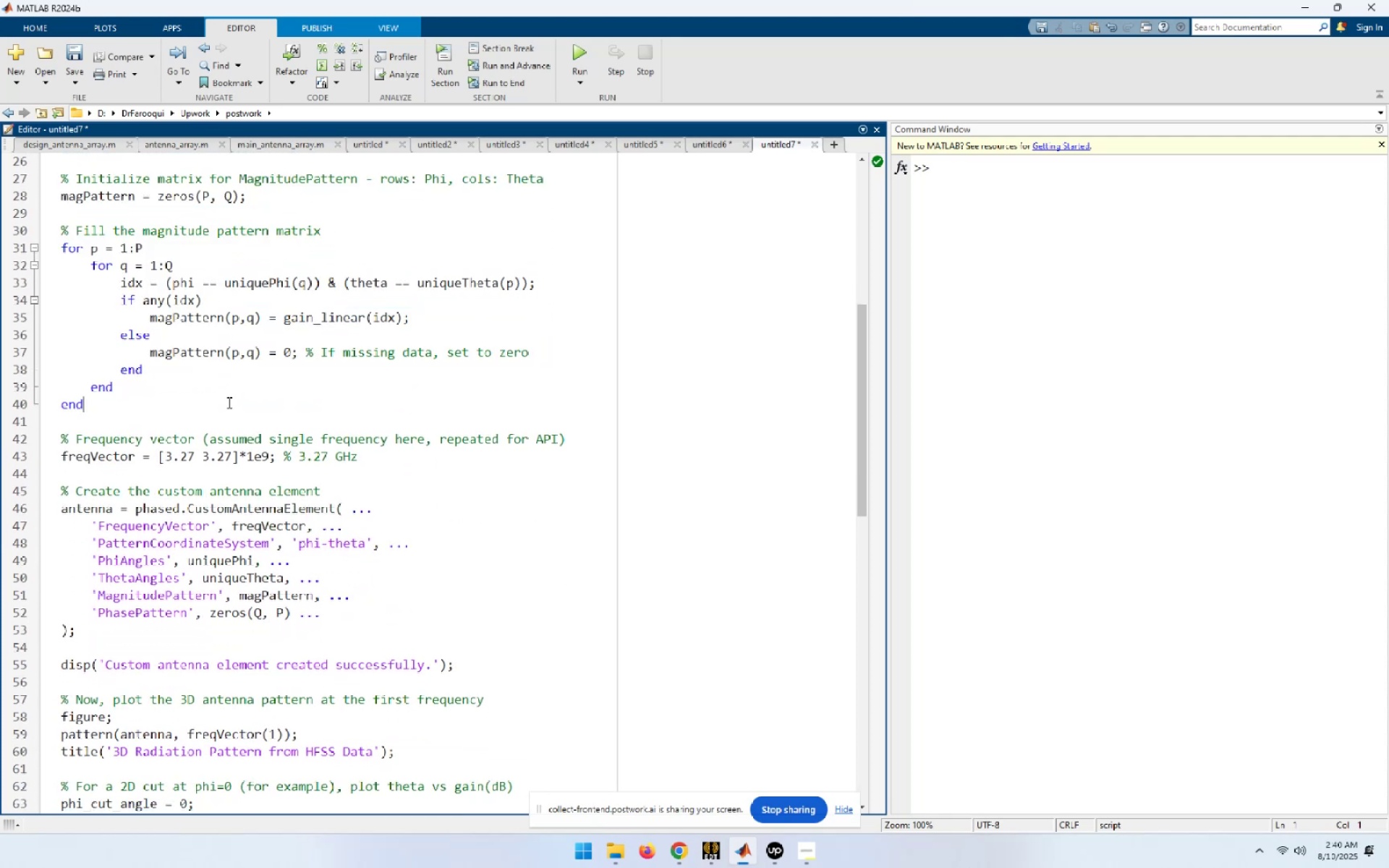 
mouse_move([185, 388])
 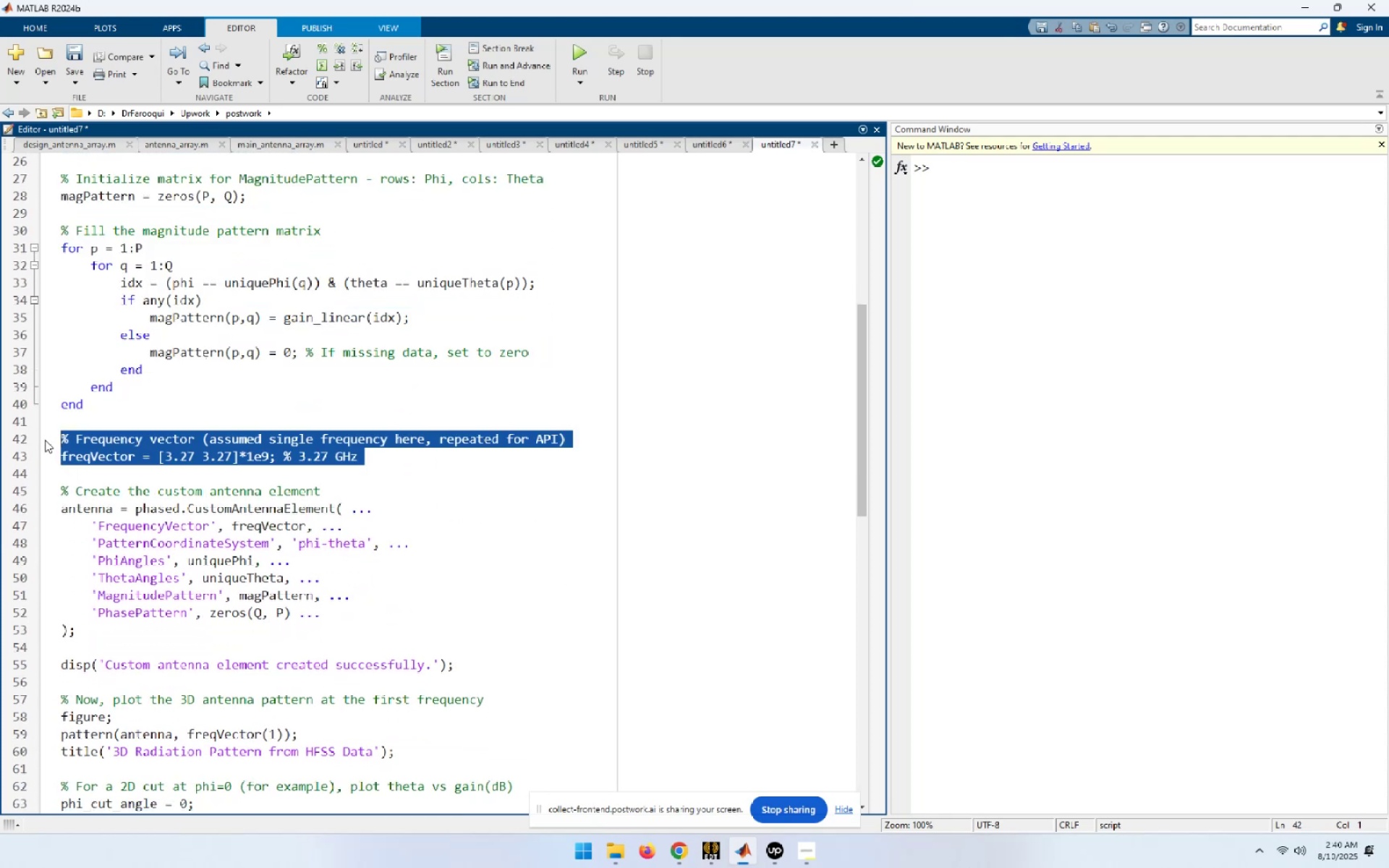 
key(F9)
 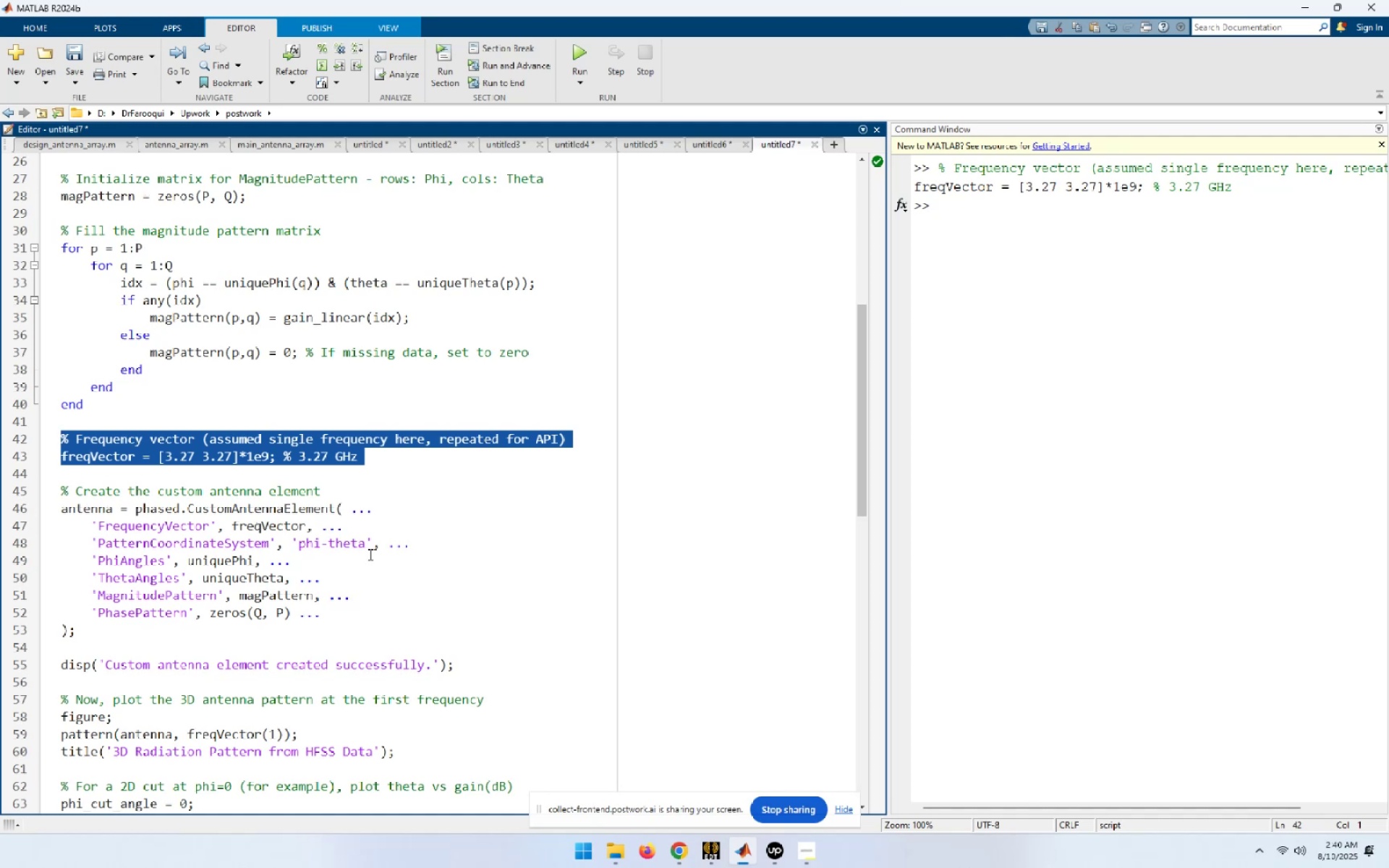 
left_click([373, 529])
 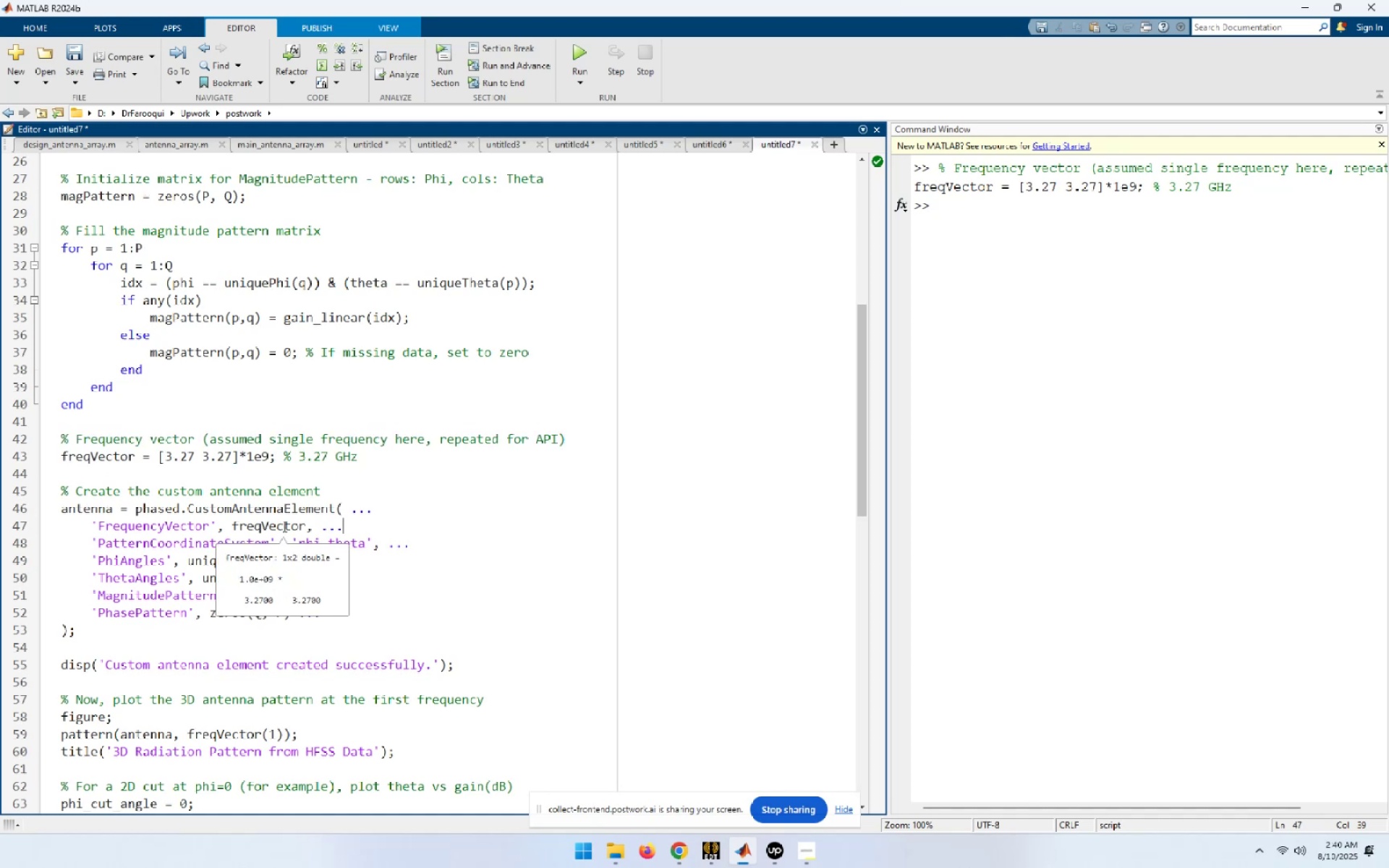 
left_click([70, 550])
 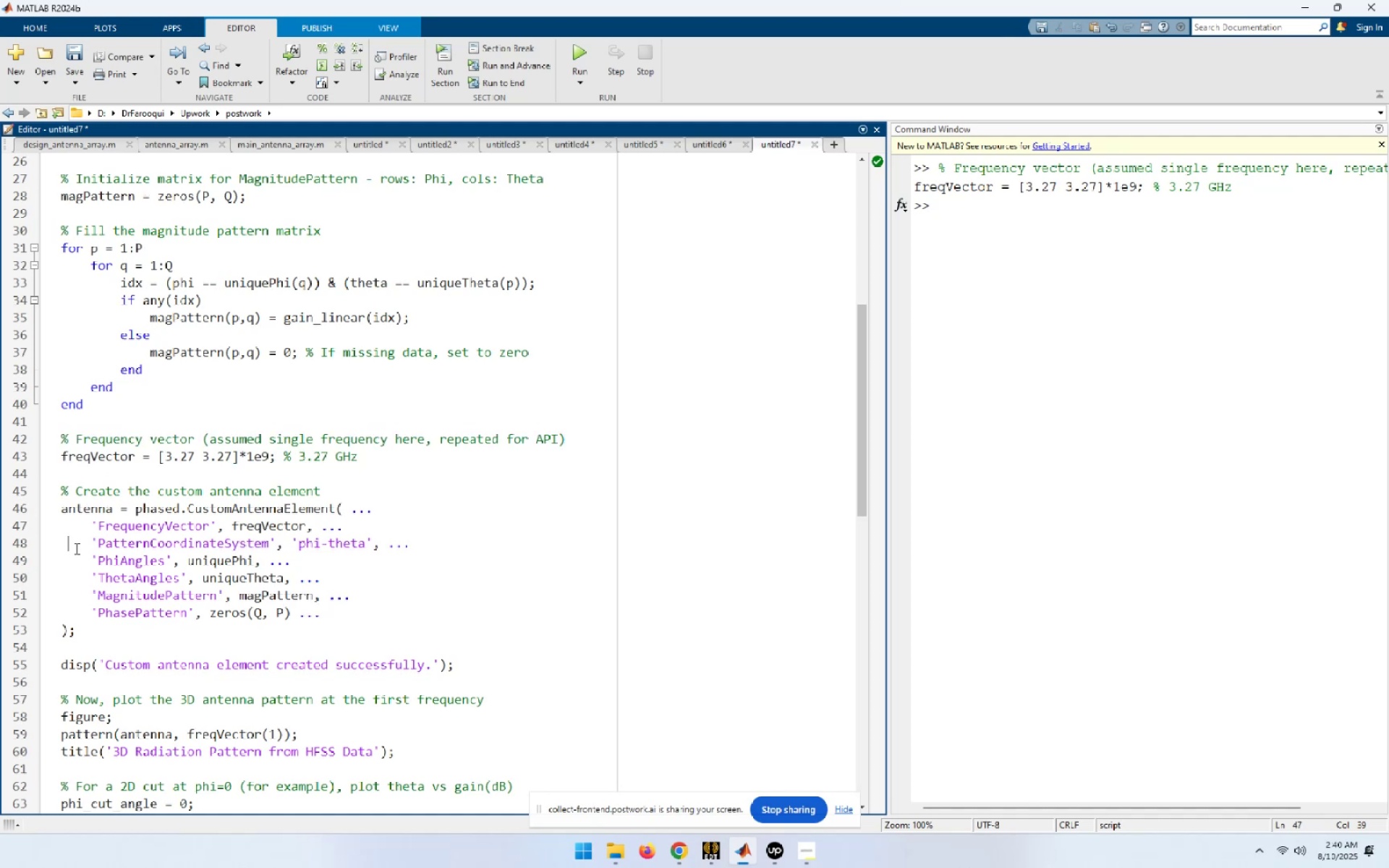 
mouse_move([228, 565])
 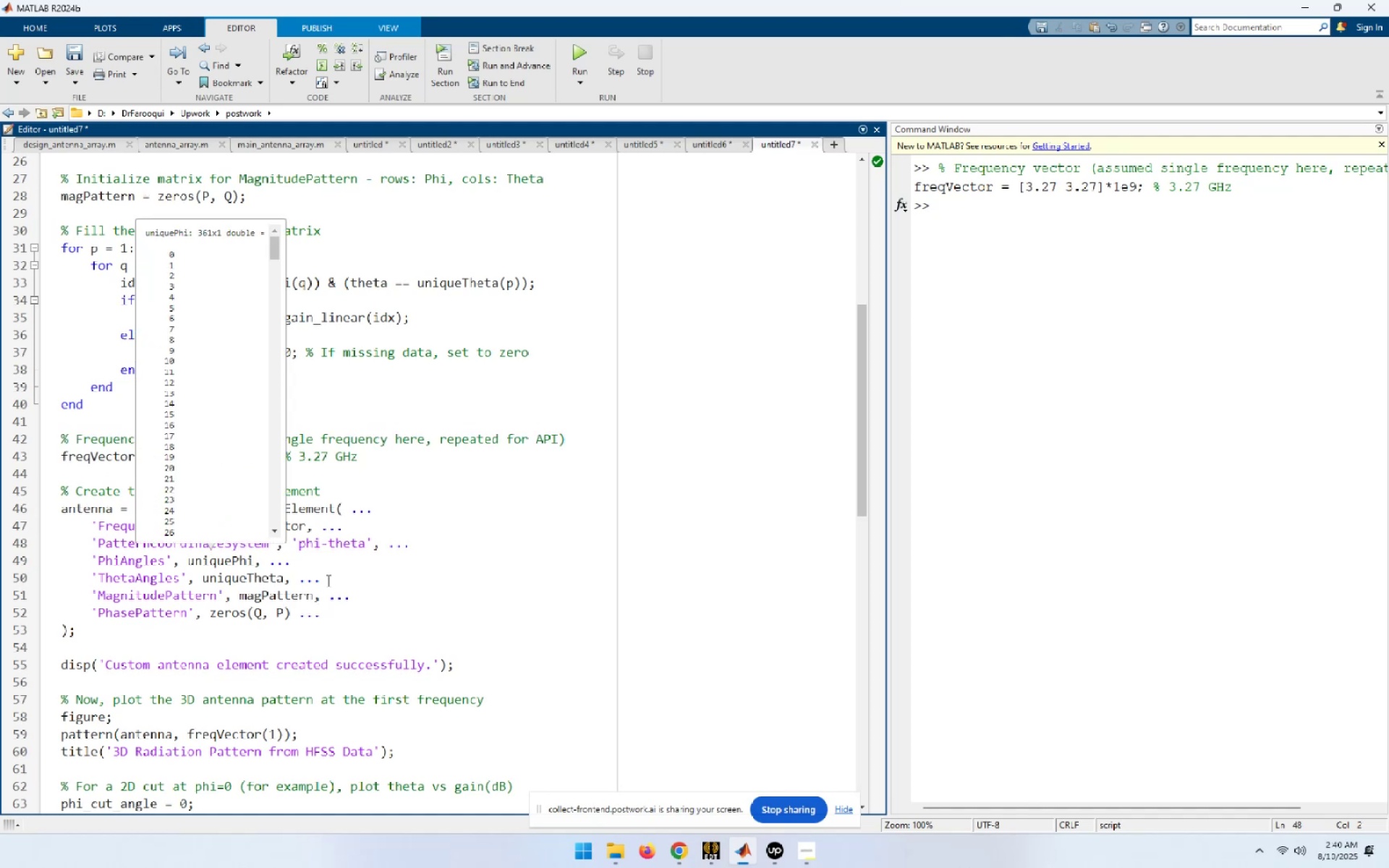 
left_click([327, 580])
 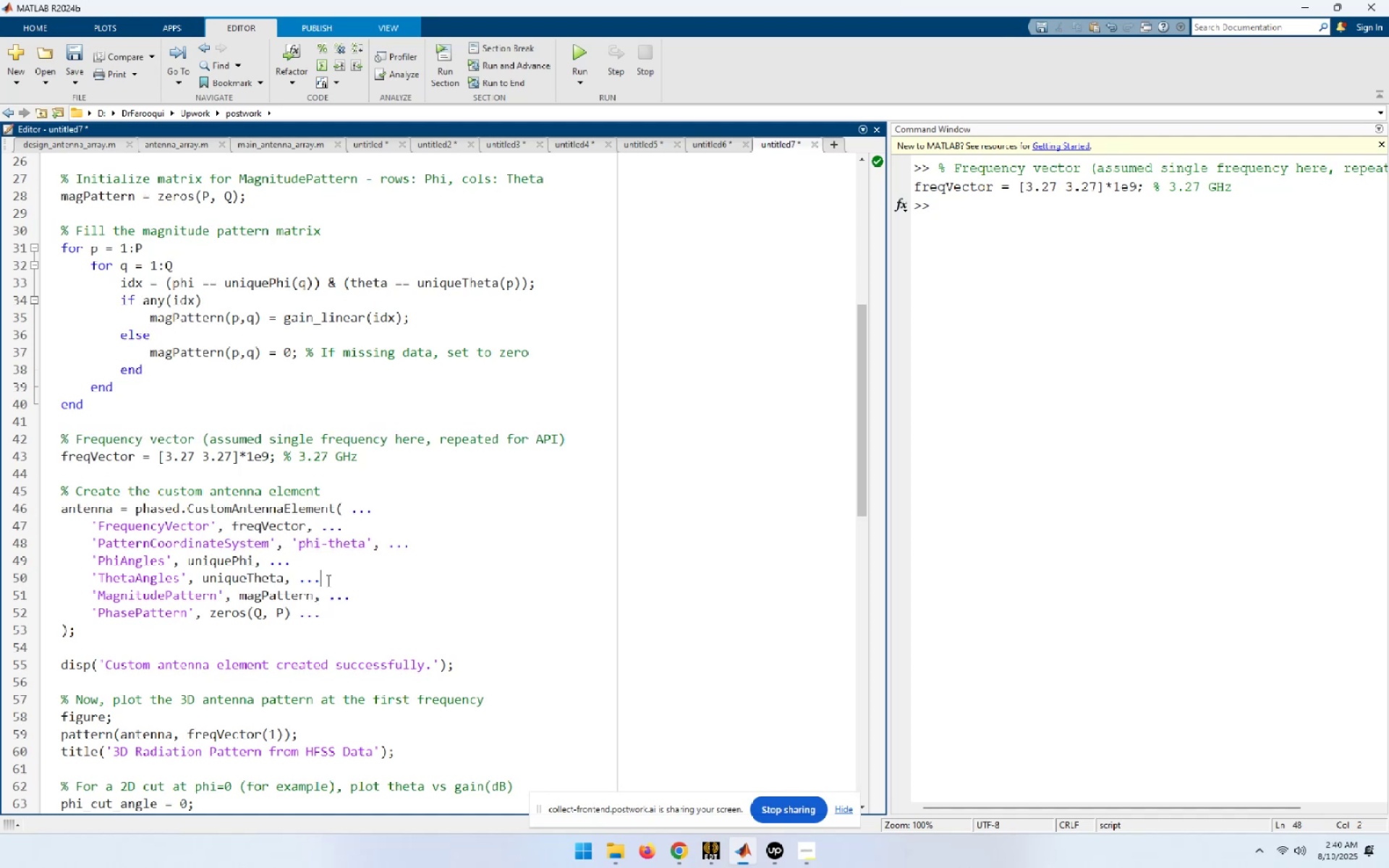 
mouse_move([282, 576])
 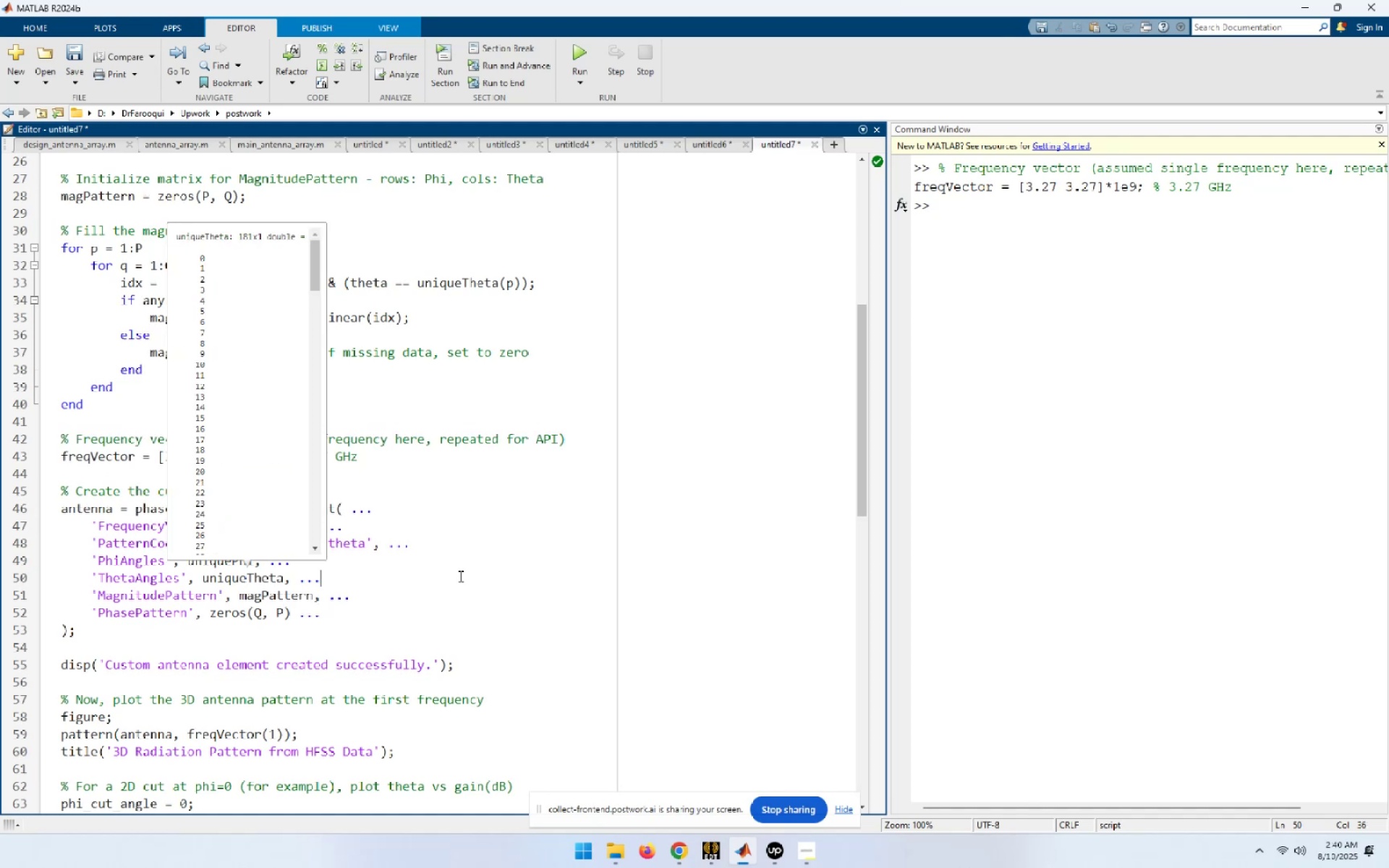 
left_click([459, 576])
 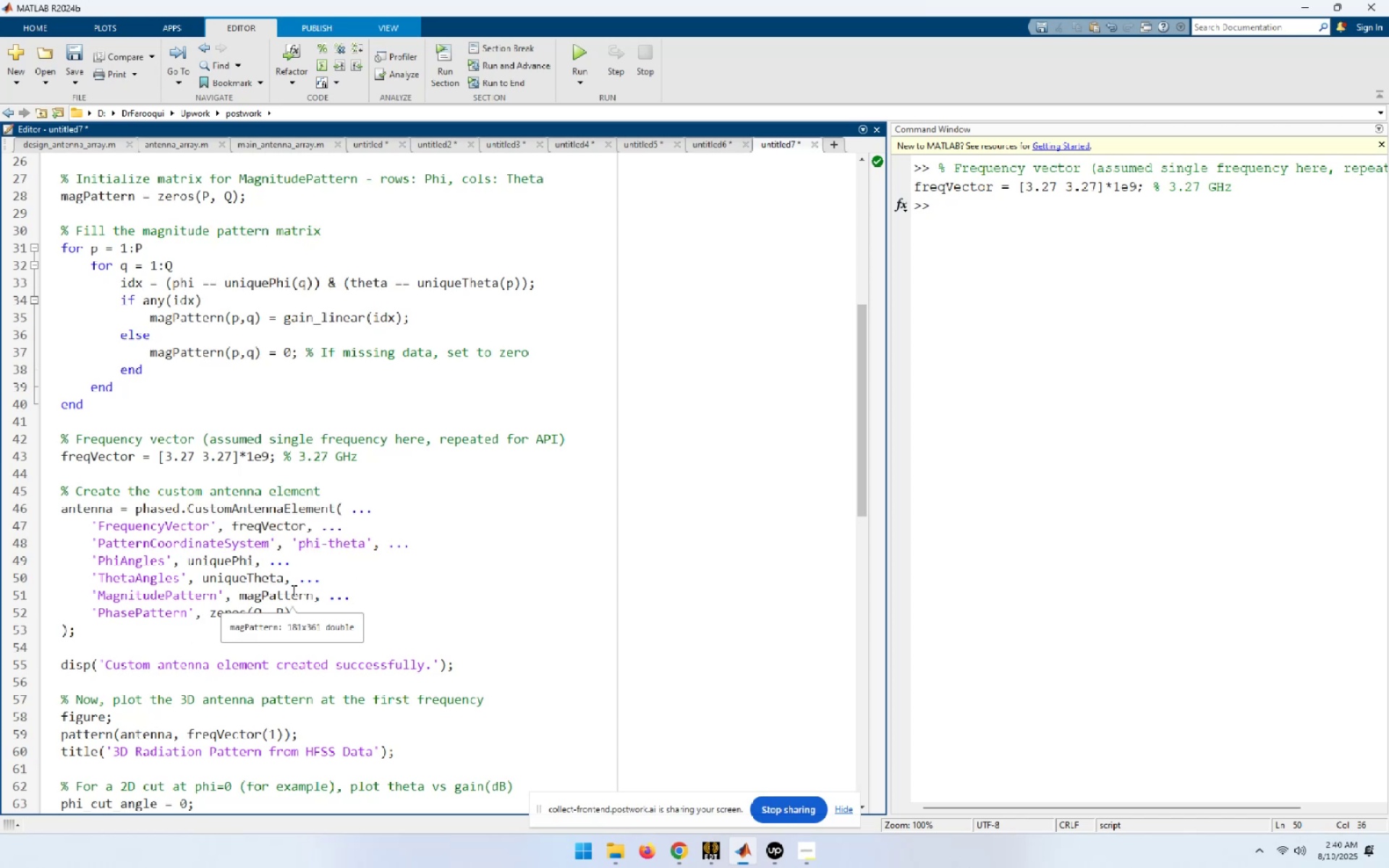 
wait(16.99)
 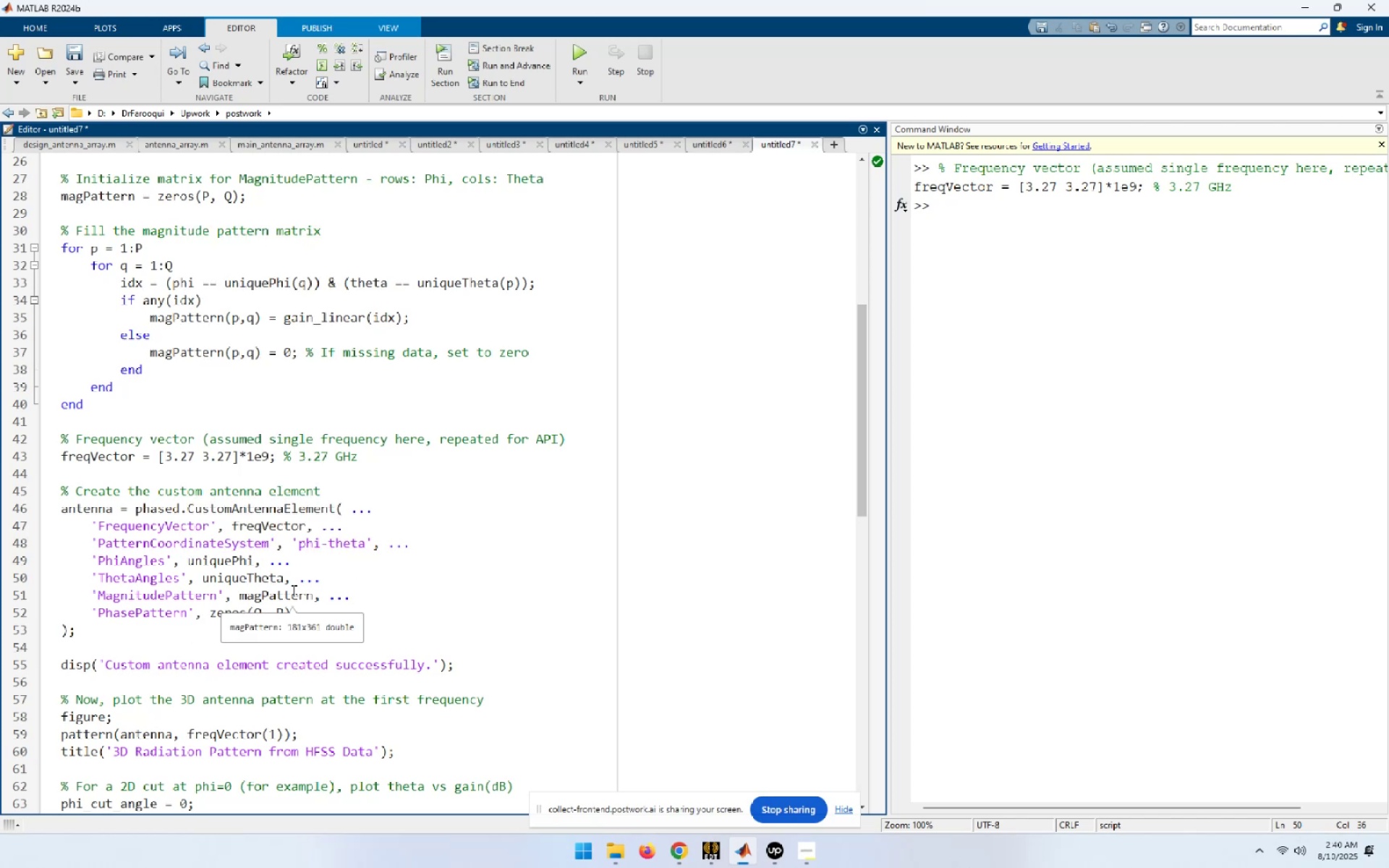 
key(F9)
 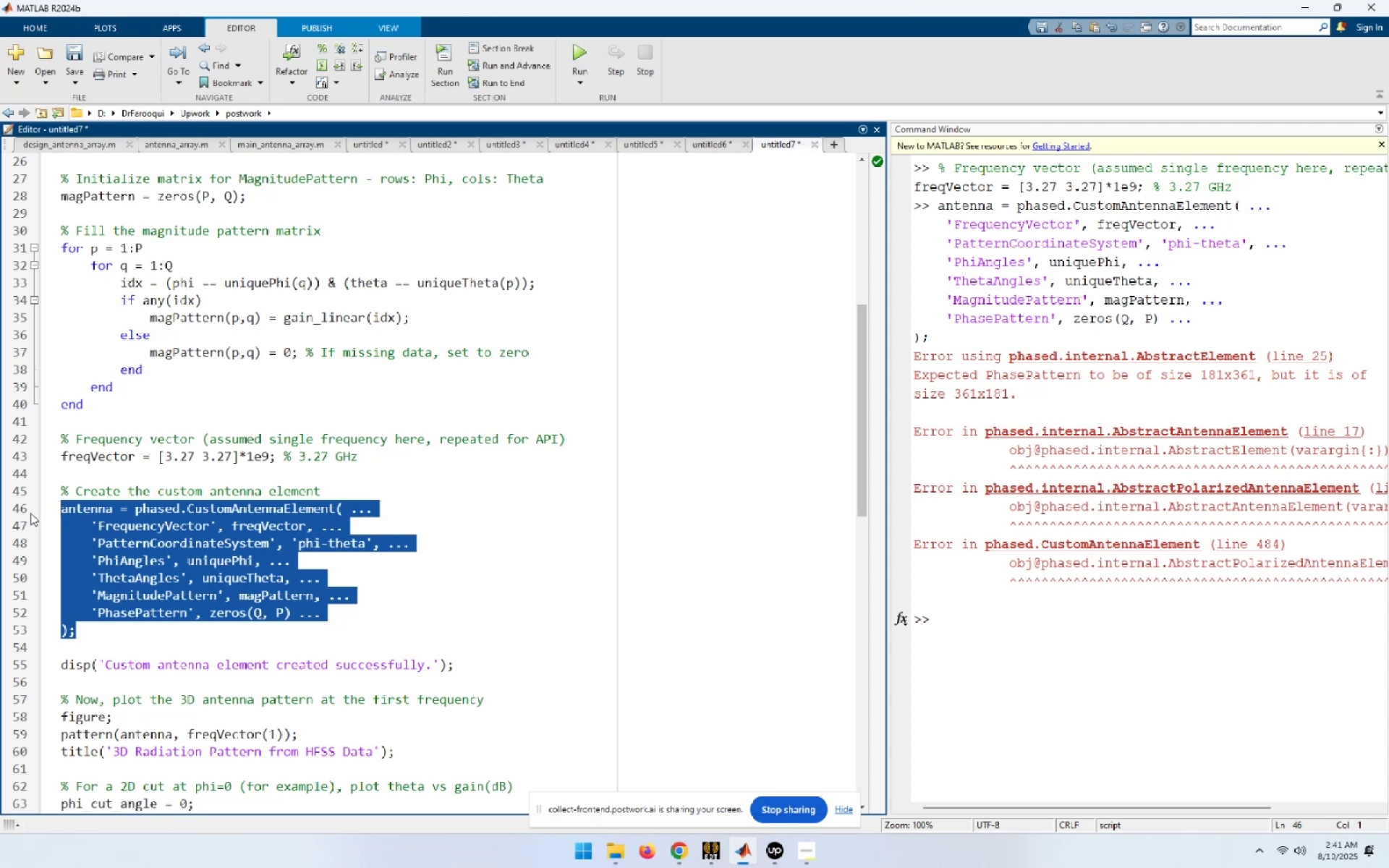 
wait(36.06)
 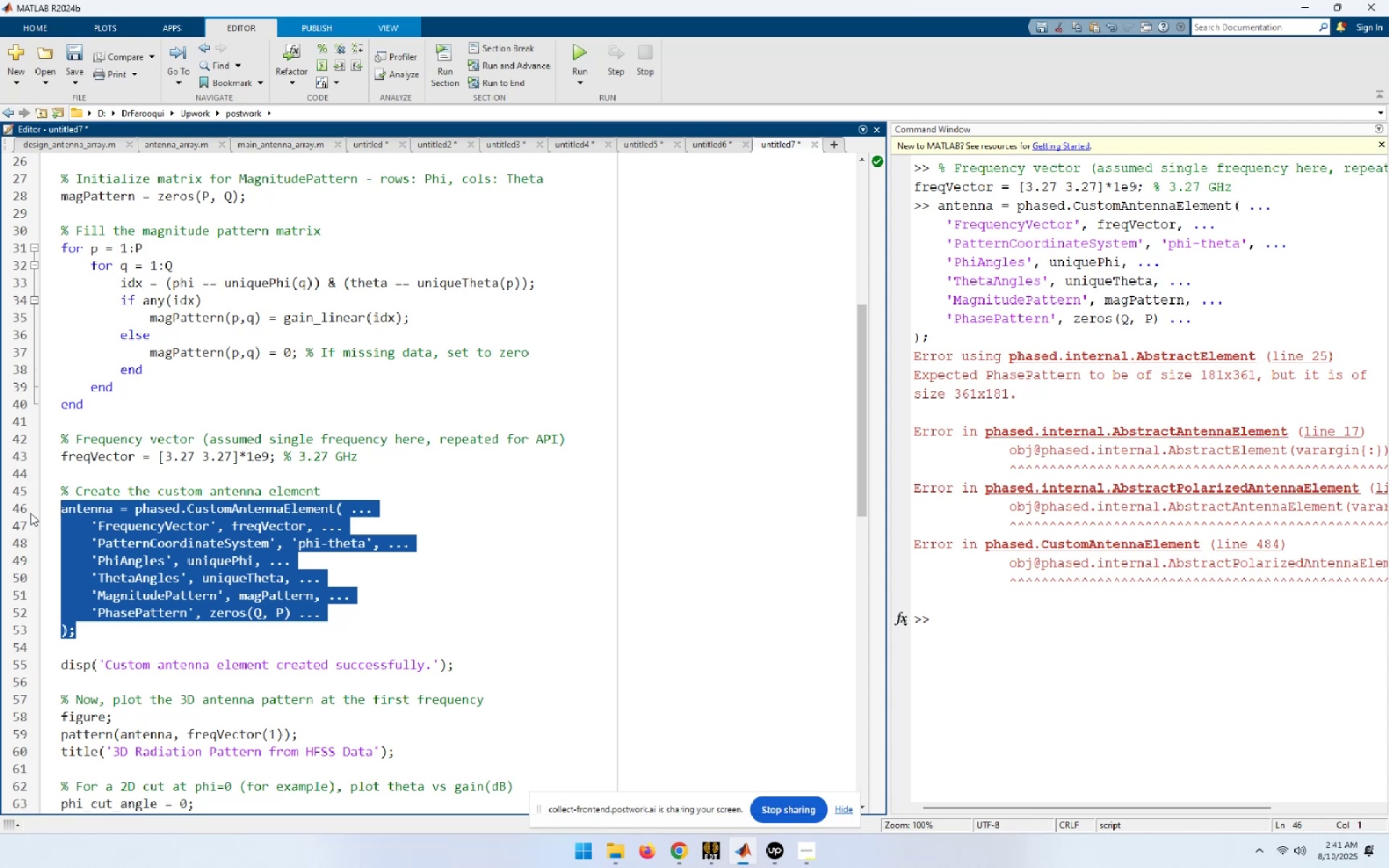 
left_click([259, 614])
 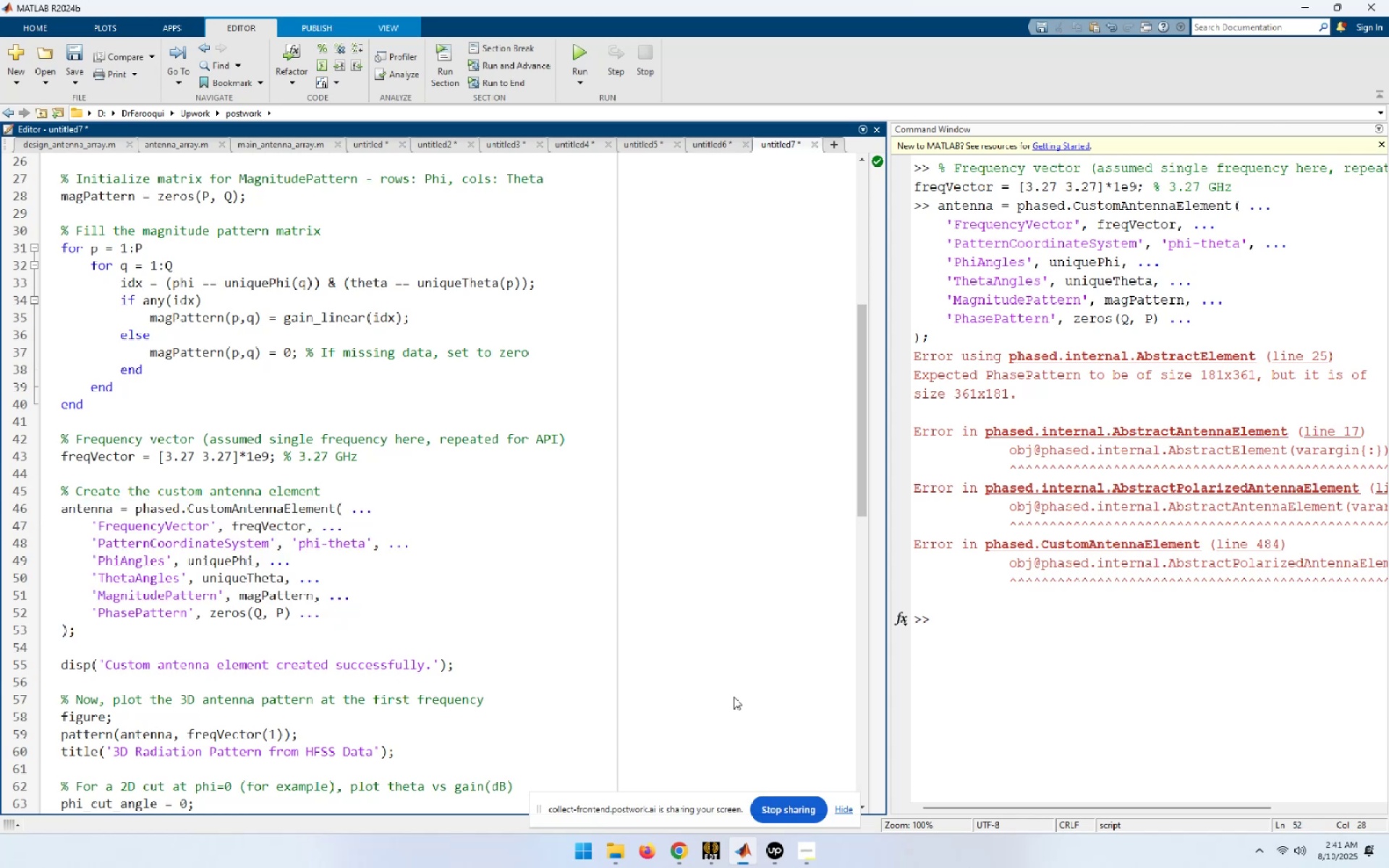 
key(Shift+ArrowLeft)
 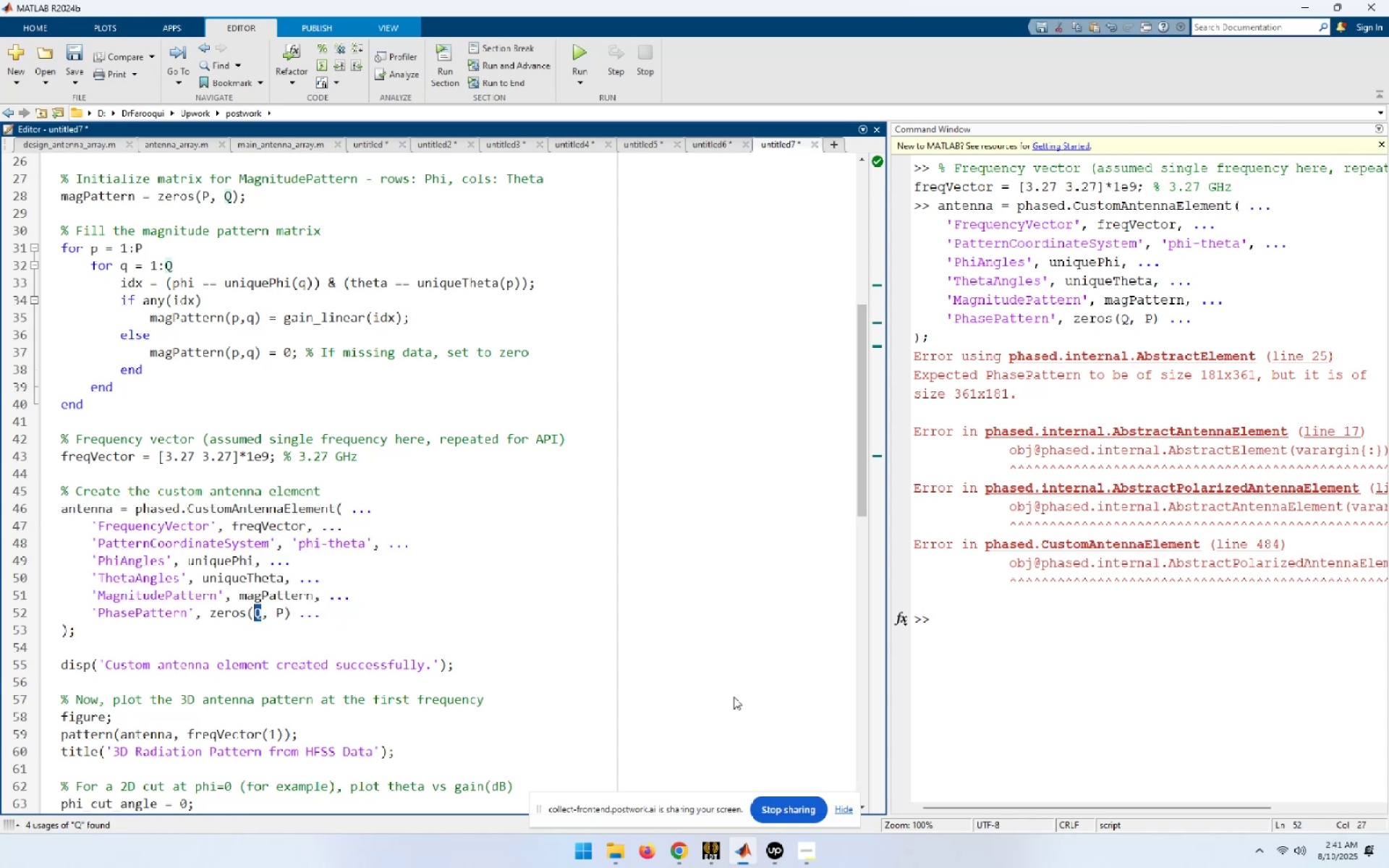 
key(Shift+P)
 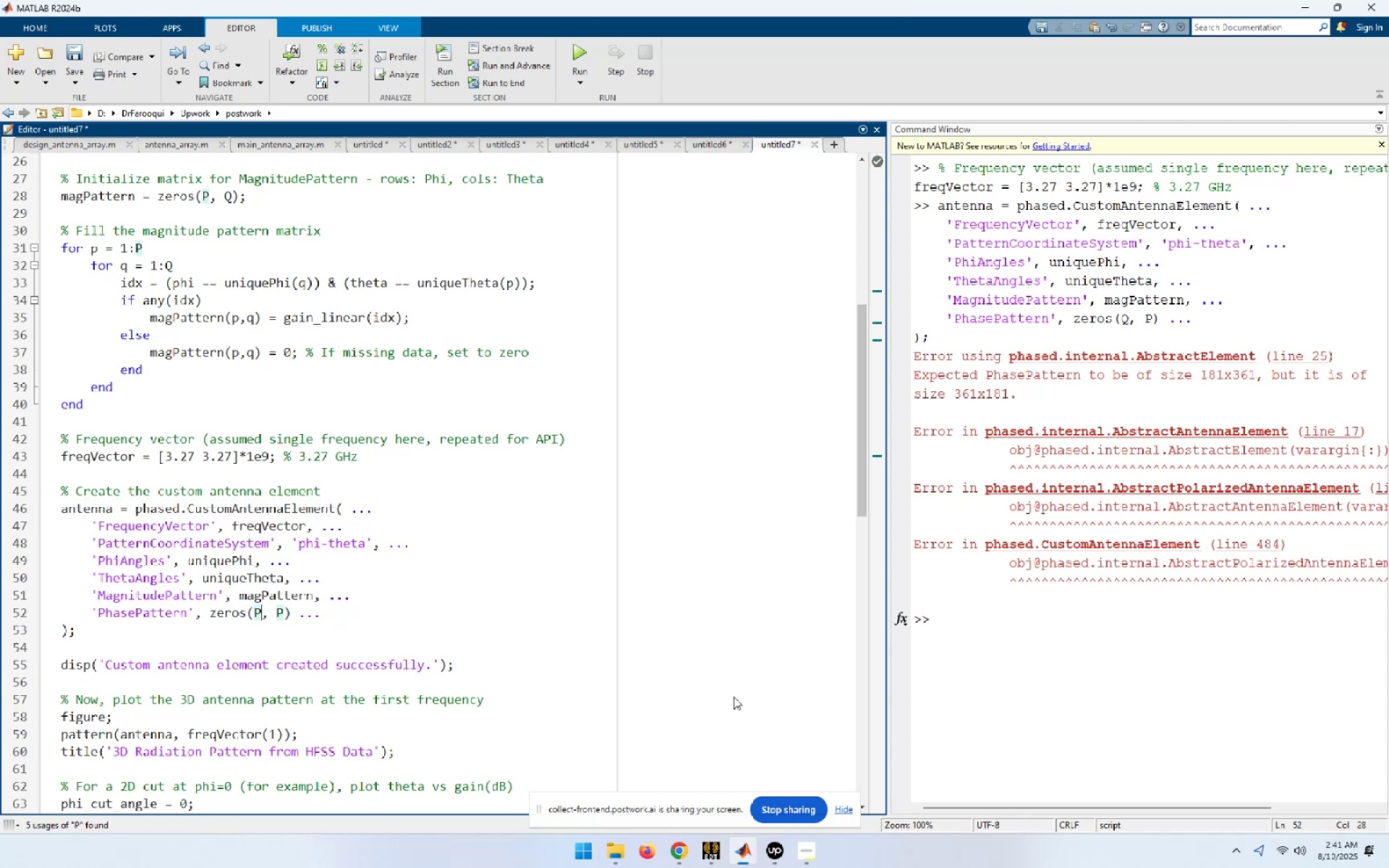 
key(ArrowRight)
 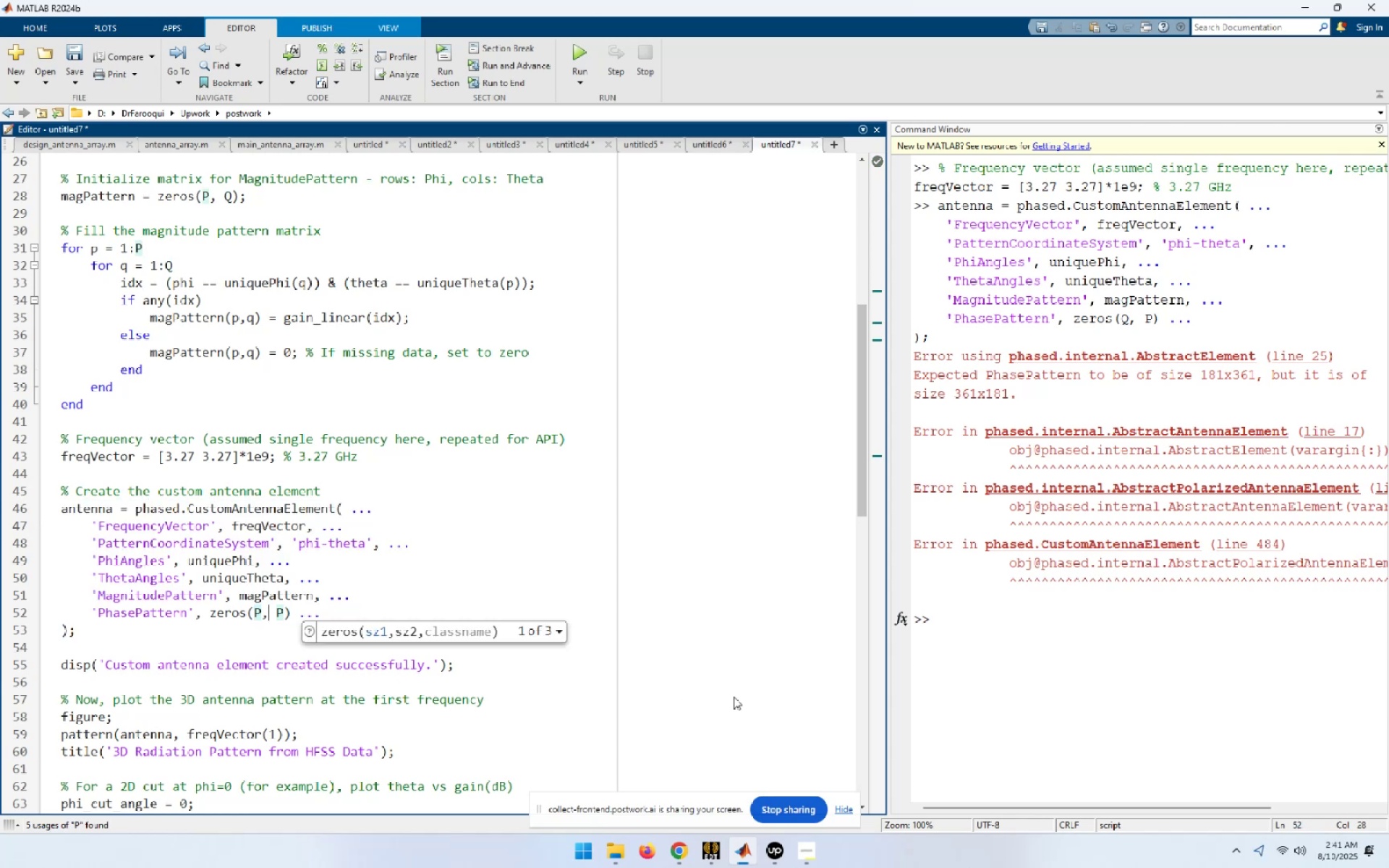 
key(ArrowRight)
 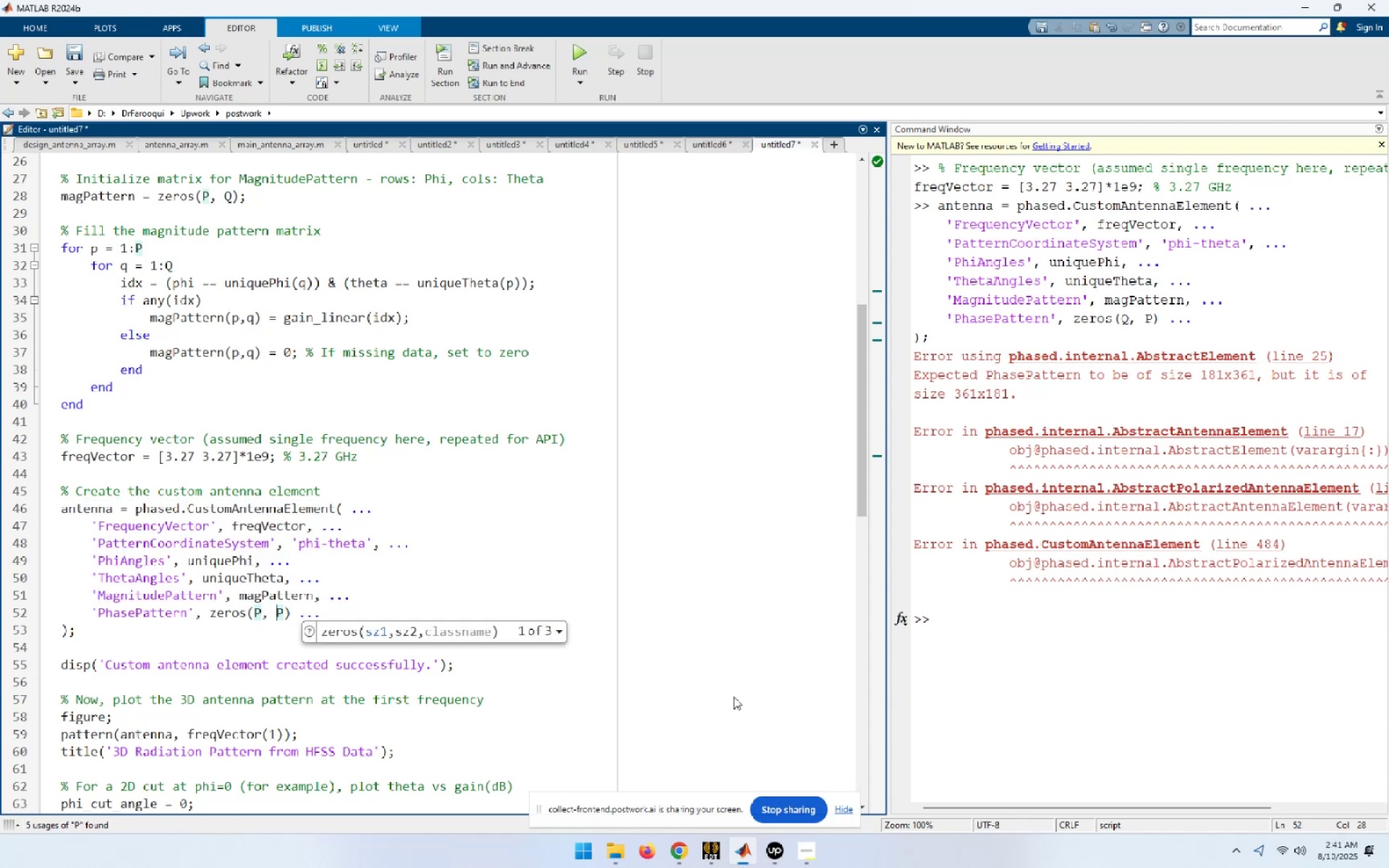 
key(ArrowRight)
 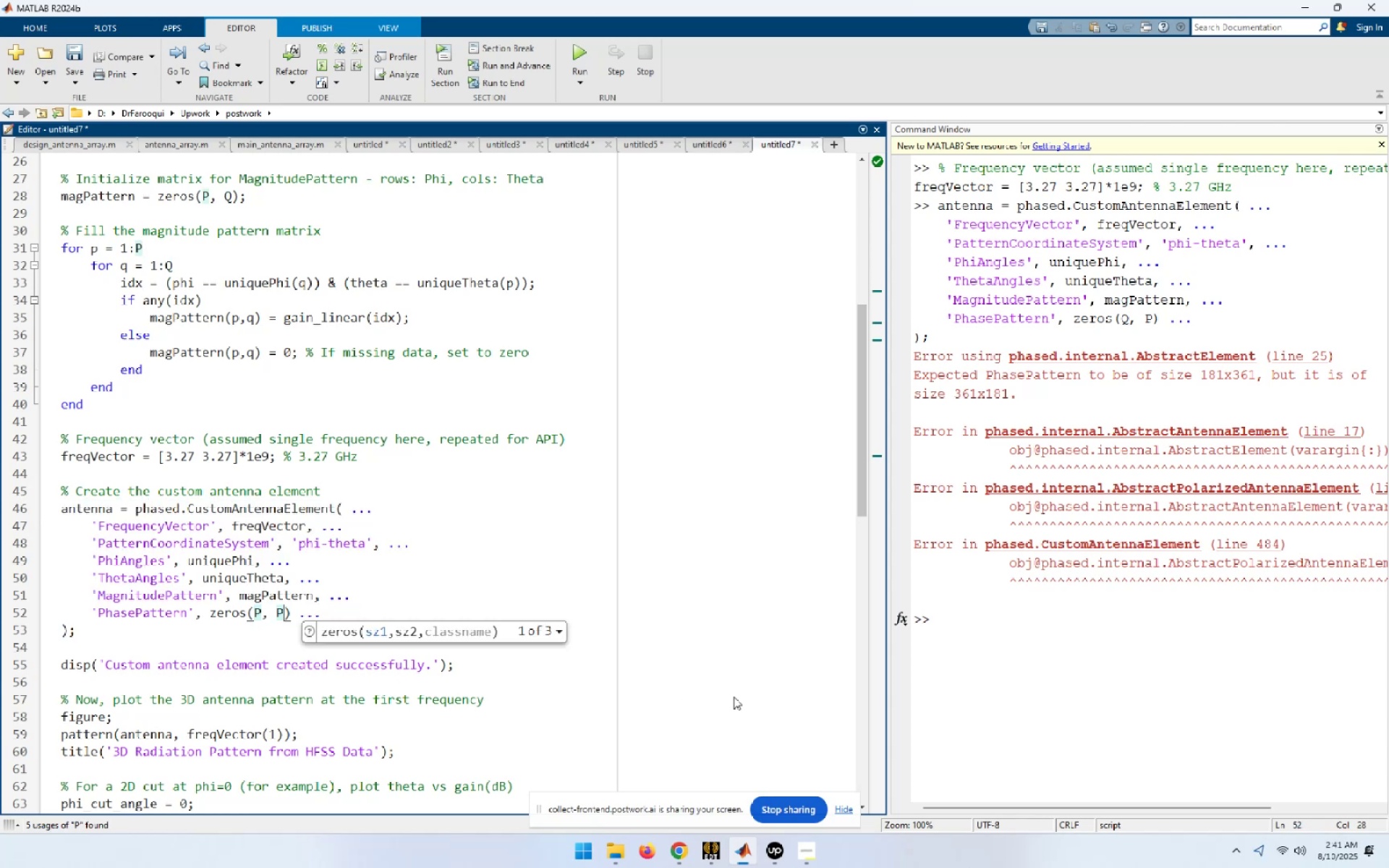 
key(Shift+ArrowLeft)
 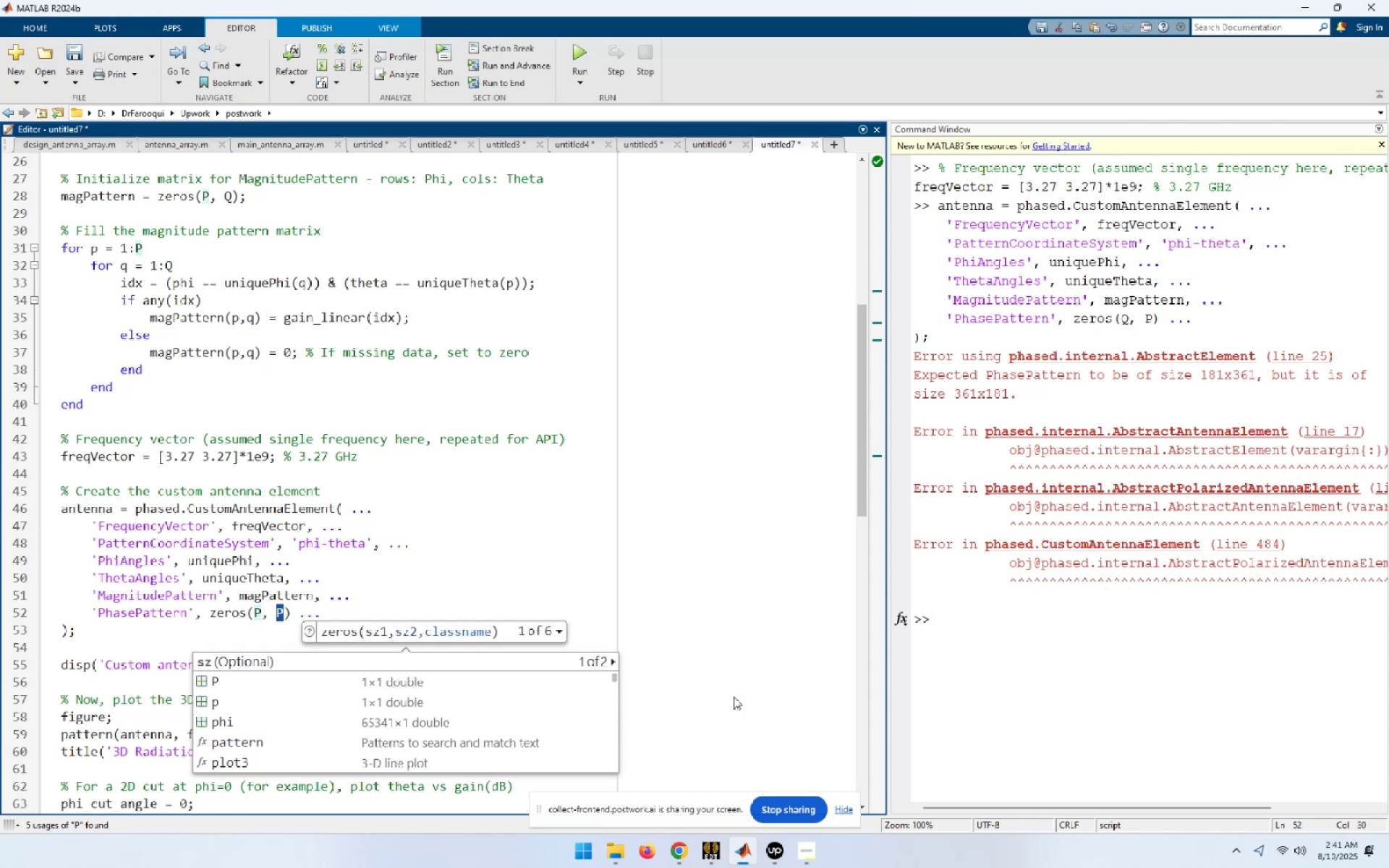 
key(Shift+Q)
 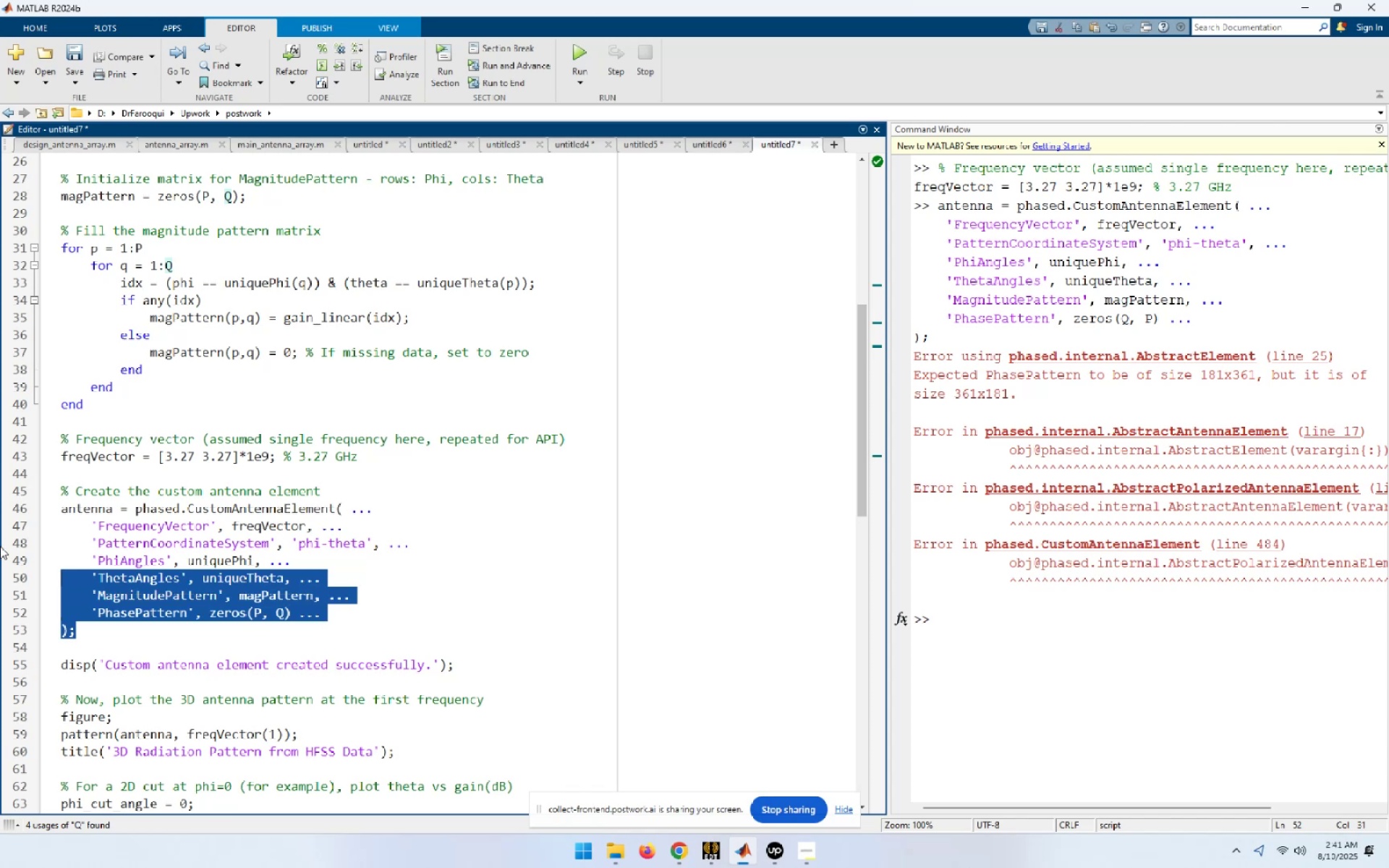 
wait(5.73)
 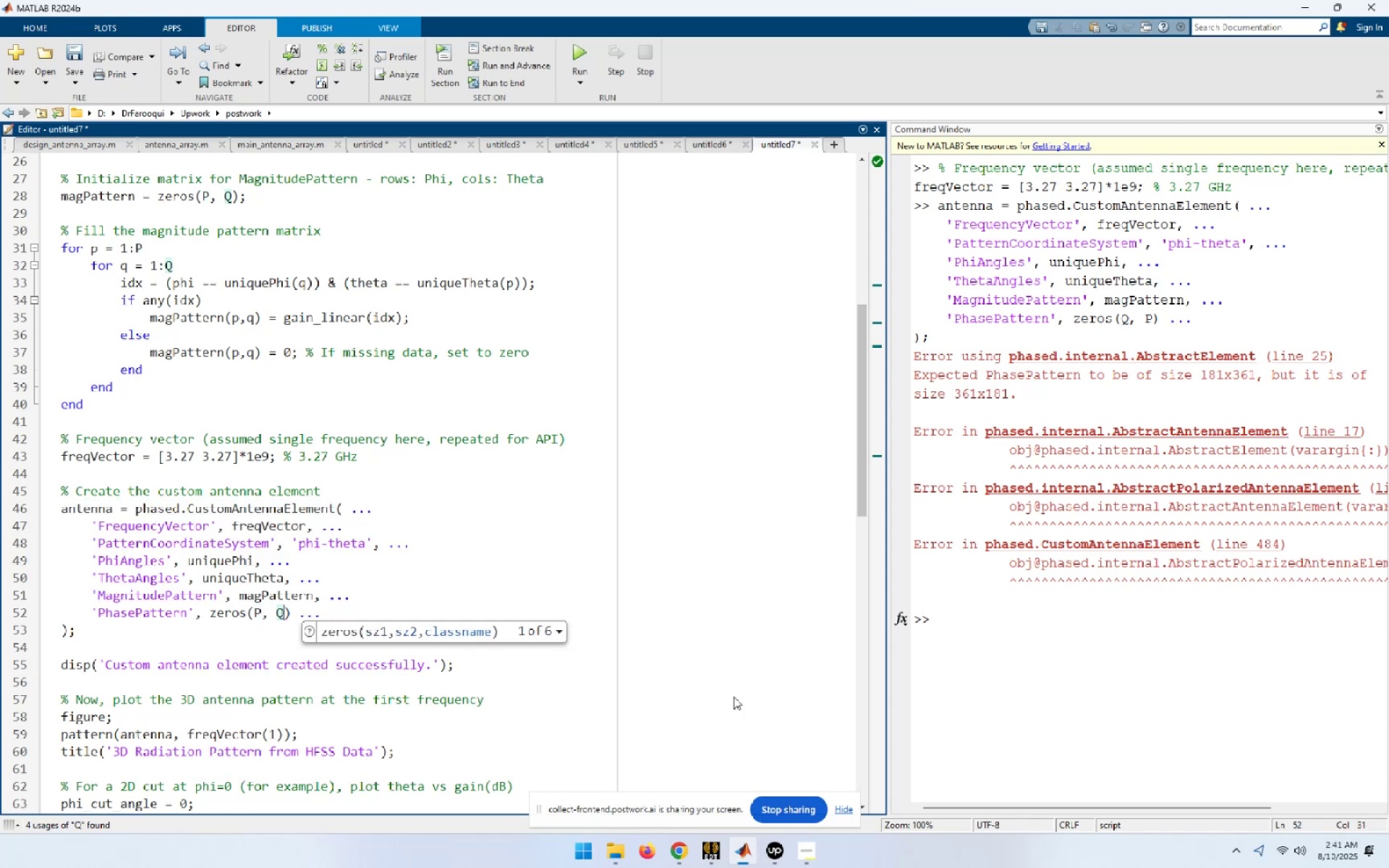 
key(F9)
 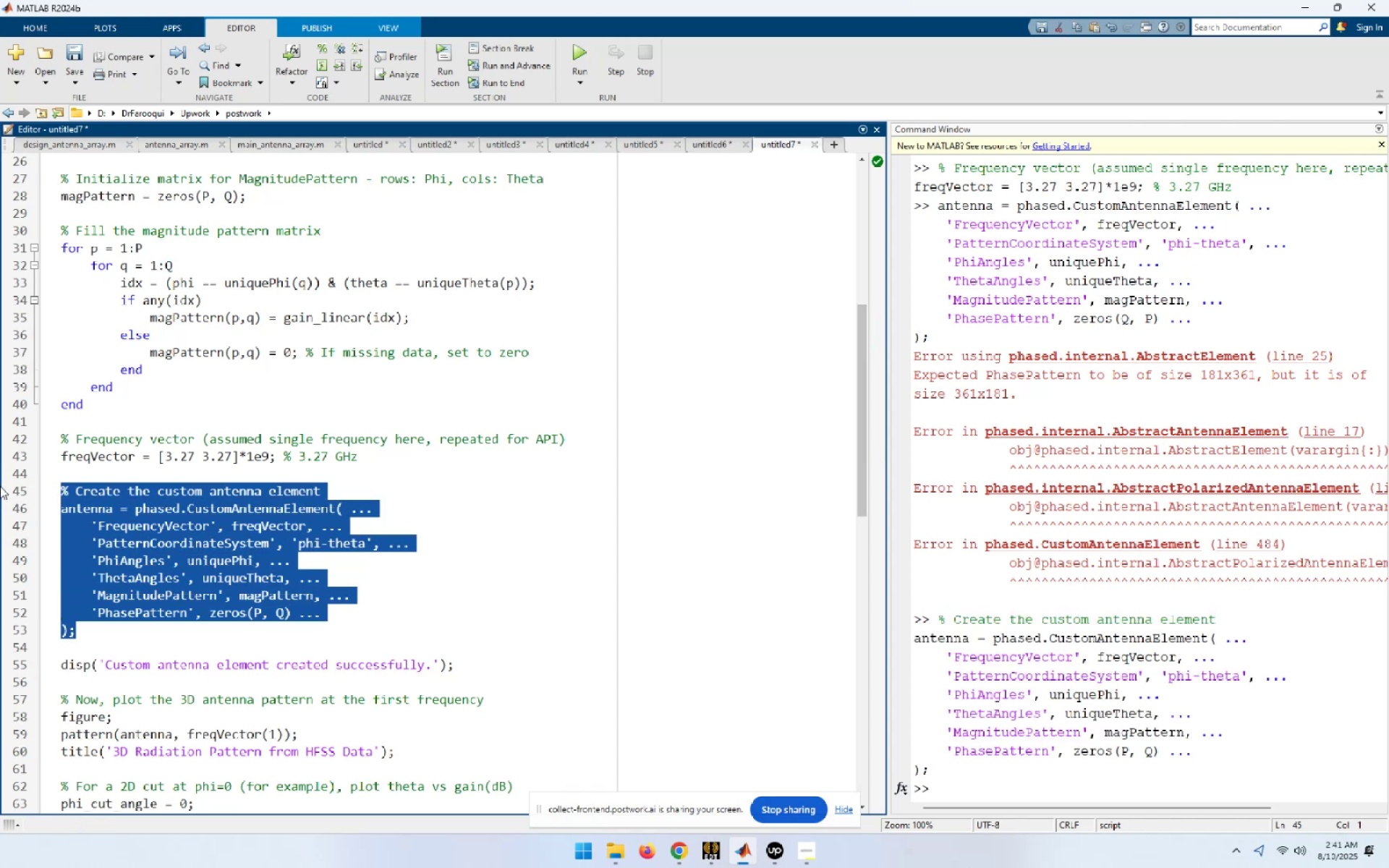 
left_click([489, 501])
 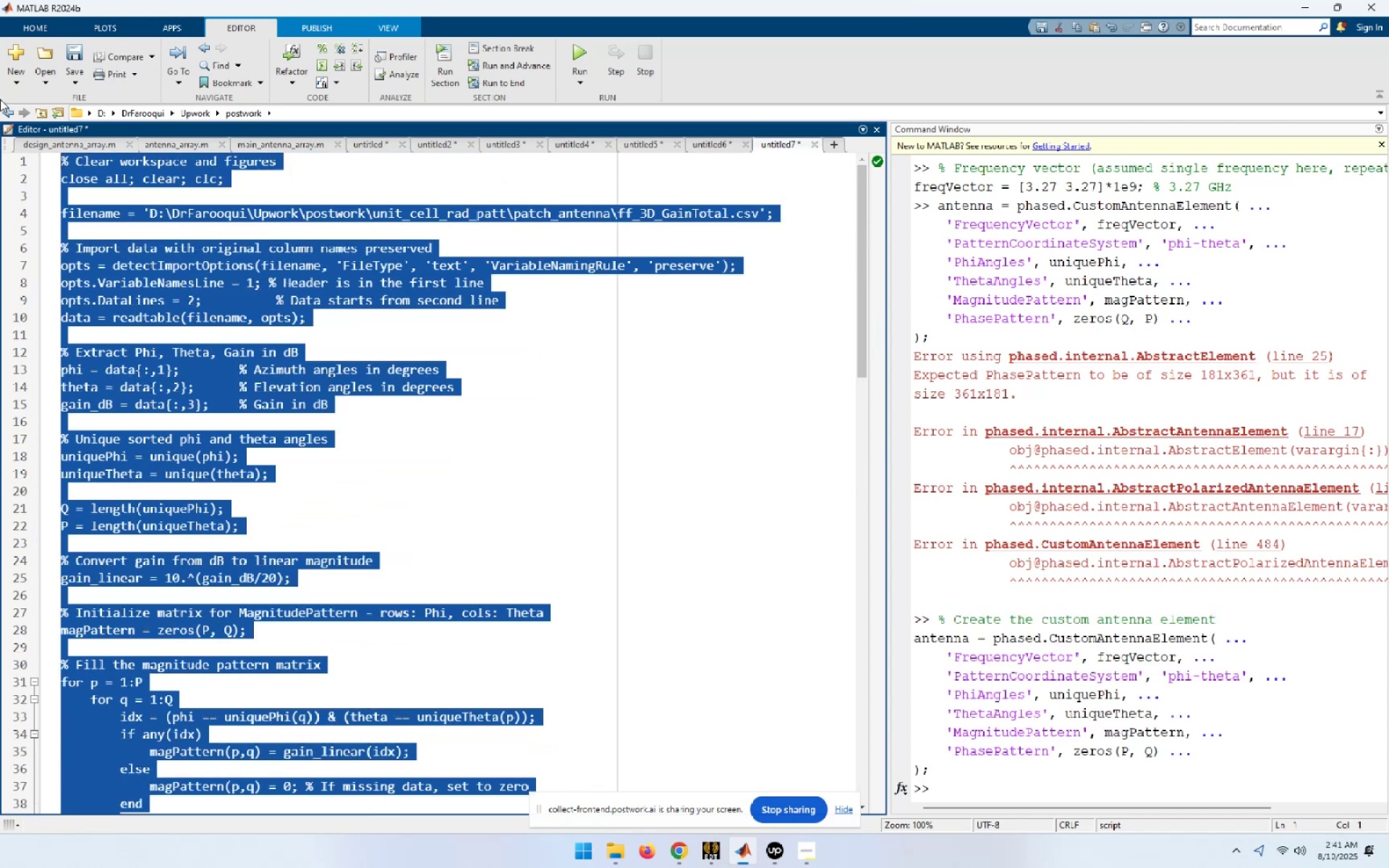 
key(F9)
 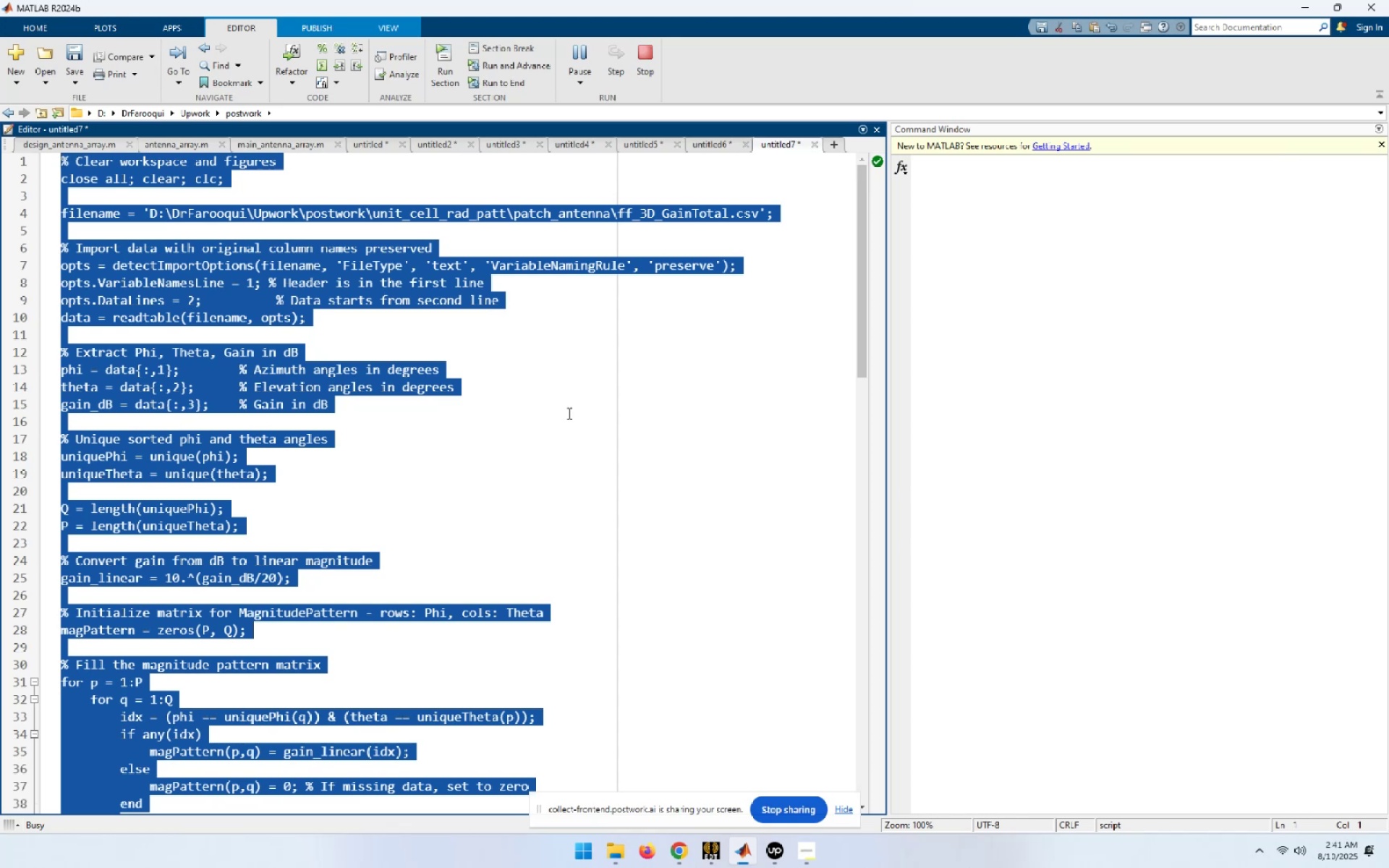 
wait(7.78)
 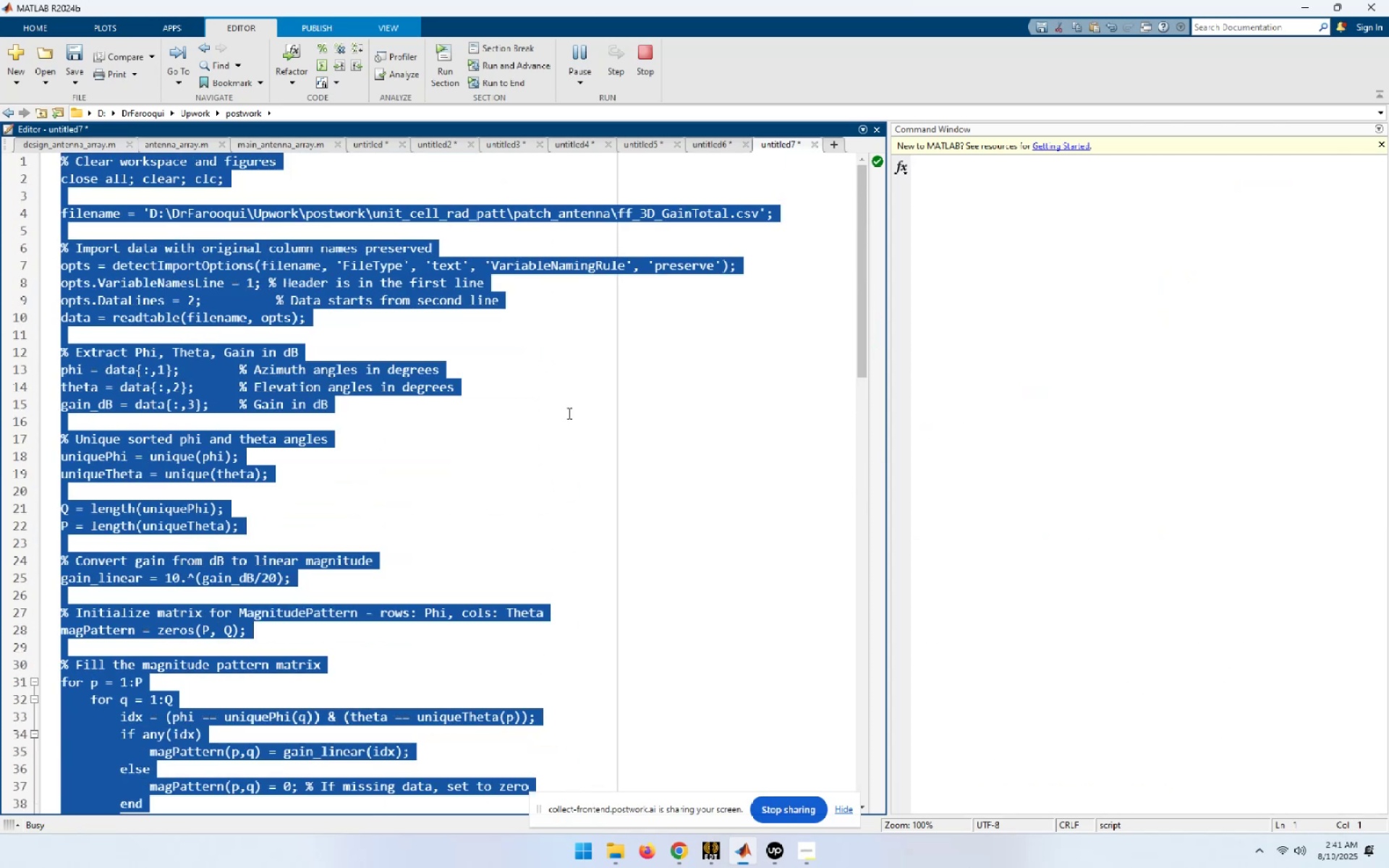 
scroll: coordinate [588, 538], scroll_direction: down, amount: 11.0
 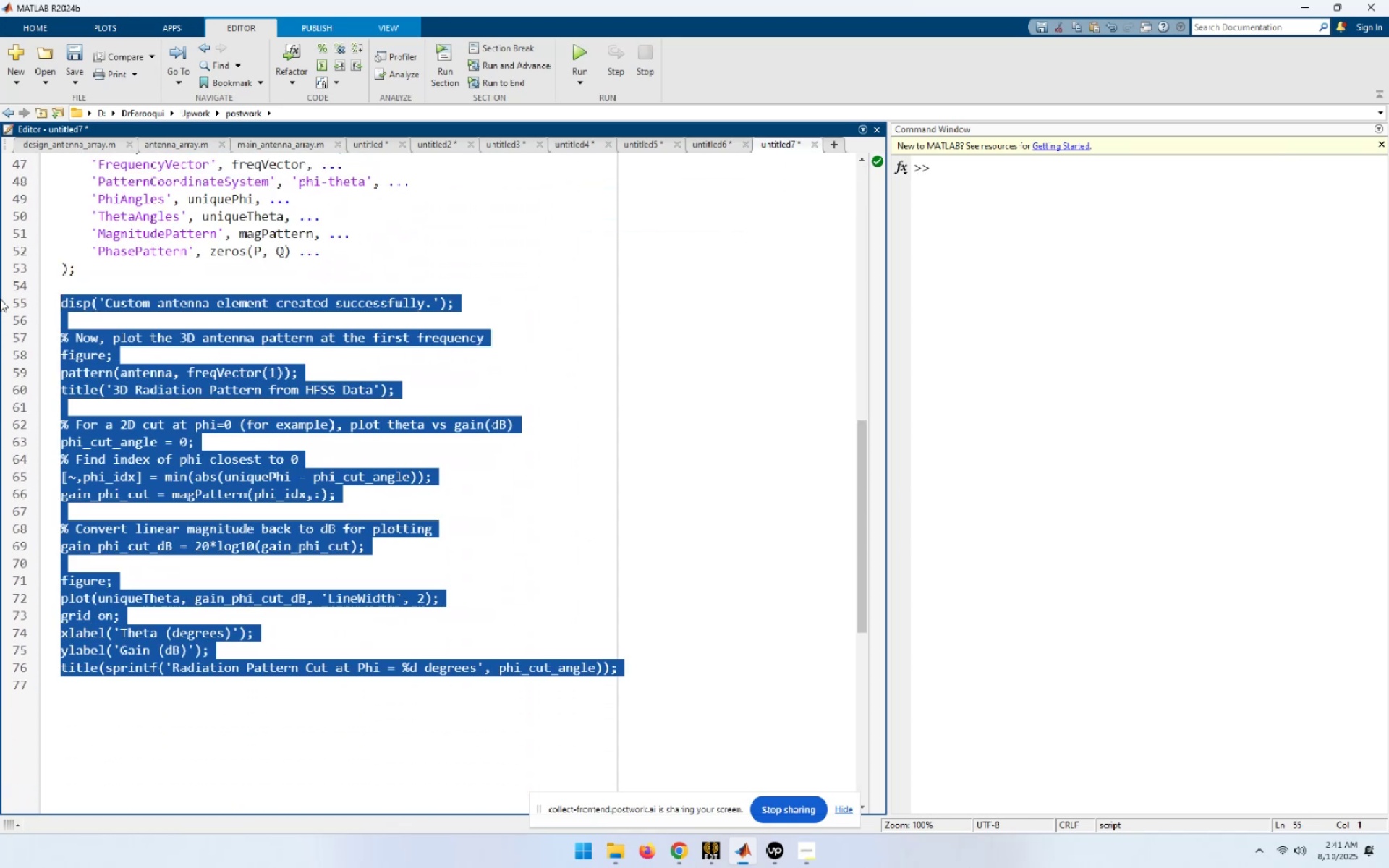 
key(F9)
 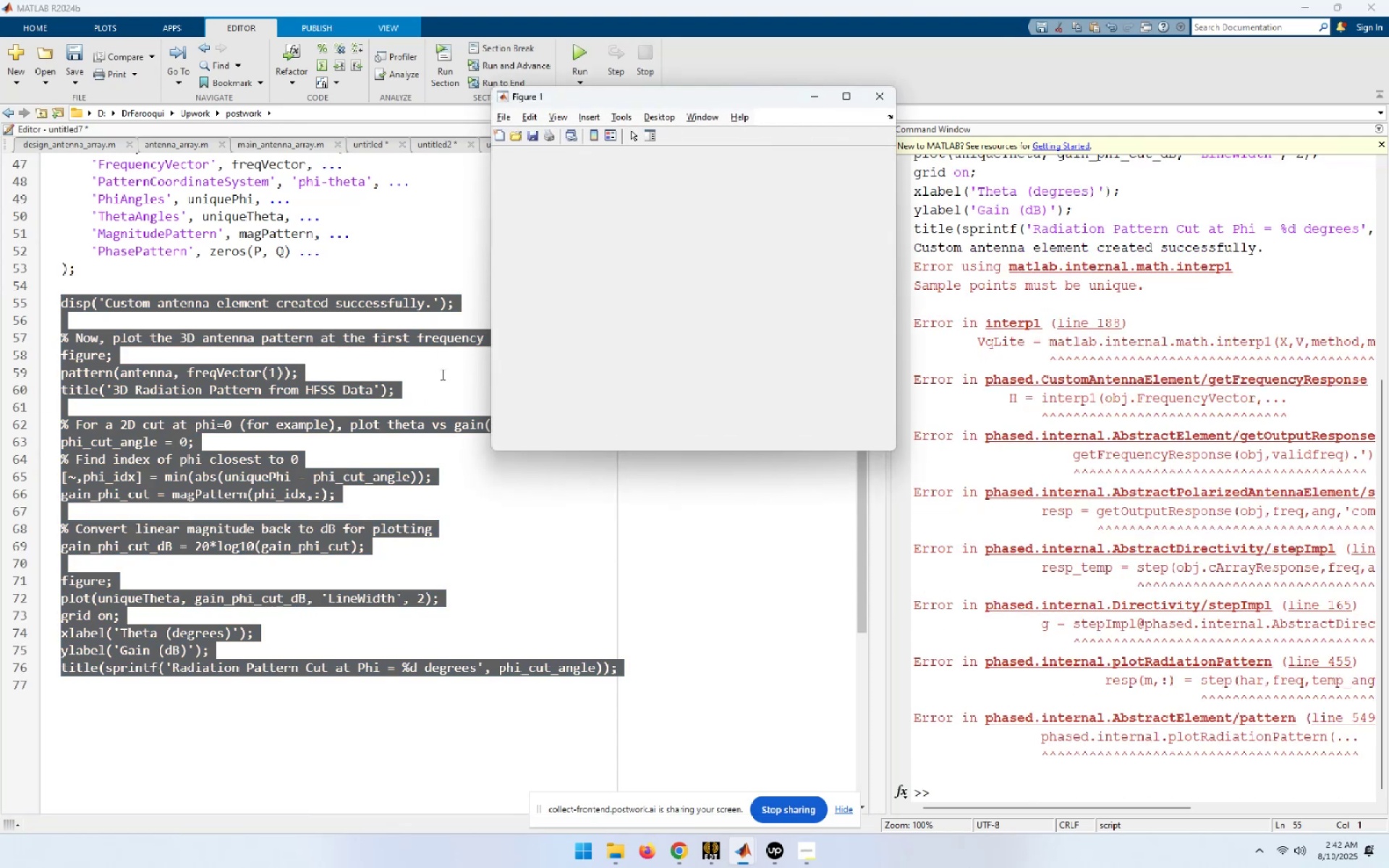 
left_click([698, 514])
 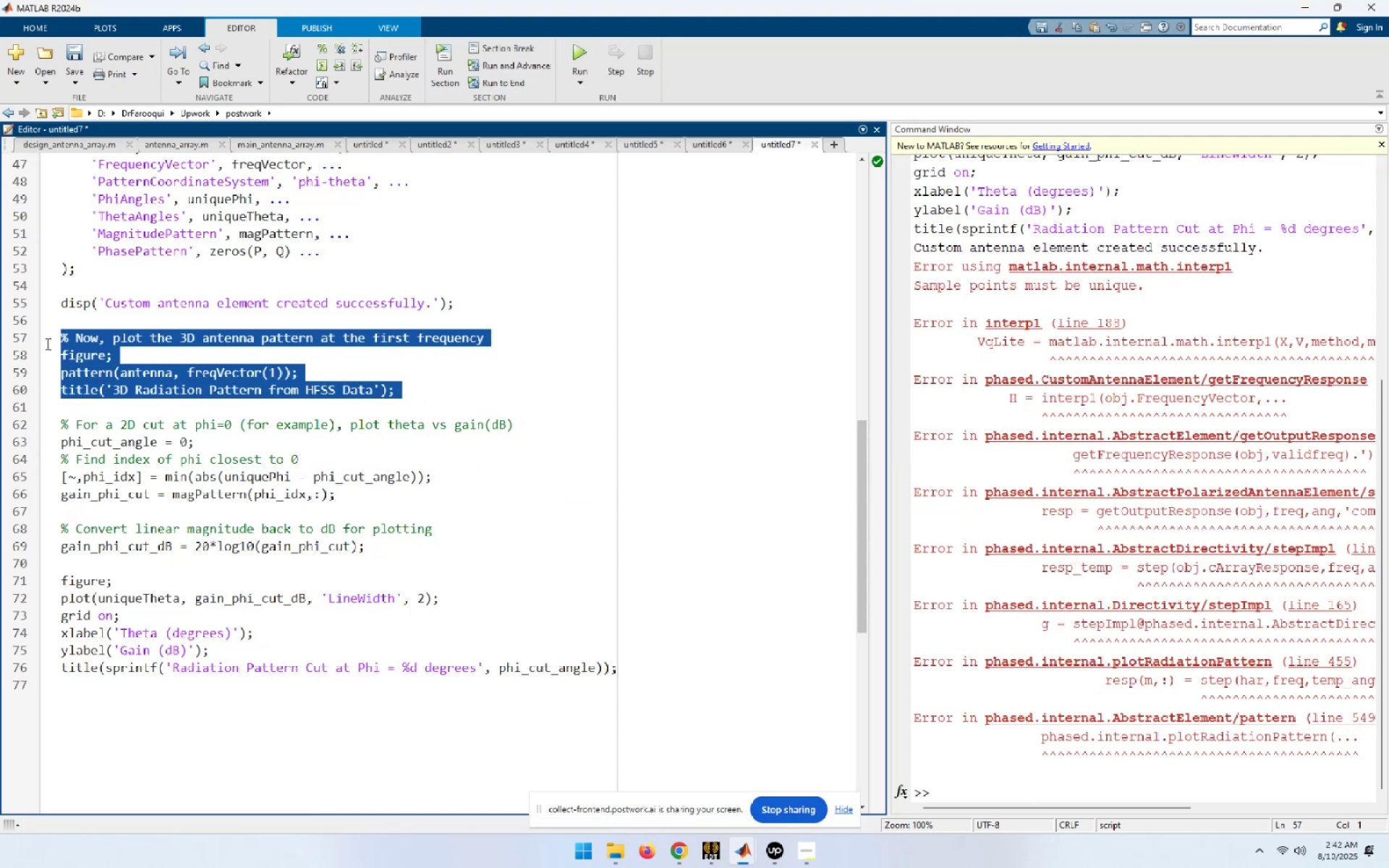 
wait(5.57)
 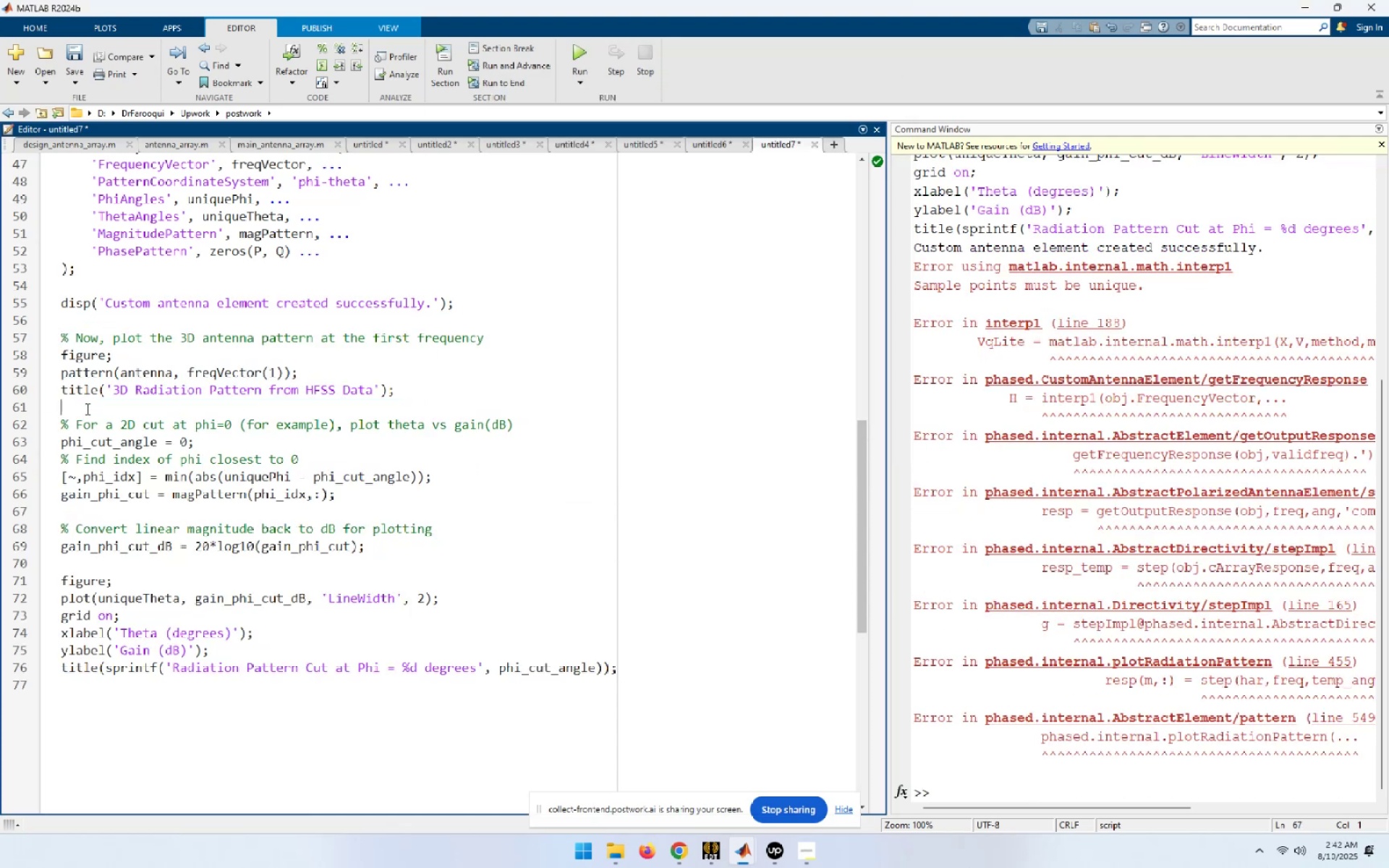 
key(F9)
 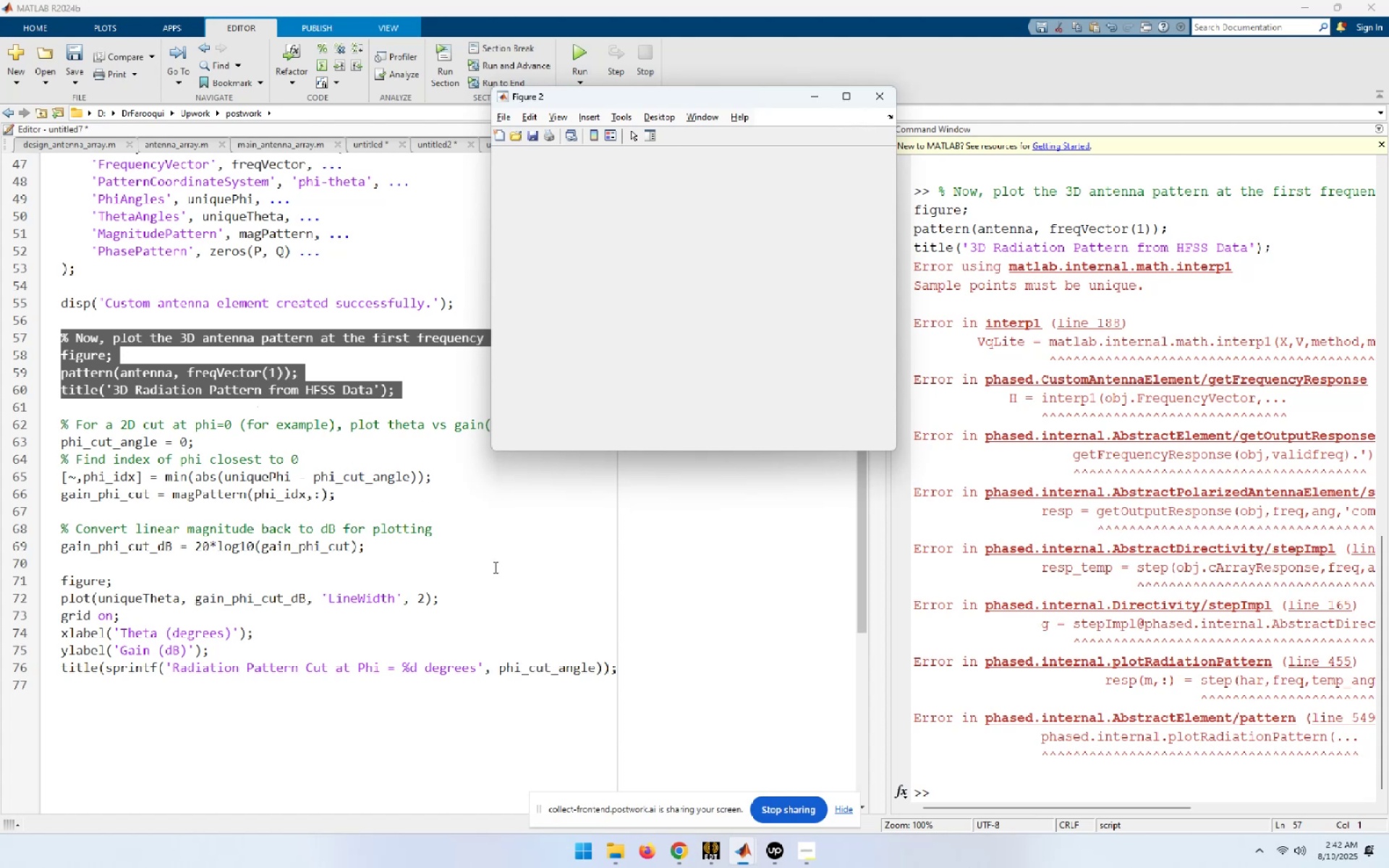 
left_click([880, 94])
 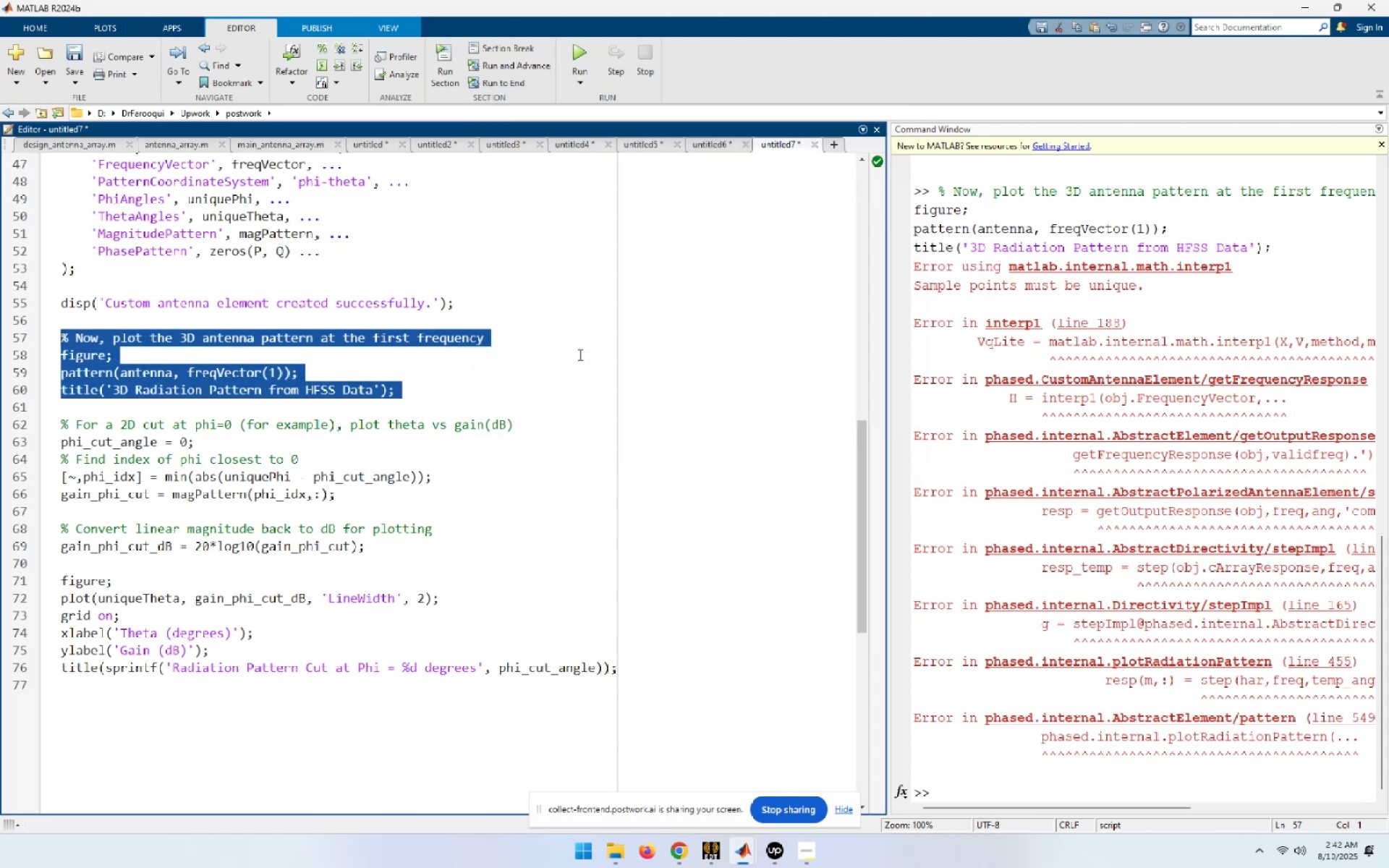 
left_click([574, 373])
 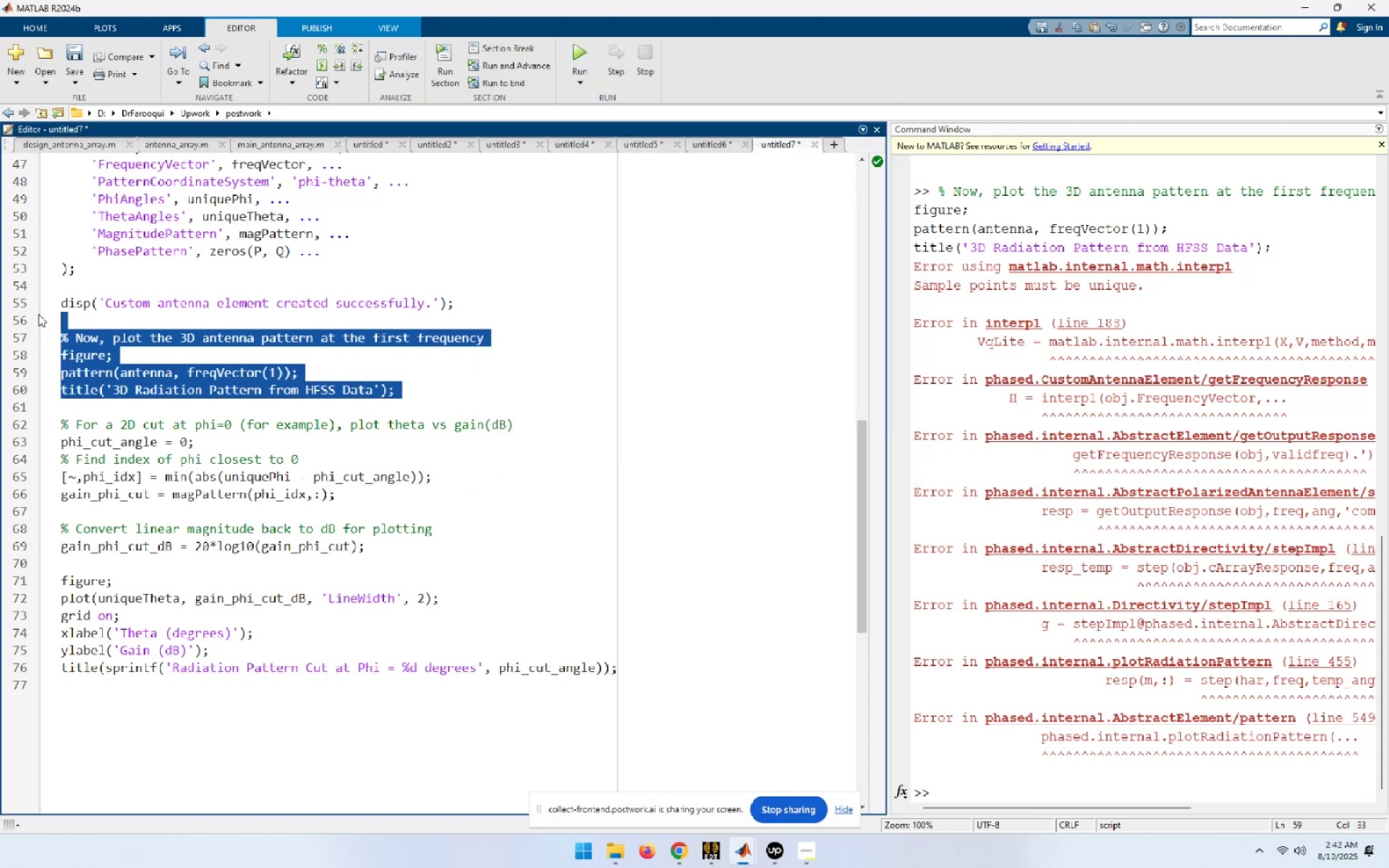 
key(F9)
 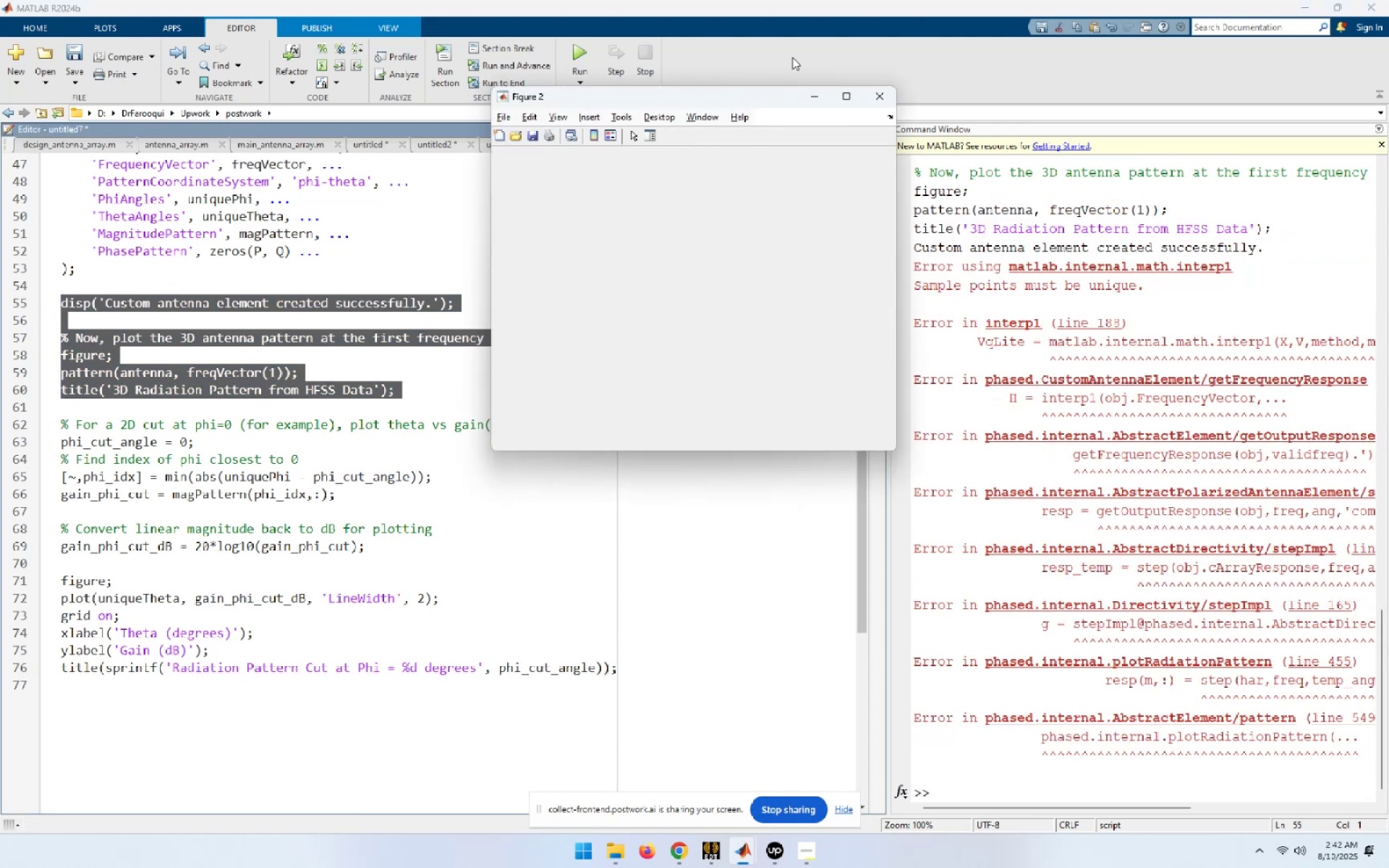 
left_click([883, 93])
 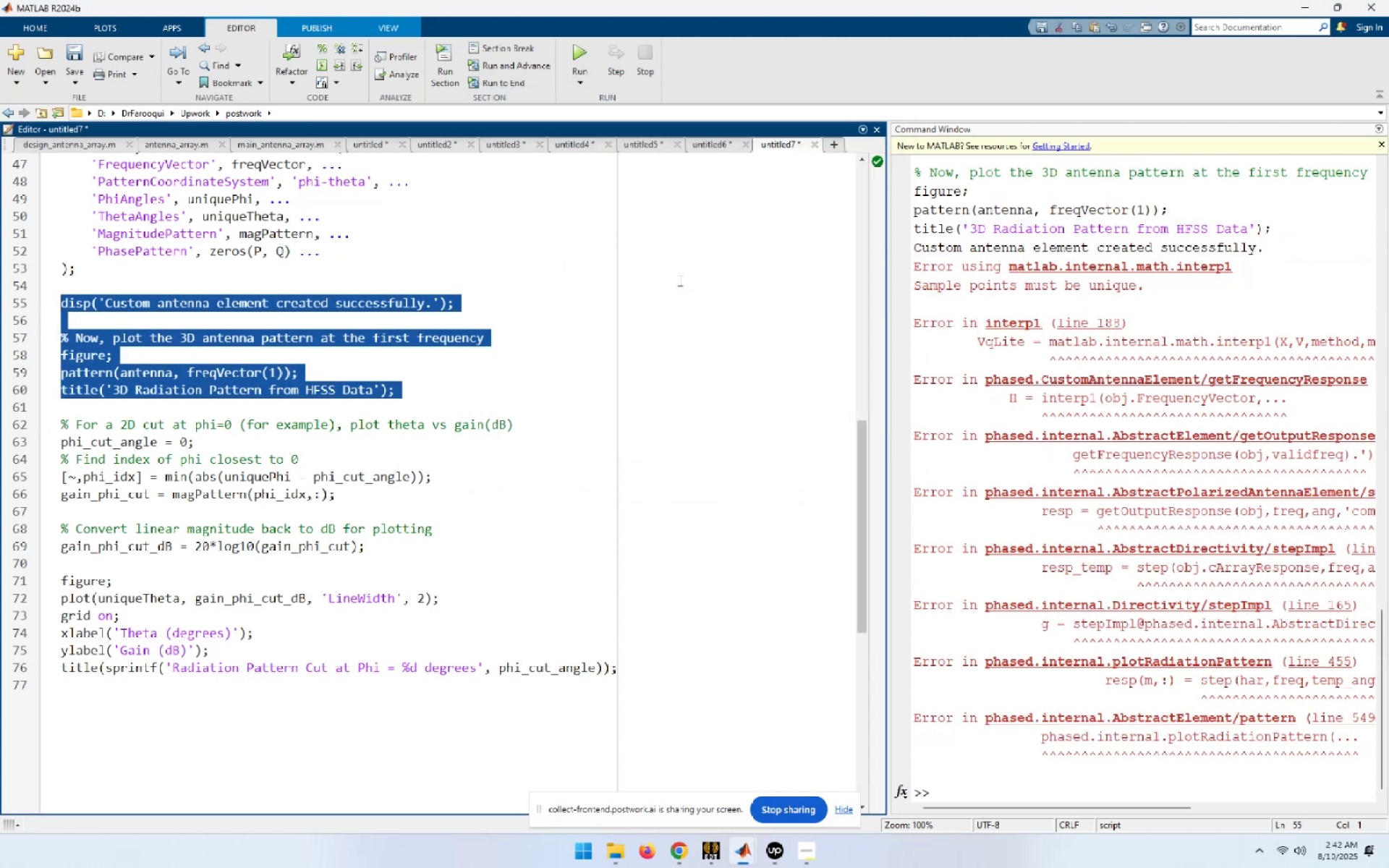 
left_click([725, 321])
 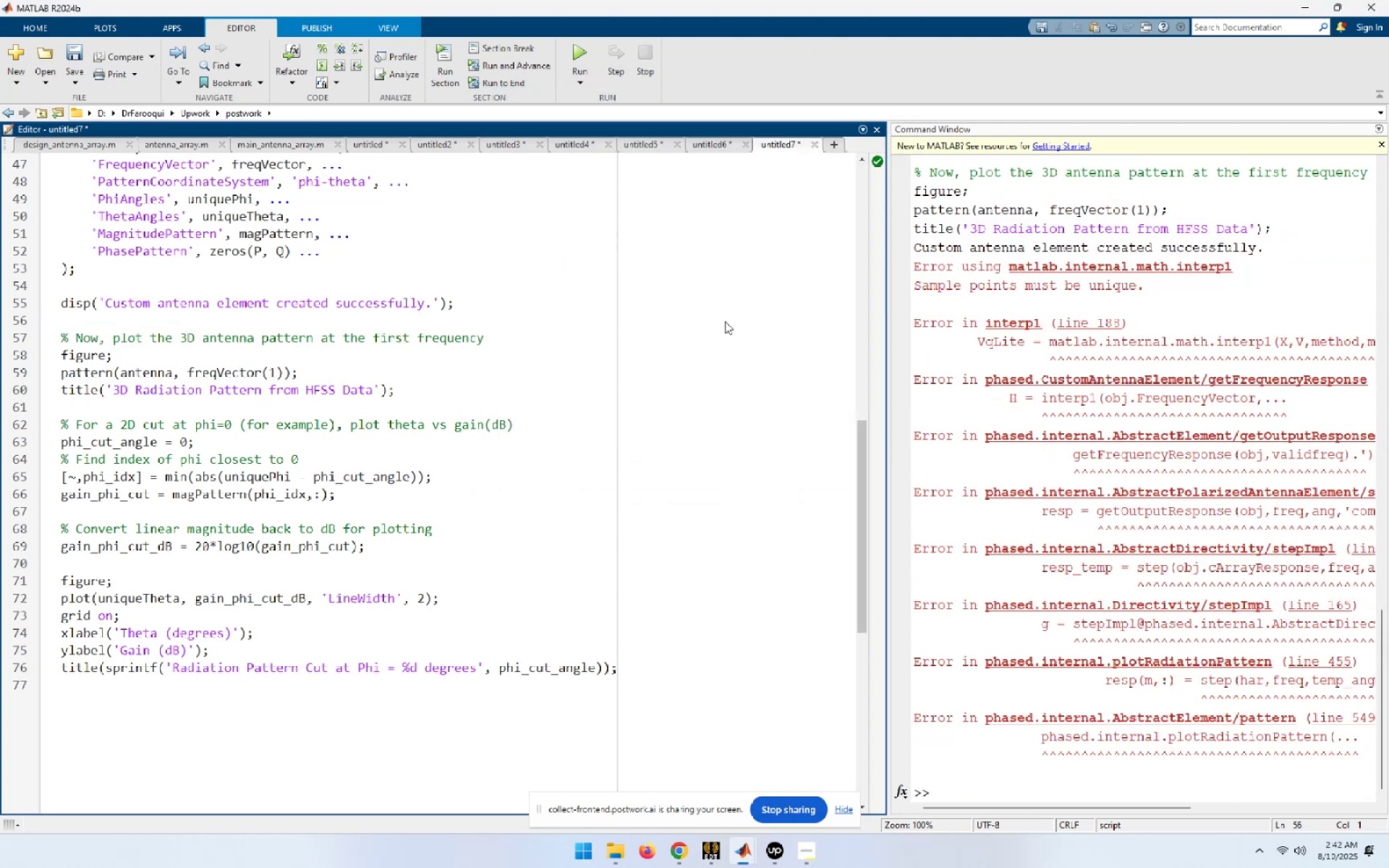 
key(Control+S)
 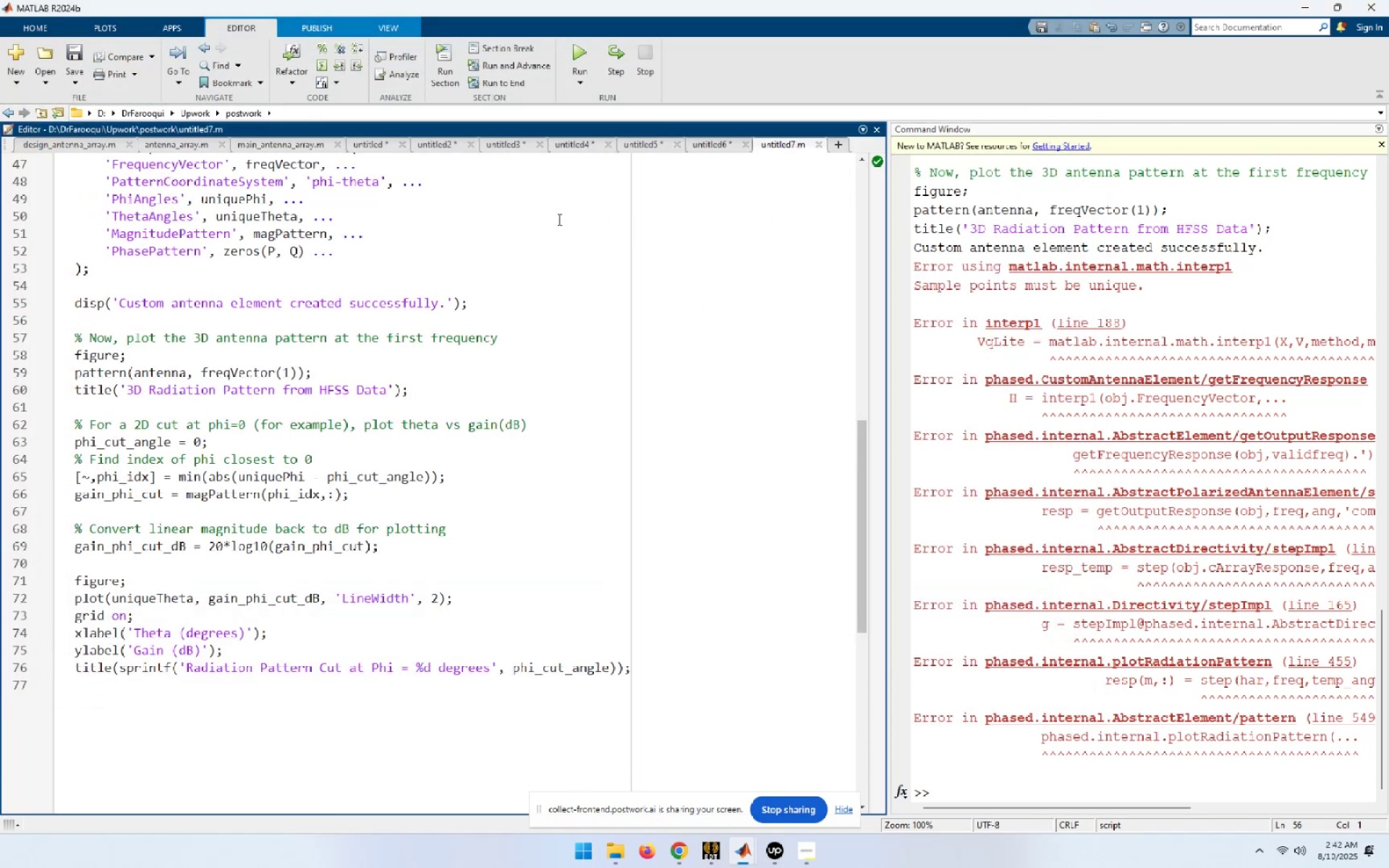 
wait(6.21)
 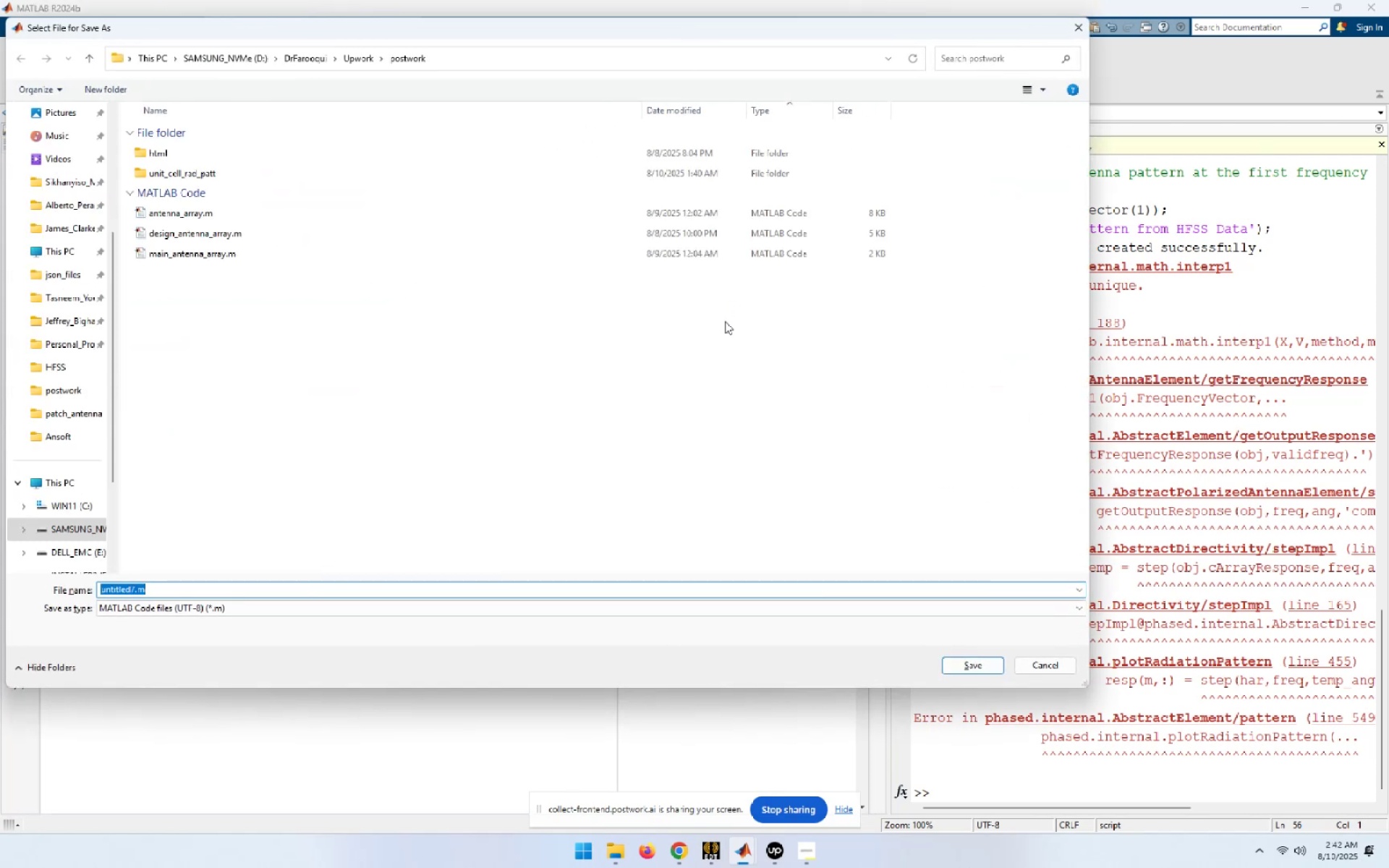 
left_click([51, 140])
 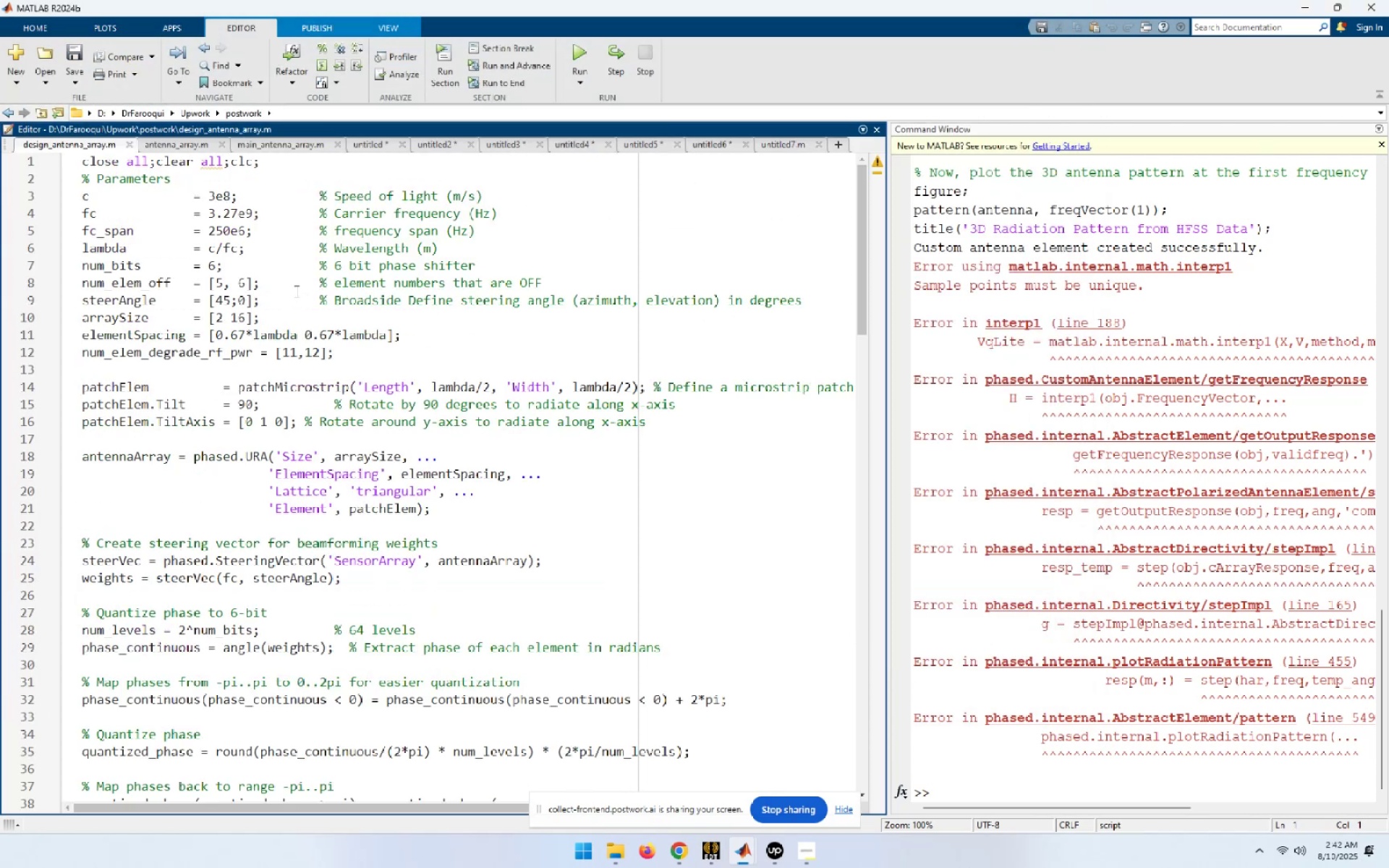 
scroll: coordinate [295, 291], scroll_direction: down, amount: 1.0
 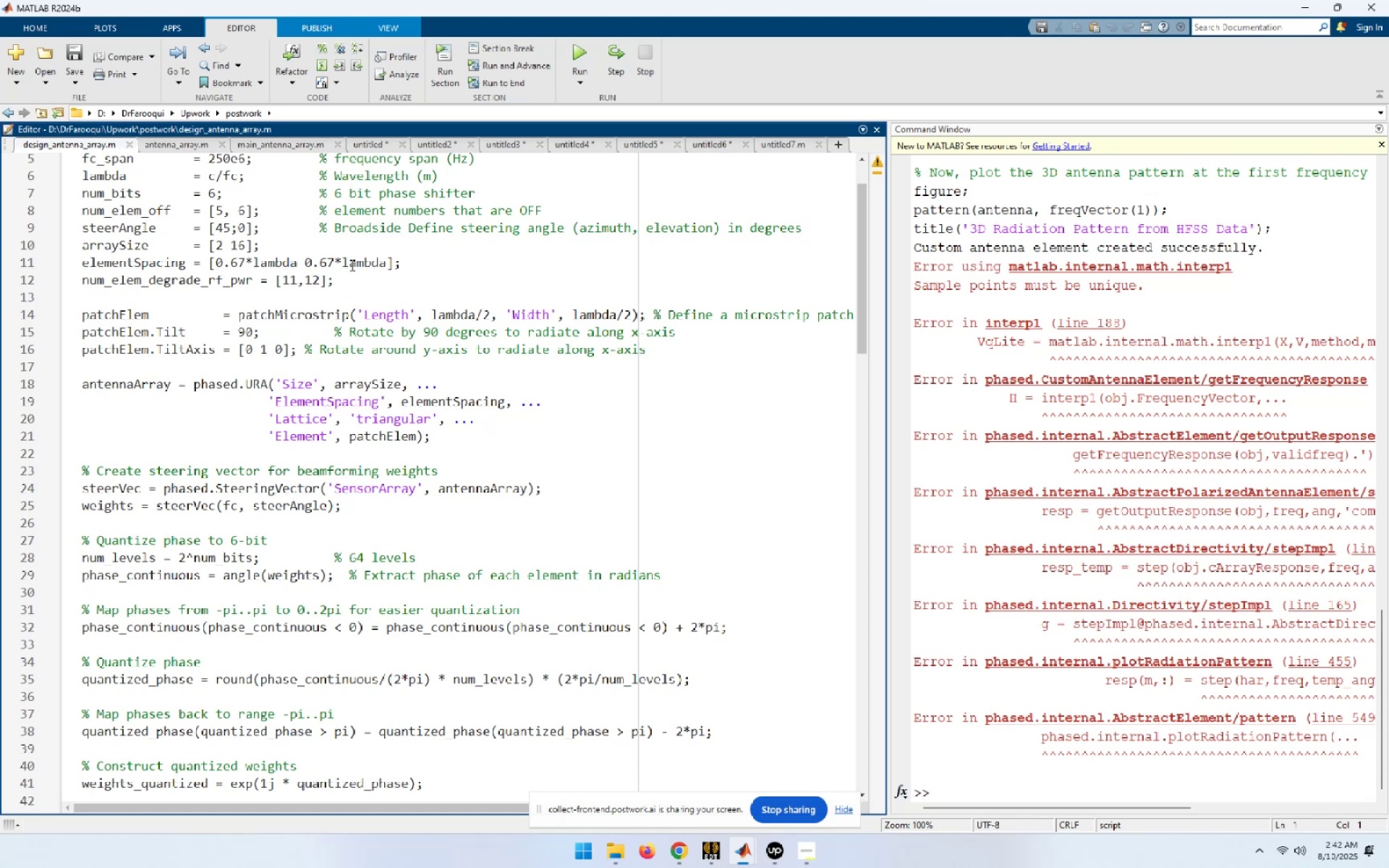 
wait(6.0)
 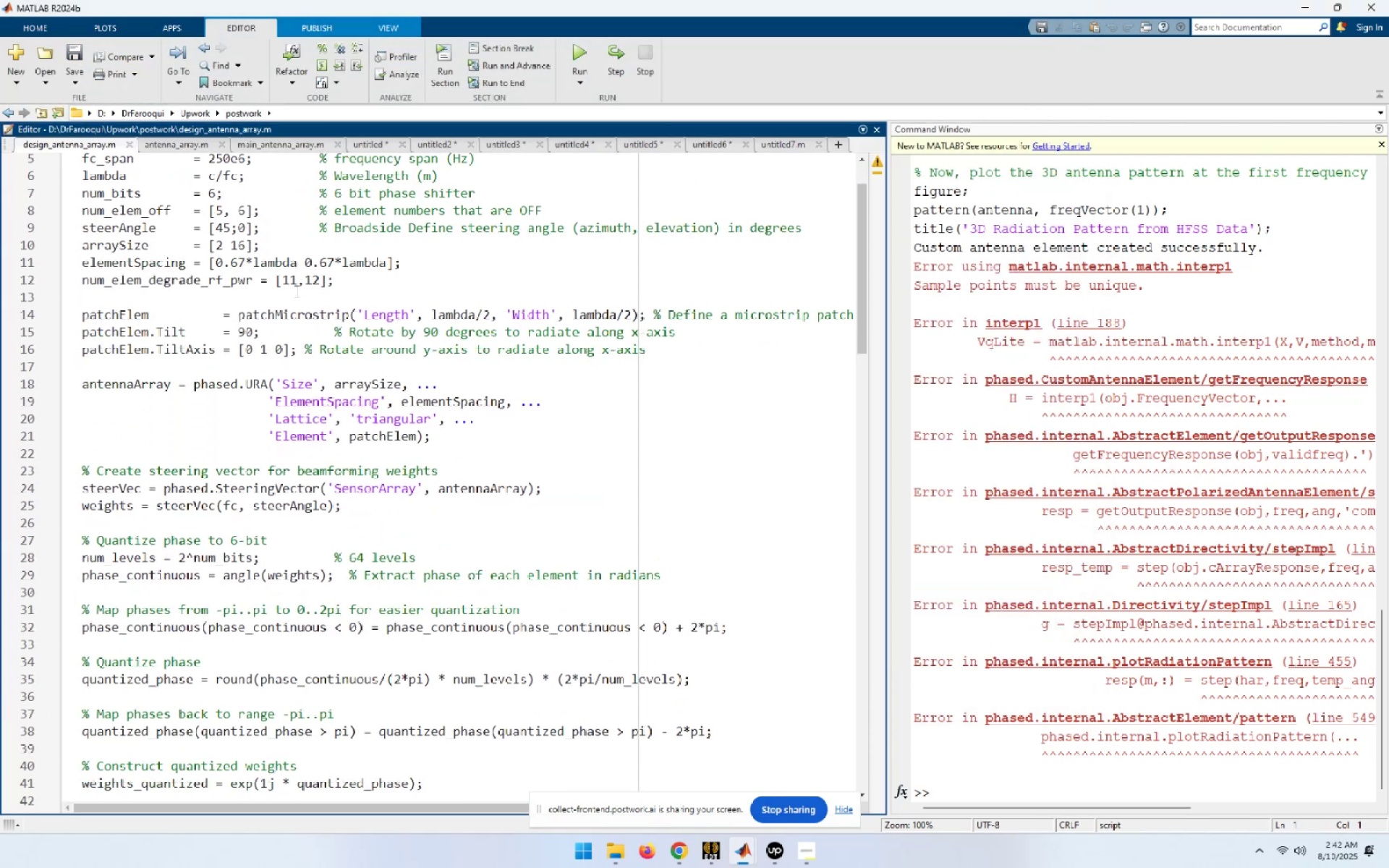 
scroll: coordinate [351, 265], scroll_direction: down, amount: 5.0
 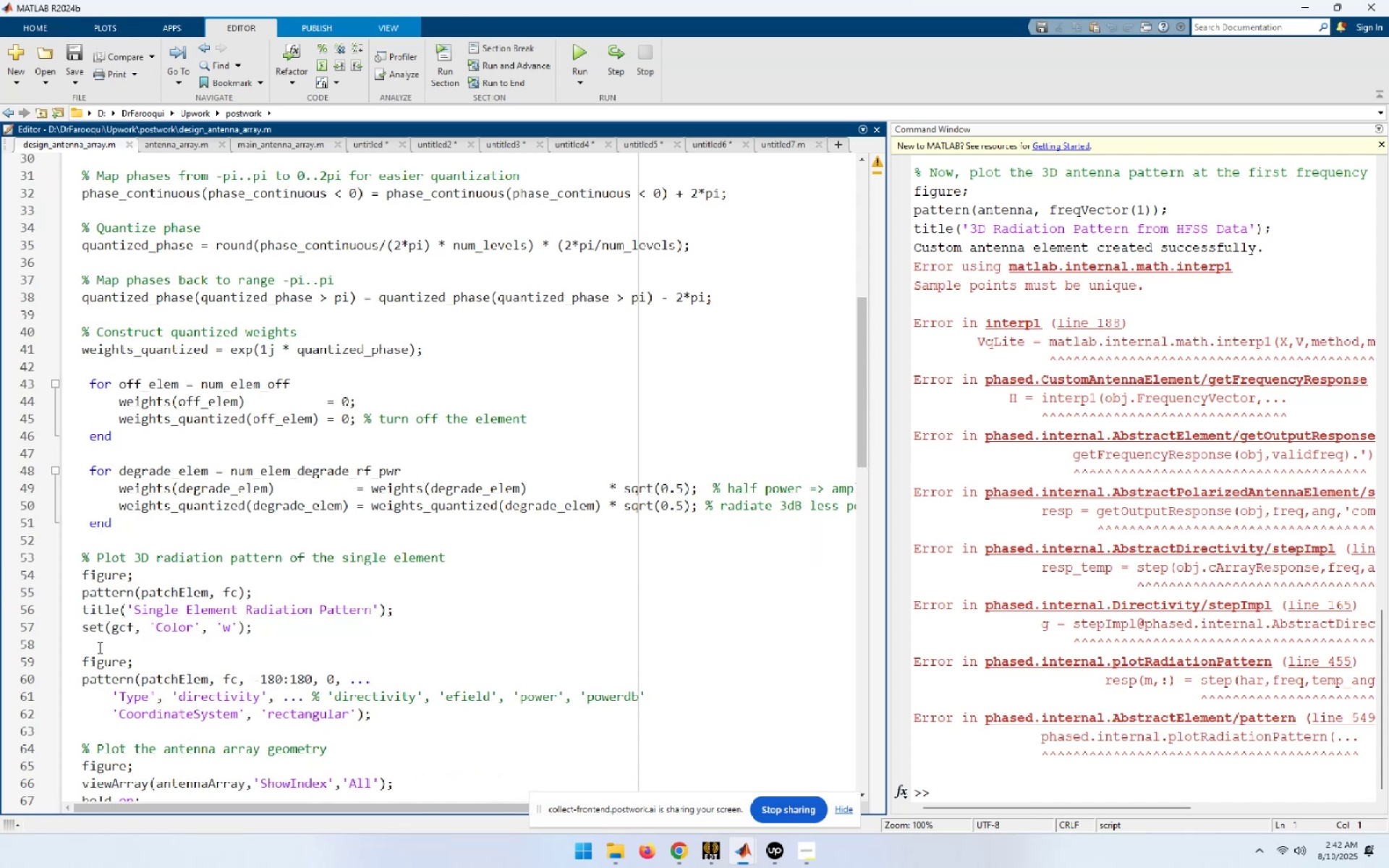 
wait(6.98)
 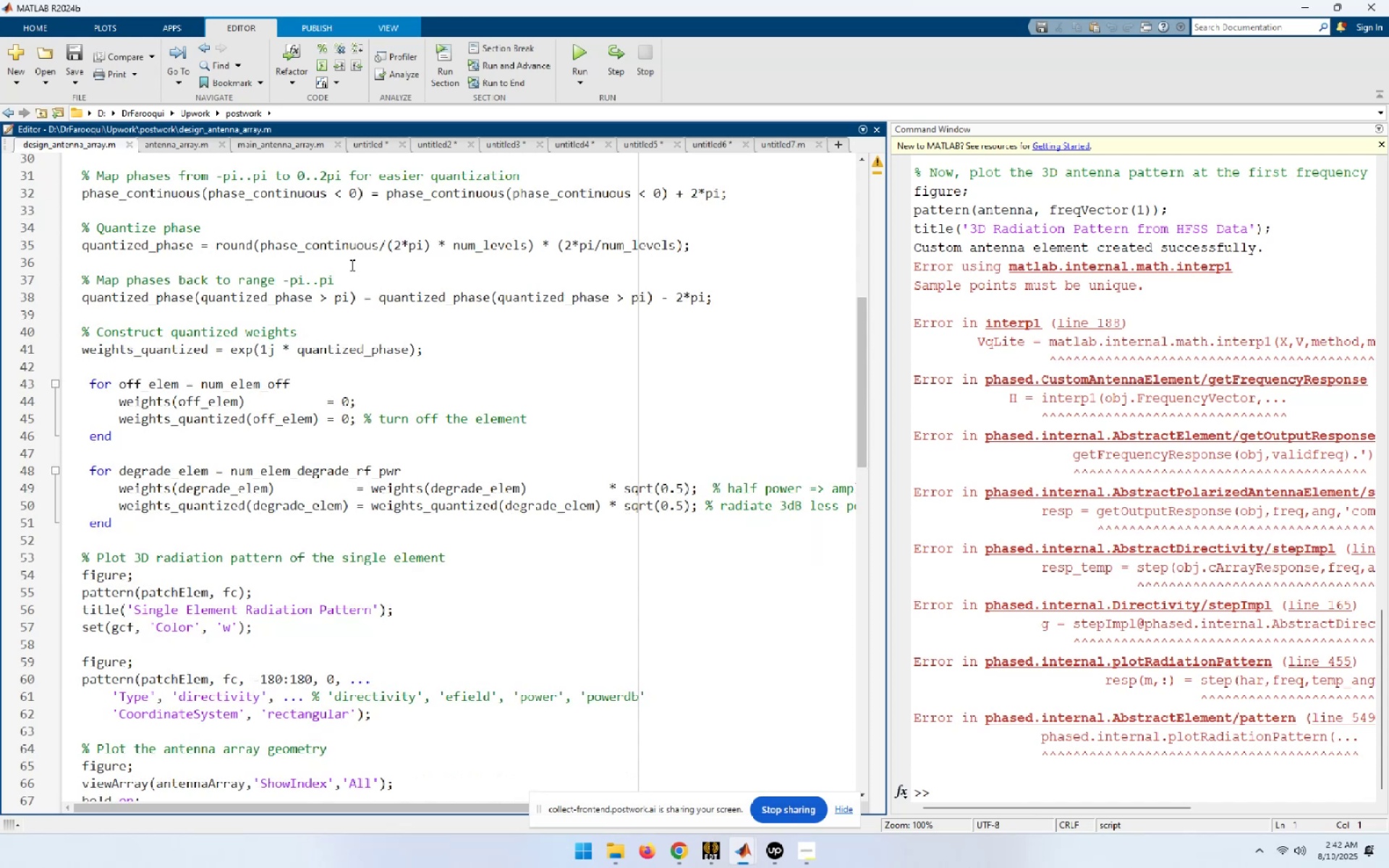 
key(Control+C)
 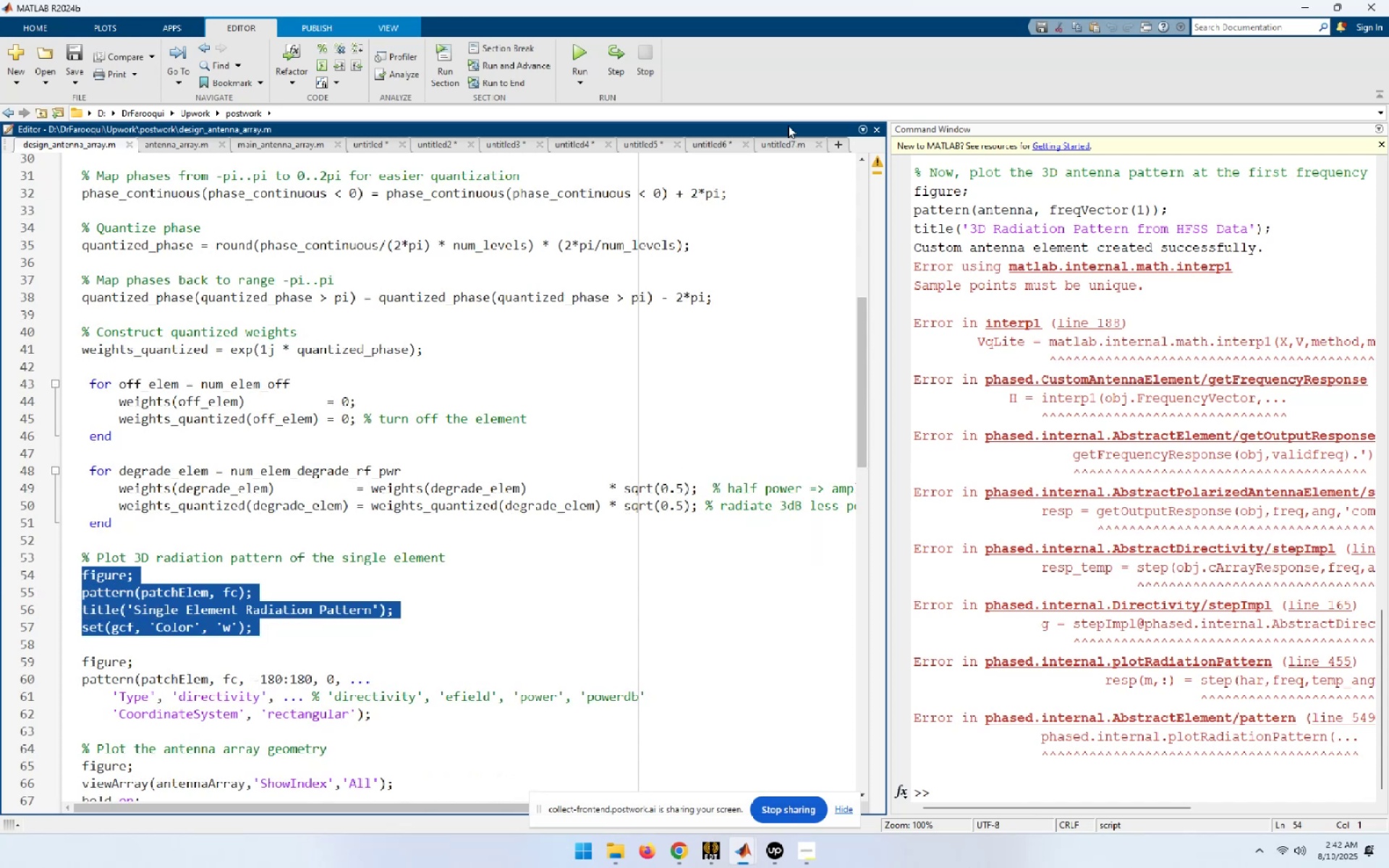 
left_click([786, 145])
 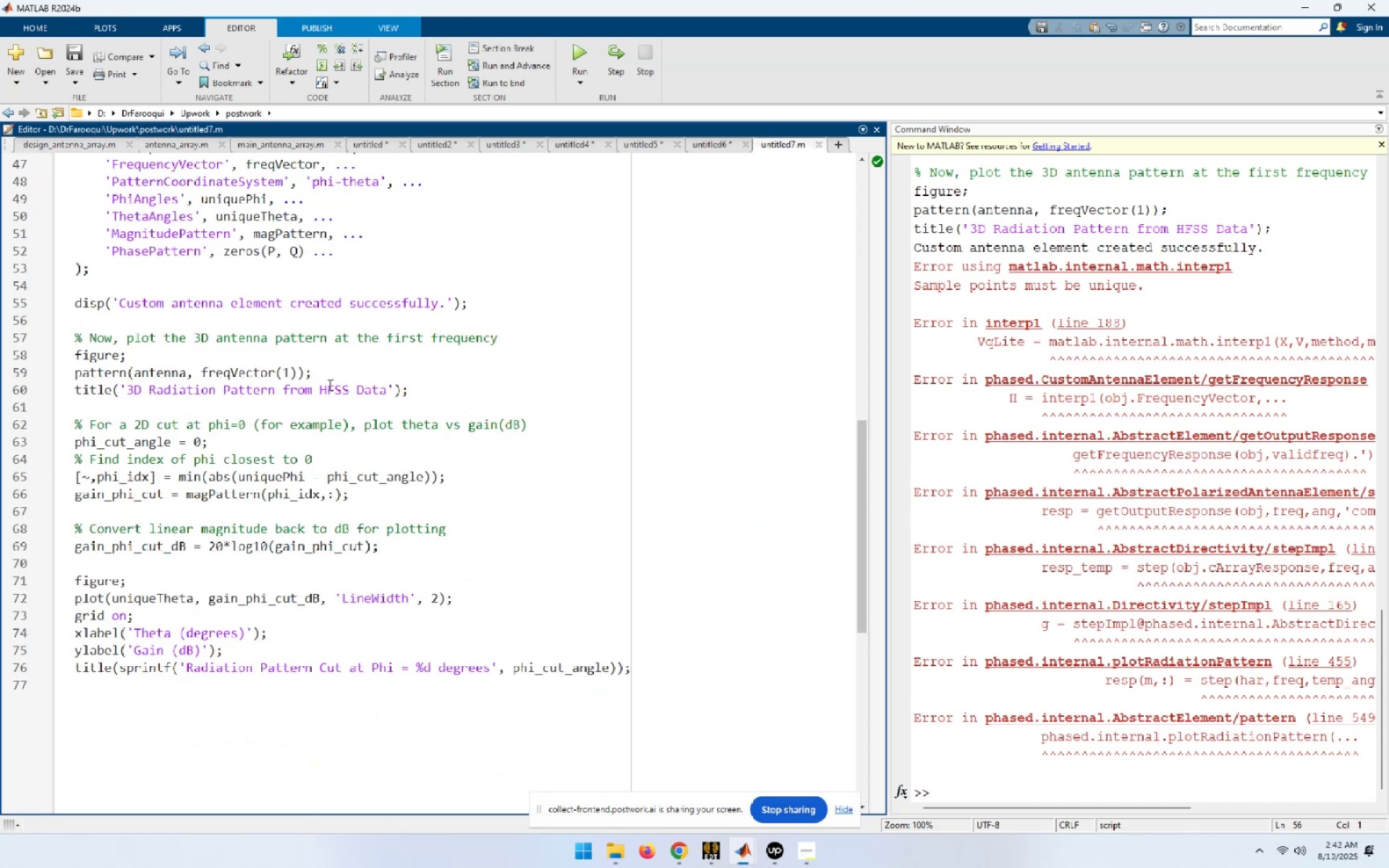 
key(Enter)
 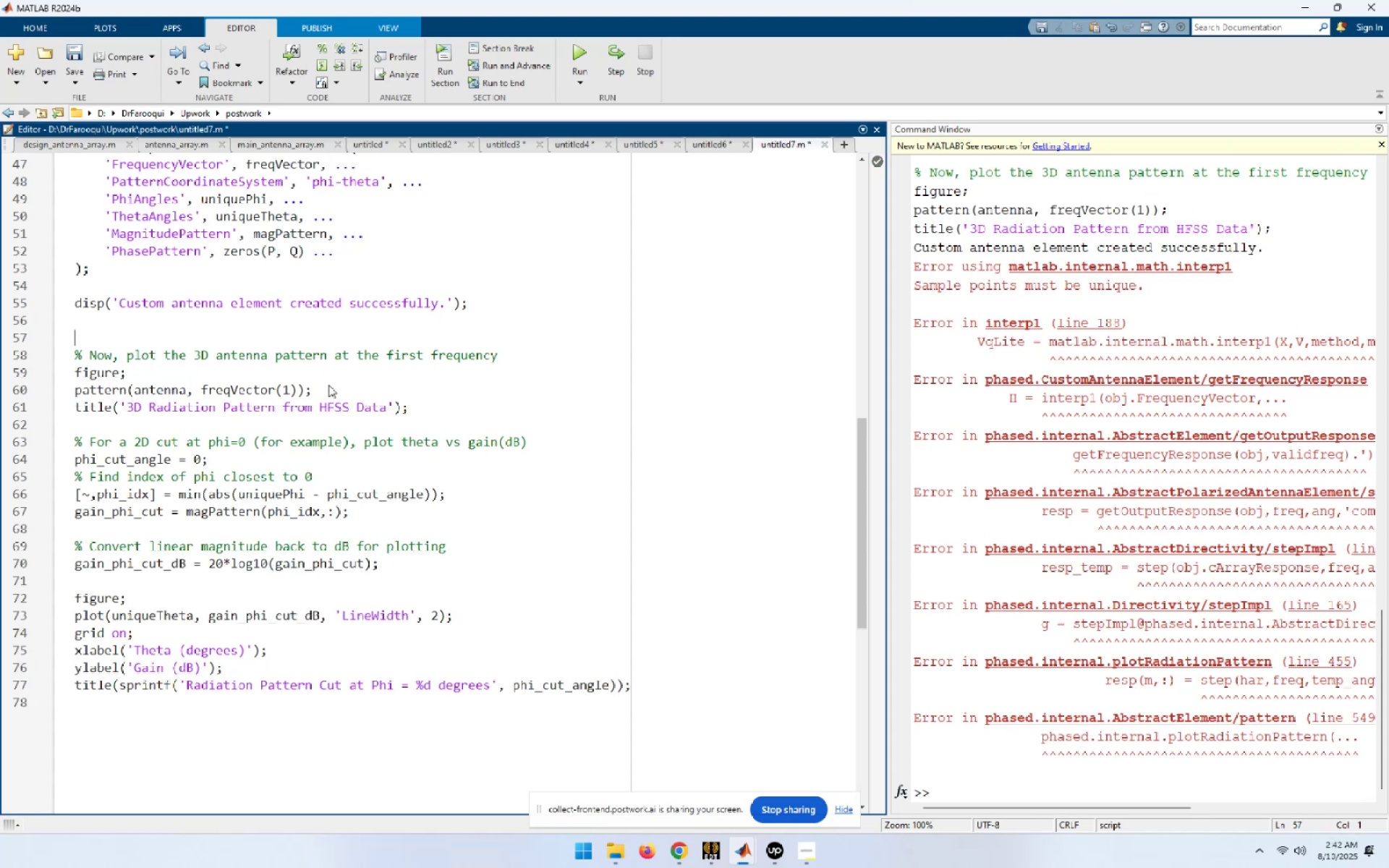 
key(Control+ControlLeft)
 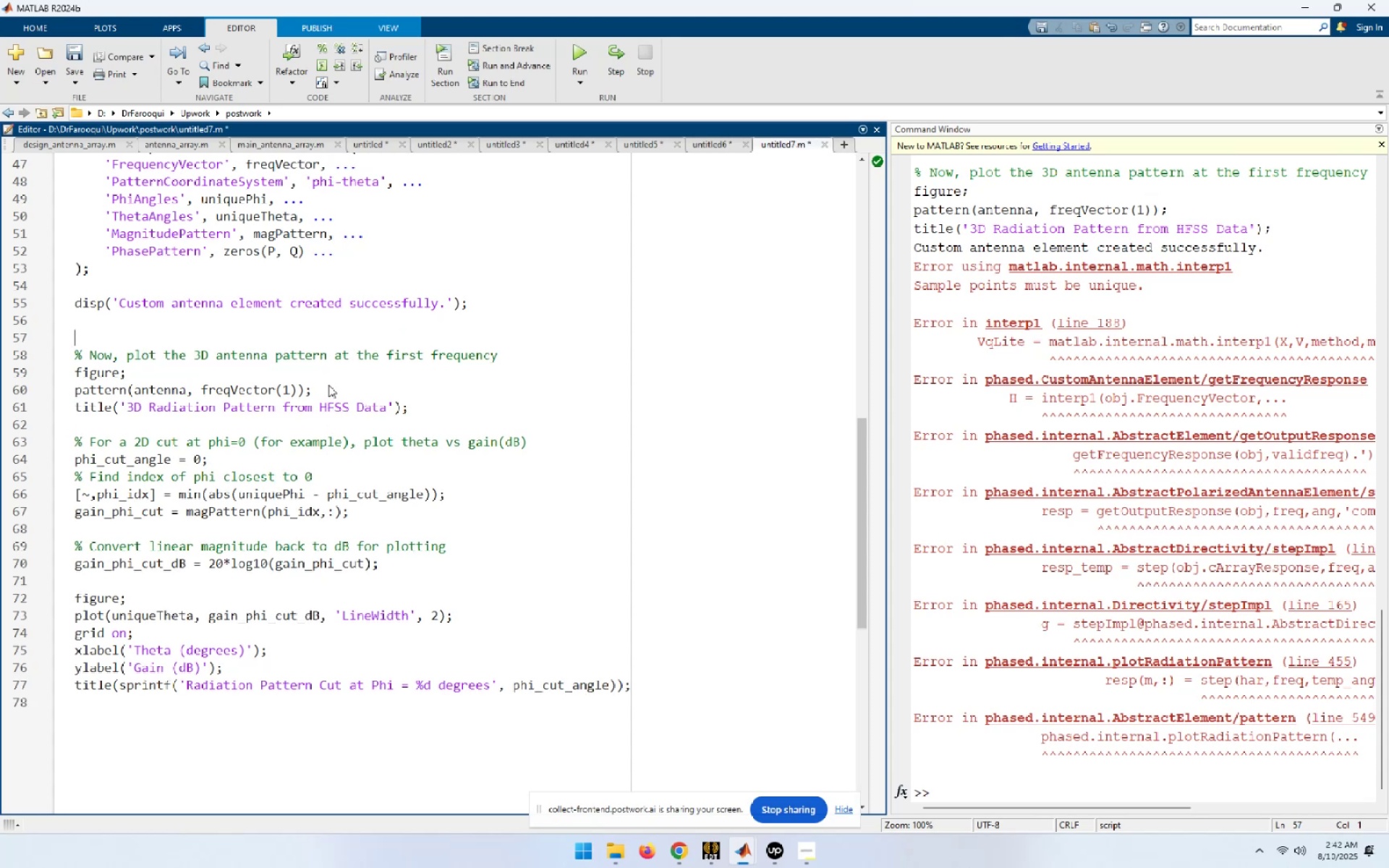 
key(Control+V)
 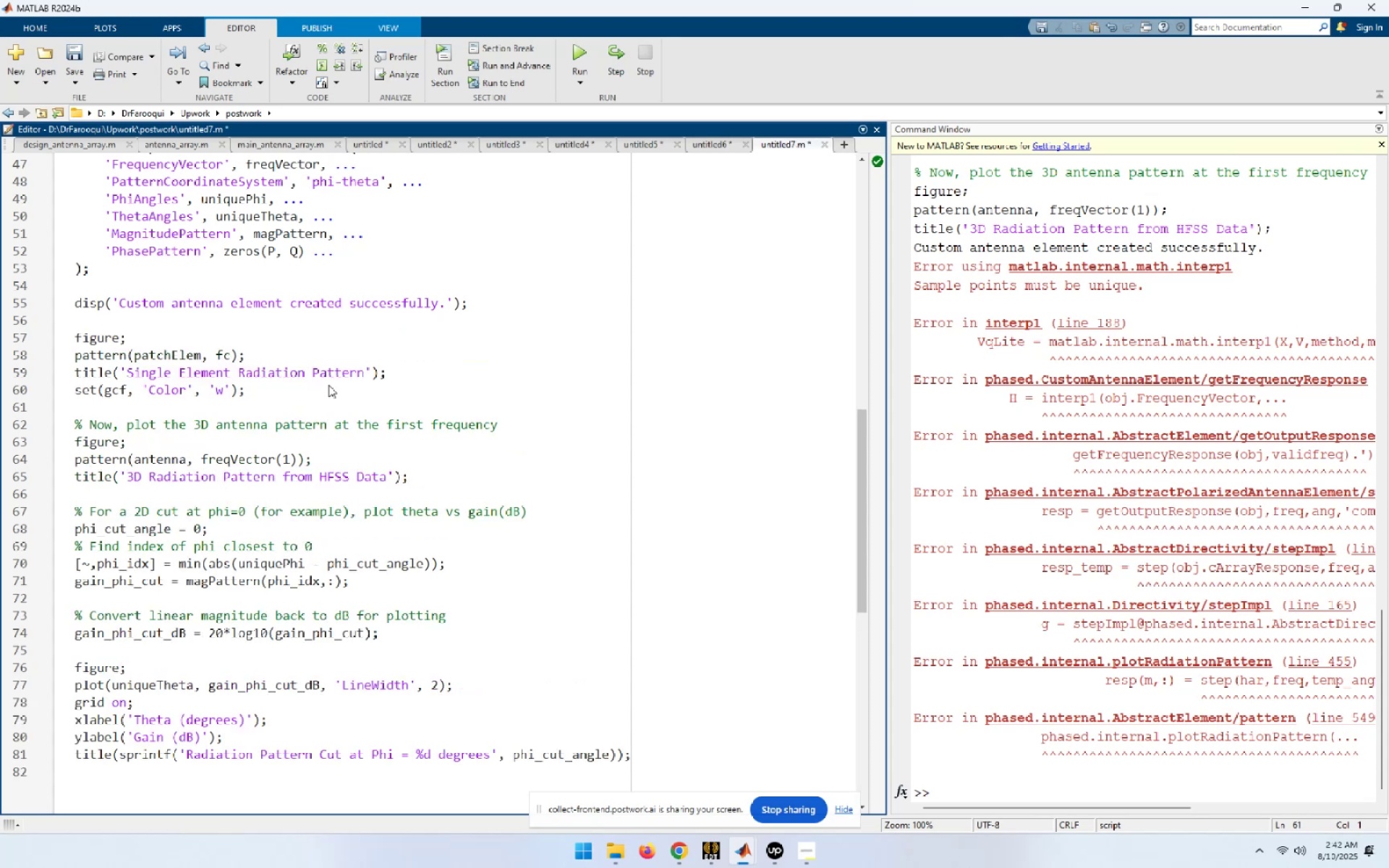 
scroll: coordinate [380, 349], scroll_direction: up, amount: 2.0
 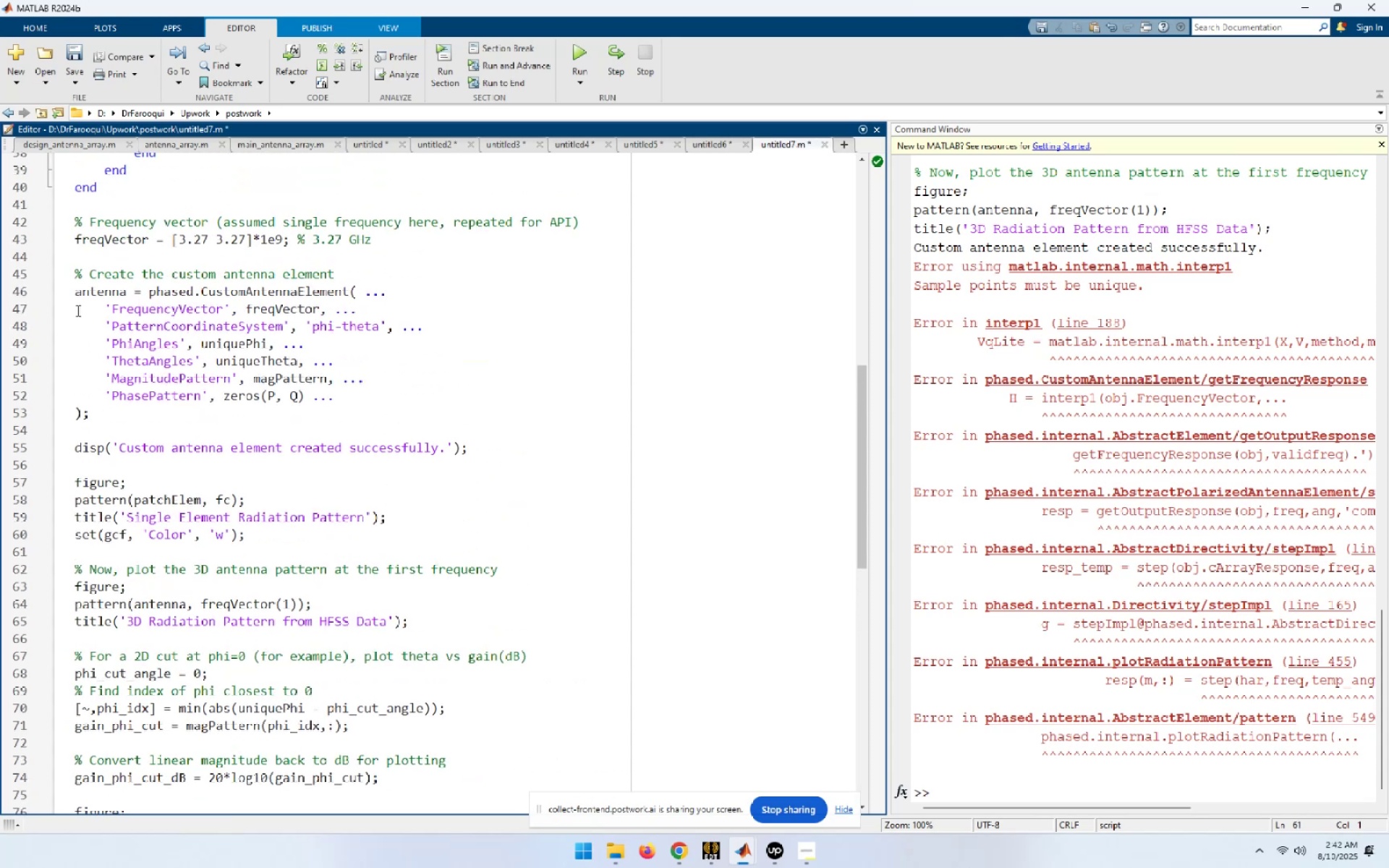 
double_click([97, 299])
 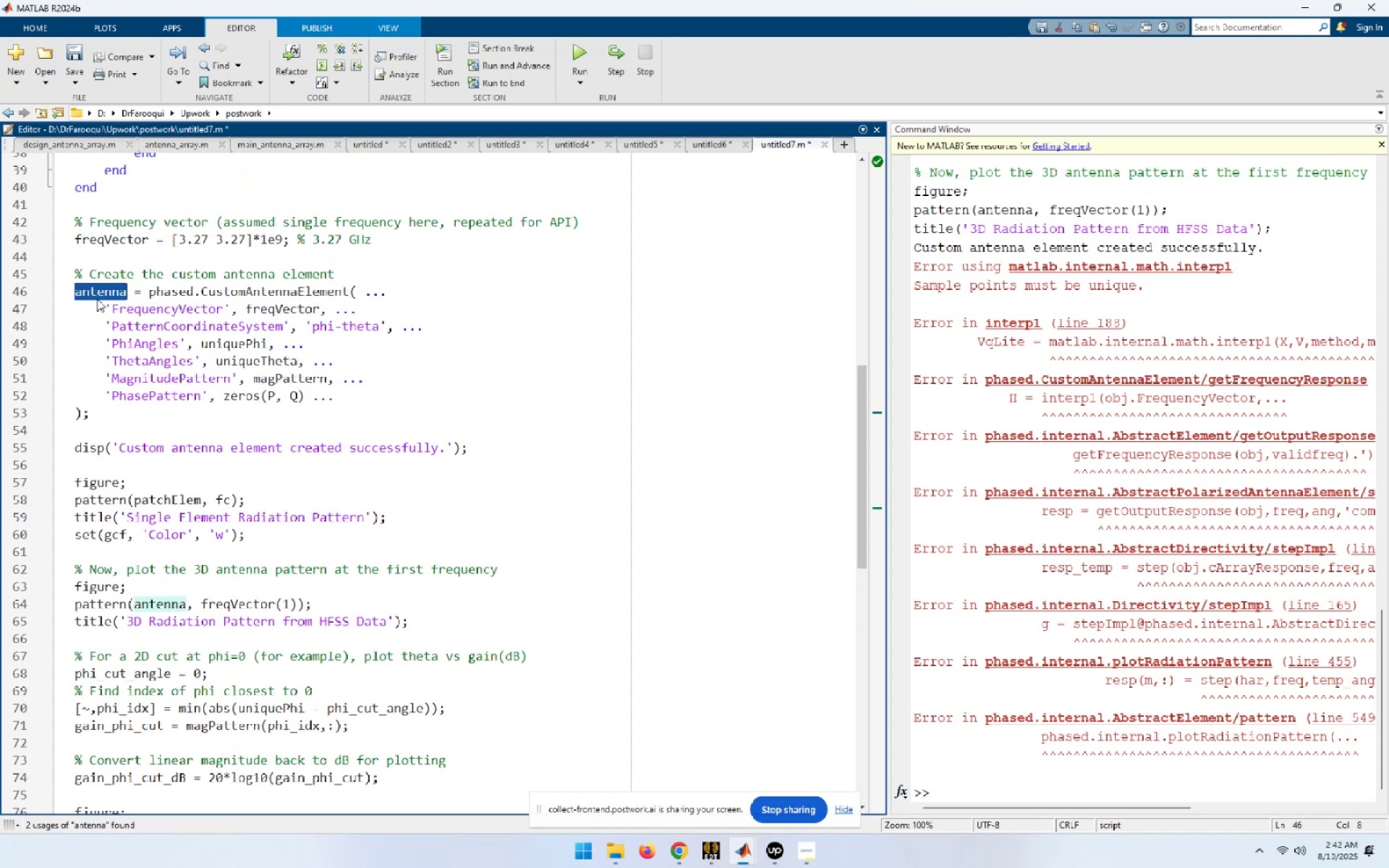 
key(Control+C)
 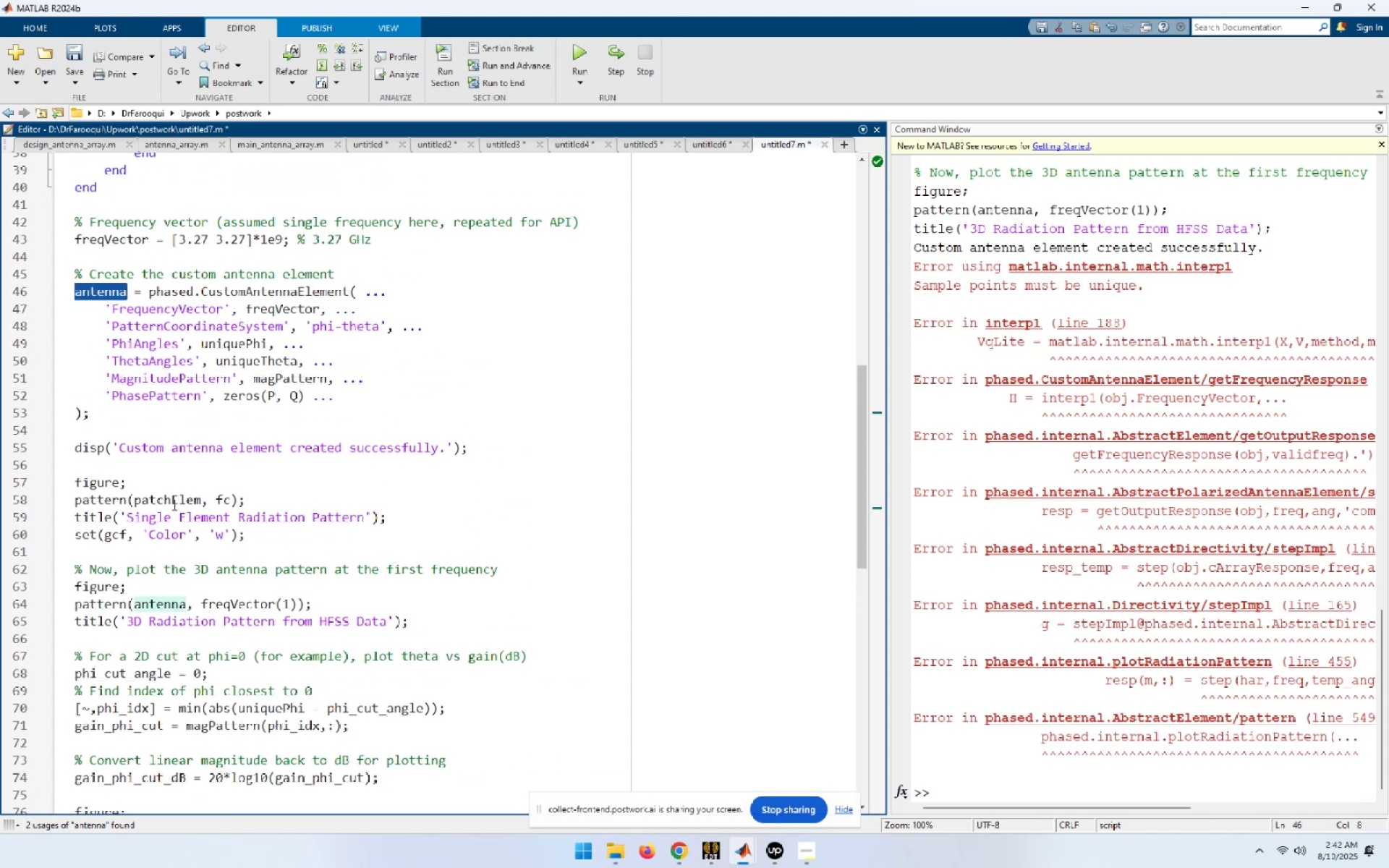 
double_click([173, 504])
 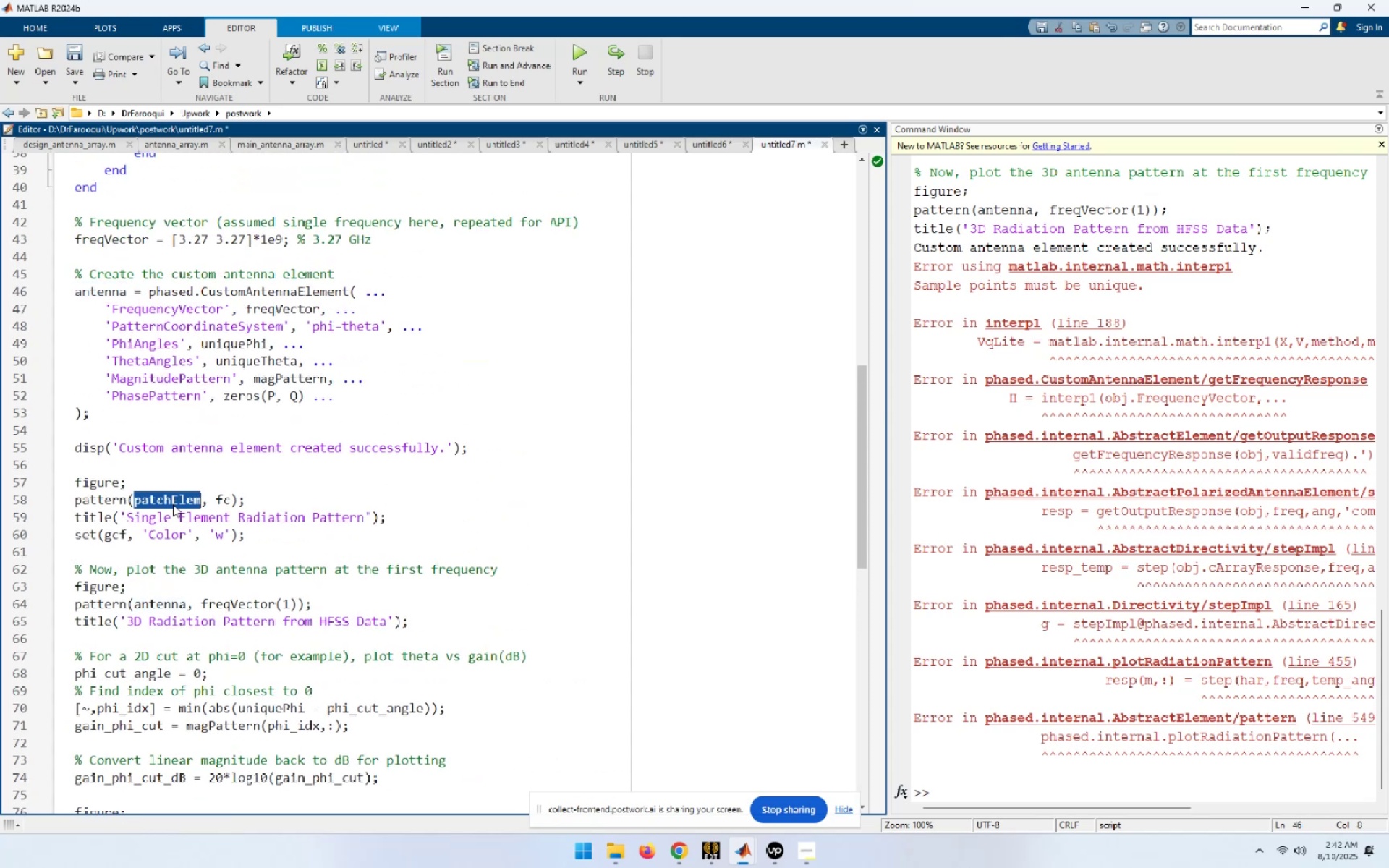 
key(Control+ControlLeft)
 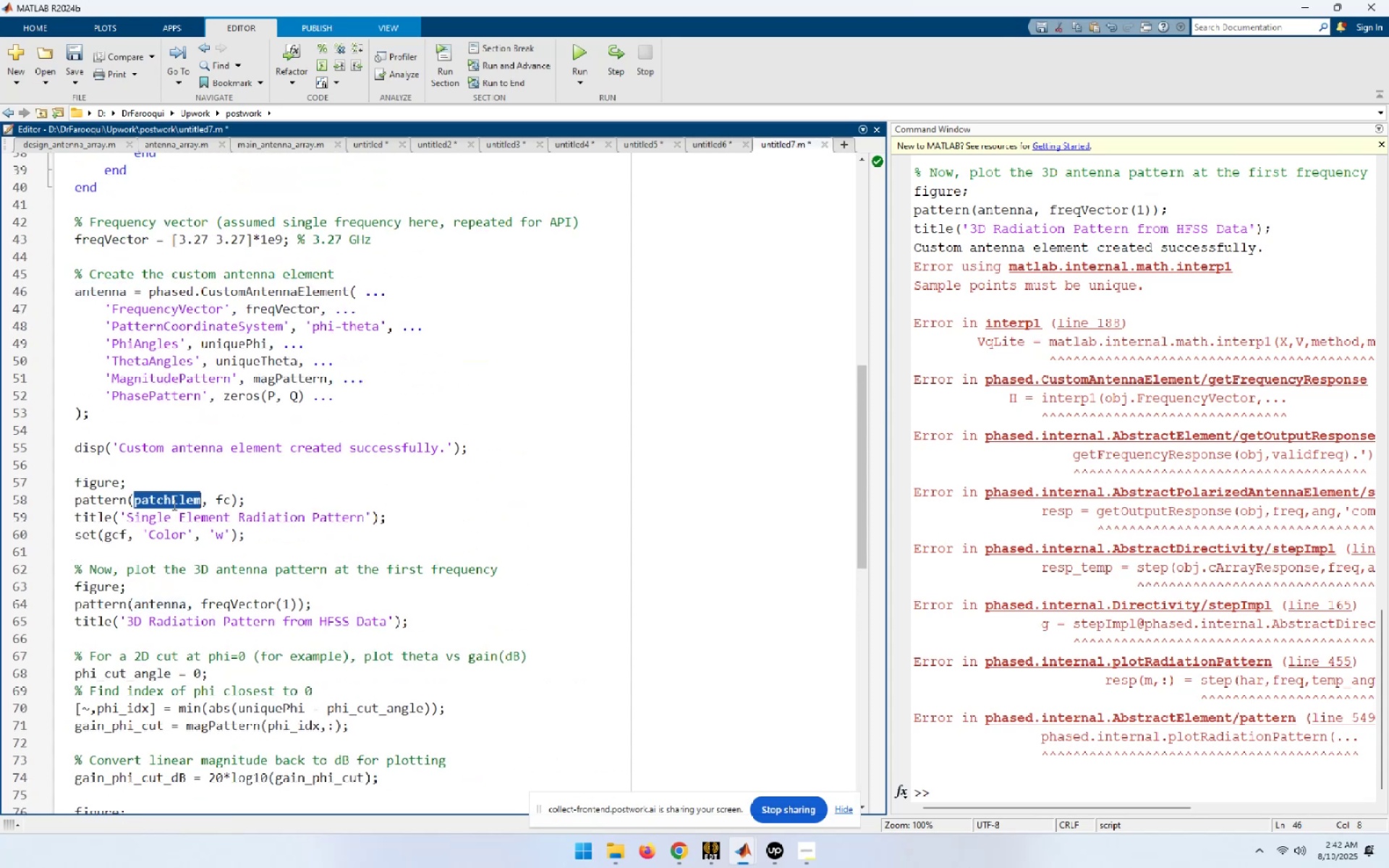 
key(Control+V)
 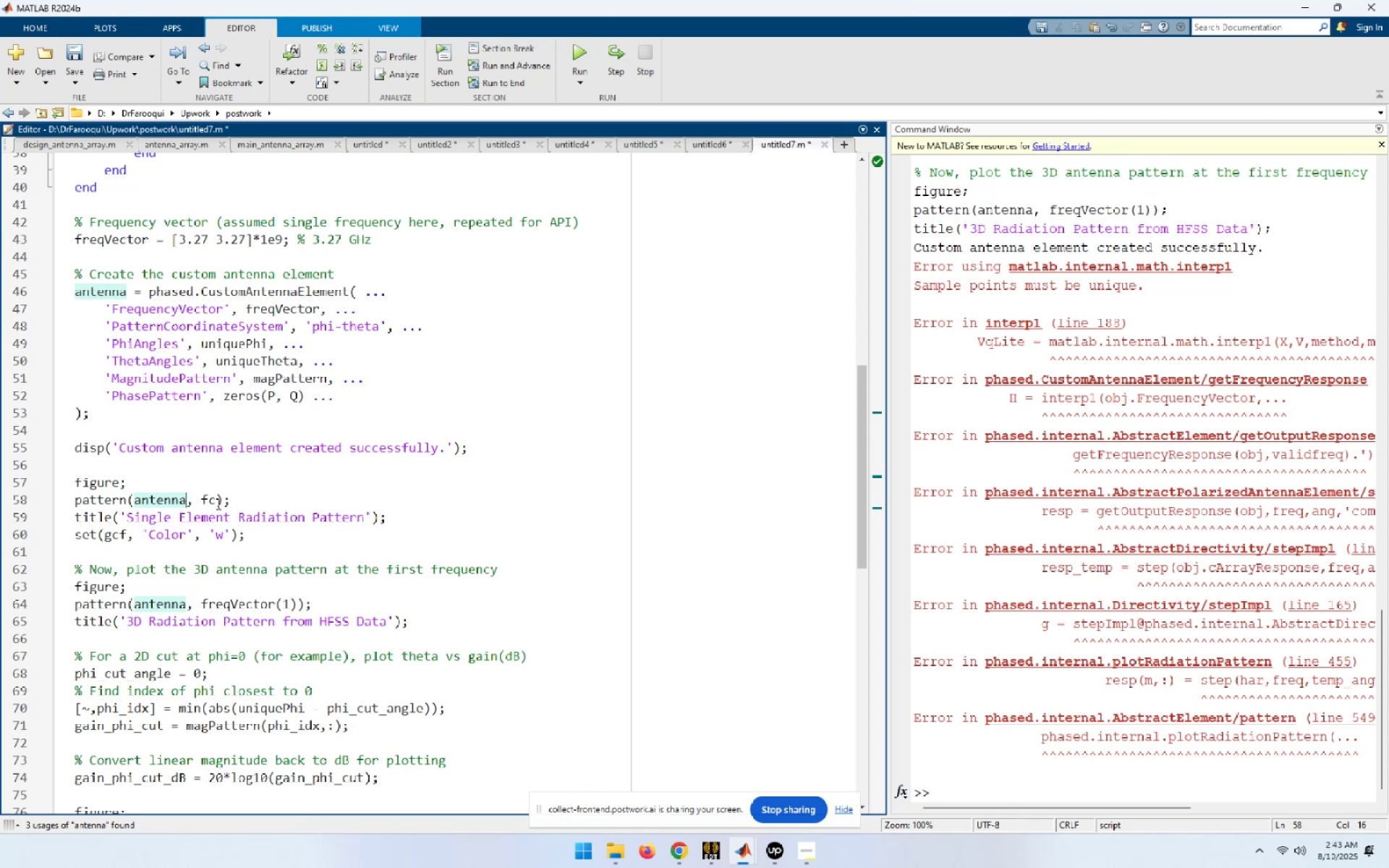 
wait(8.04)
 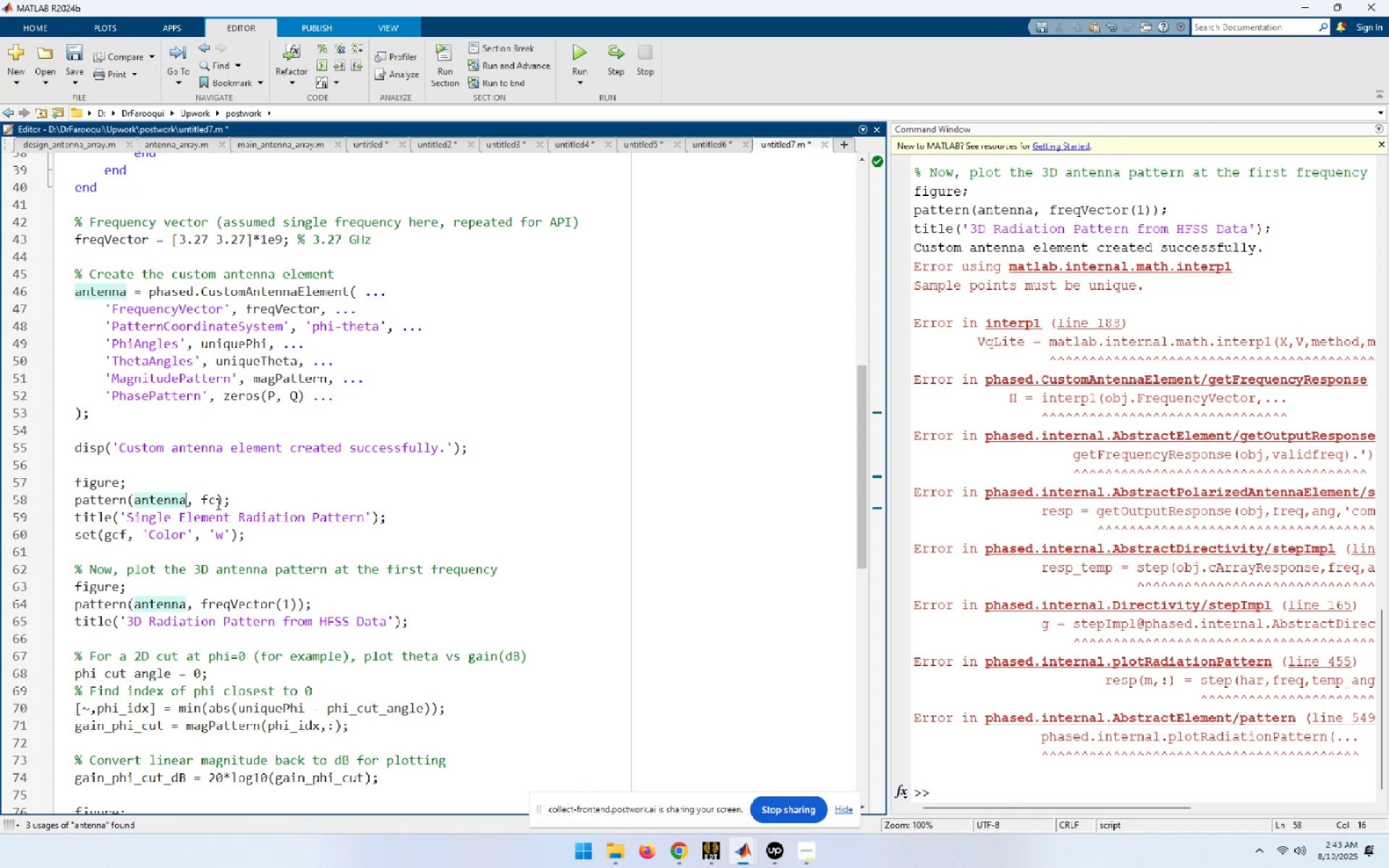 
left_click([674, 856])
 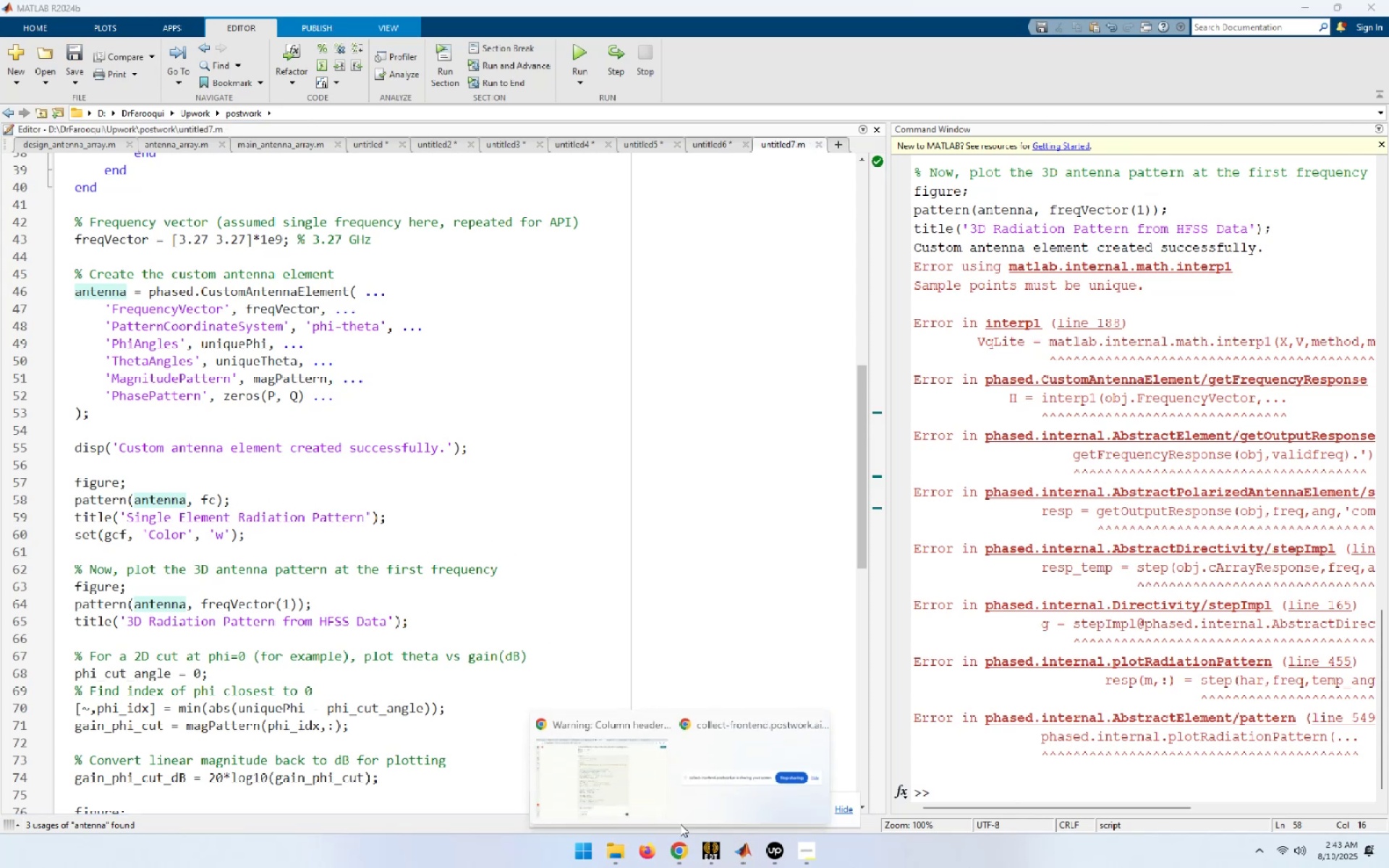 
left_click([646, 793])
 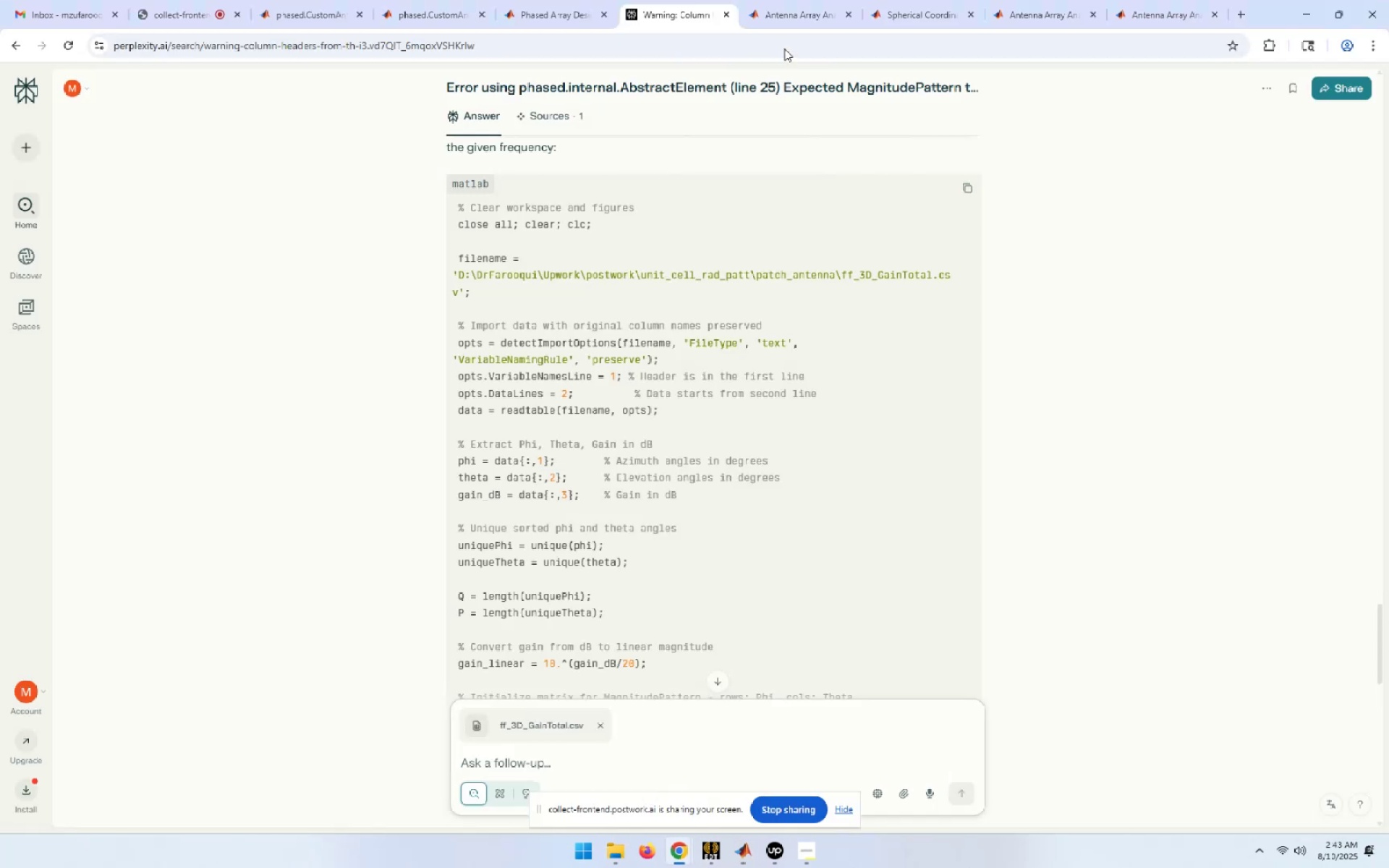 
left_click([540, 1])
 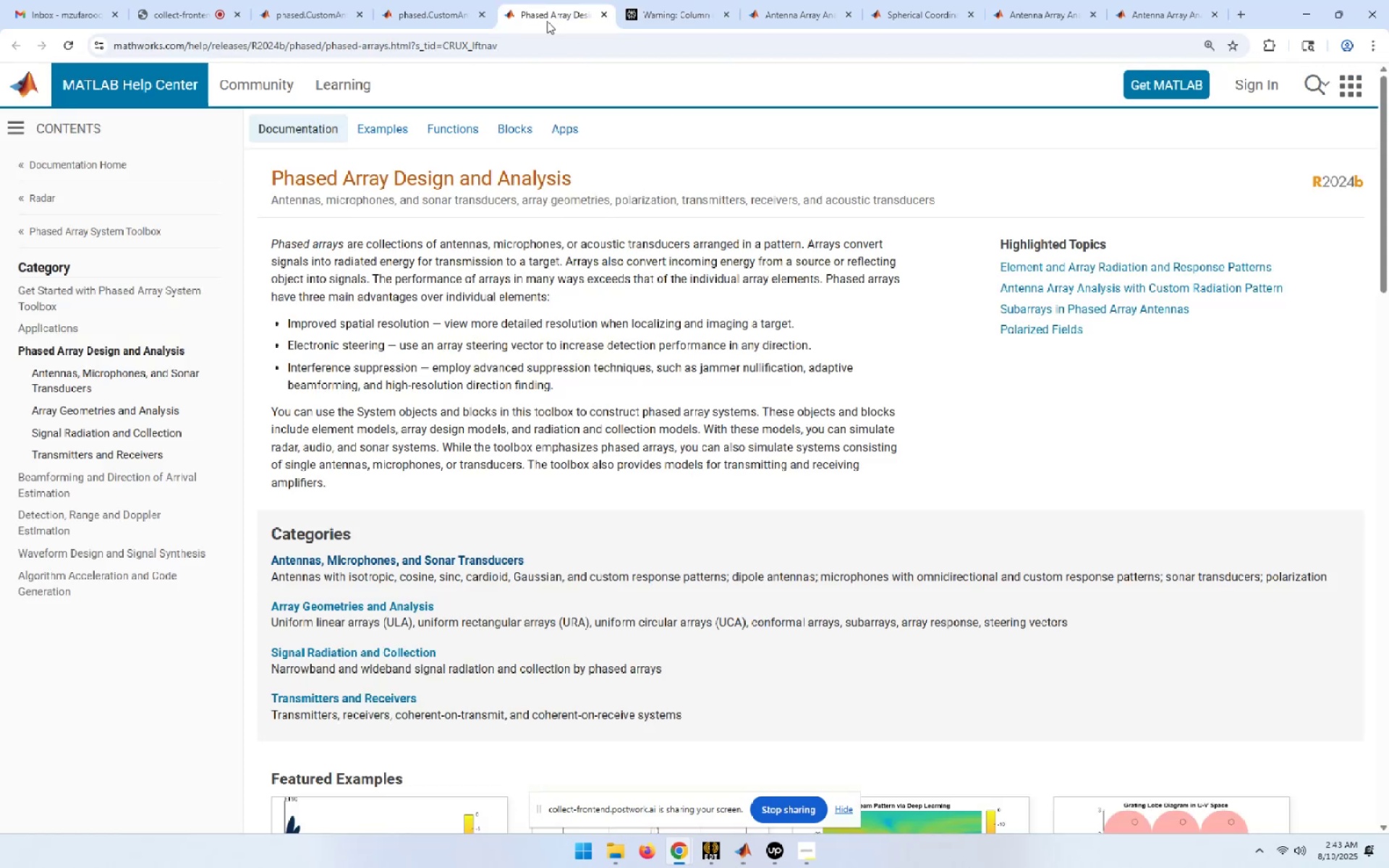 
left_click([437, 14])
 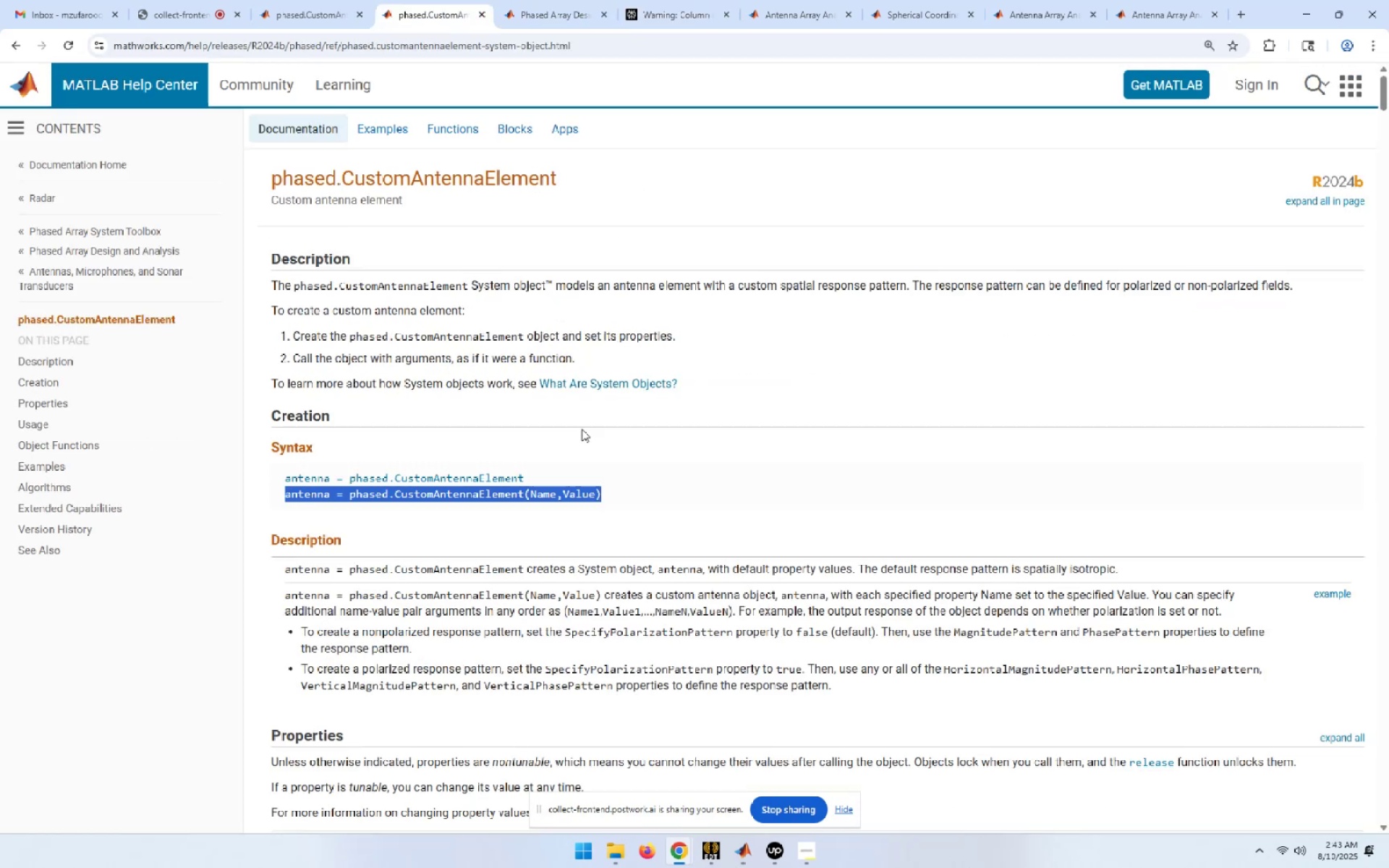 
left_click([708, 508])
 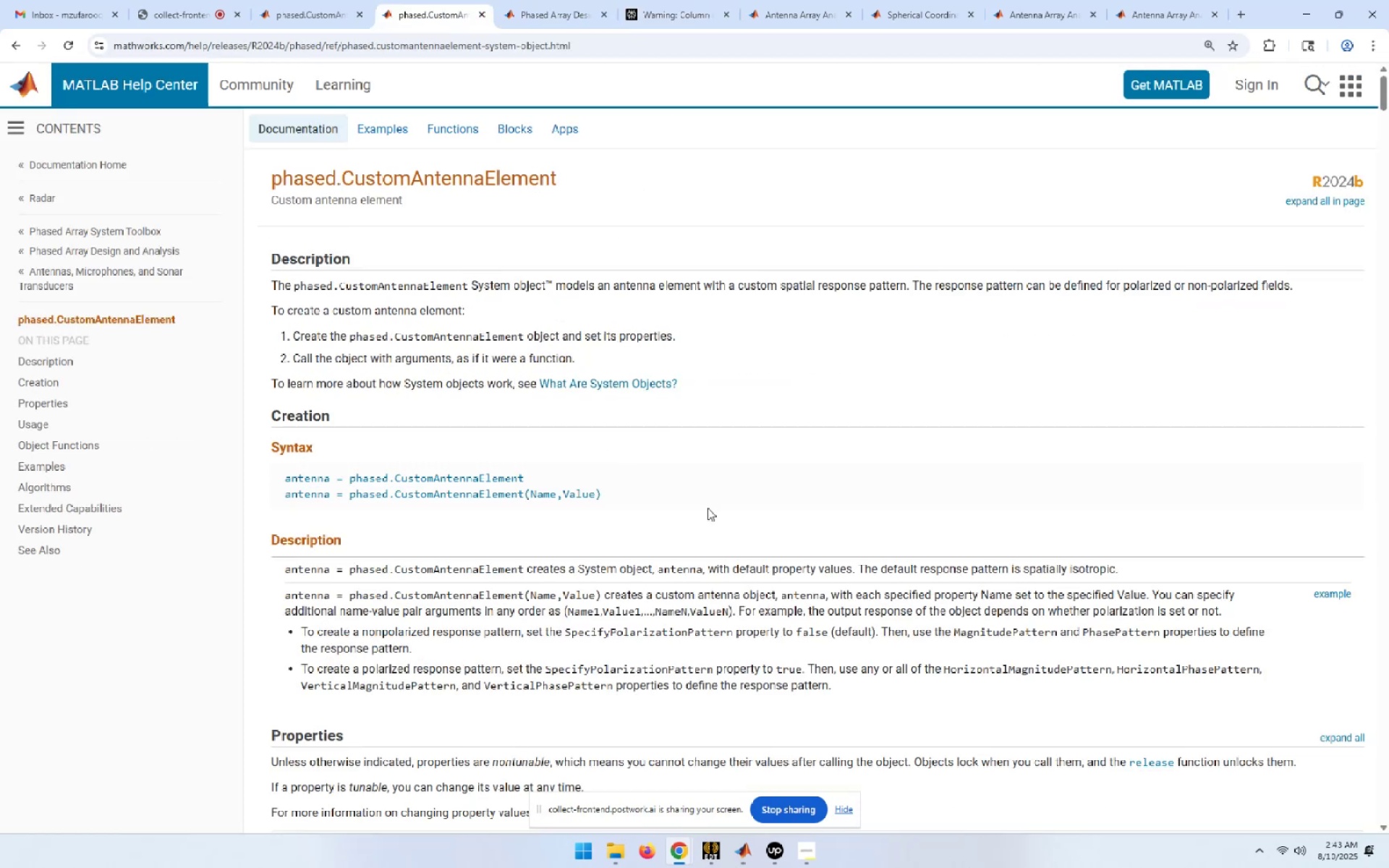 
scroll: coordinate [708, 508], scroll_direction: down, amount: 23.0
 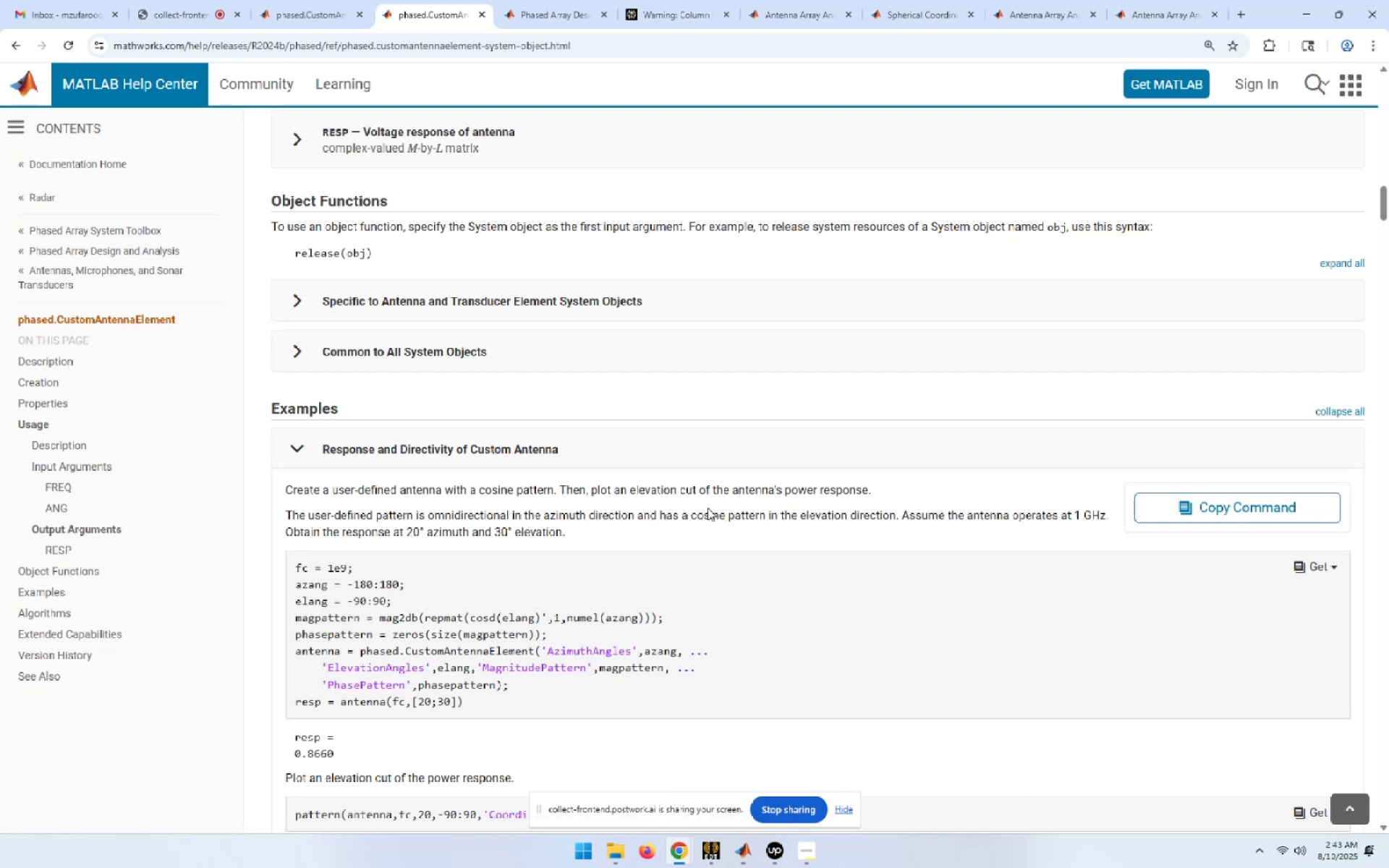 
wait(14.35)
 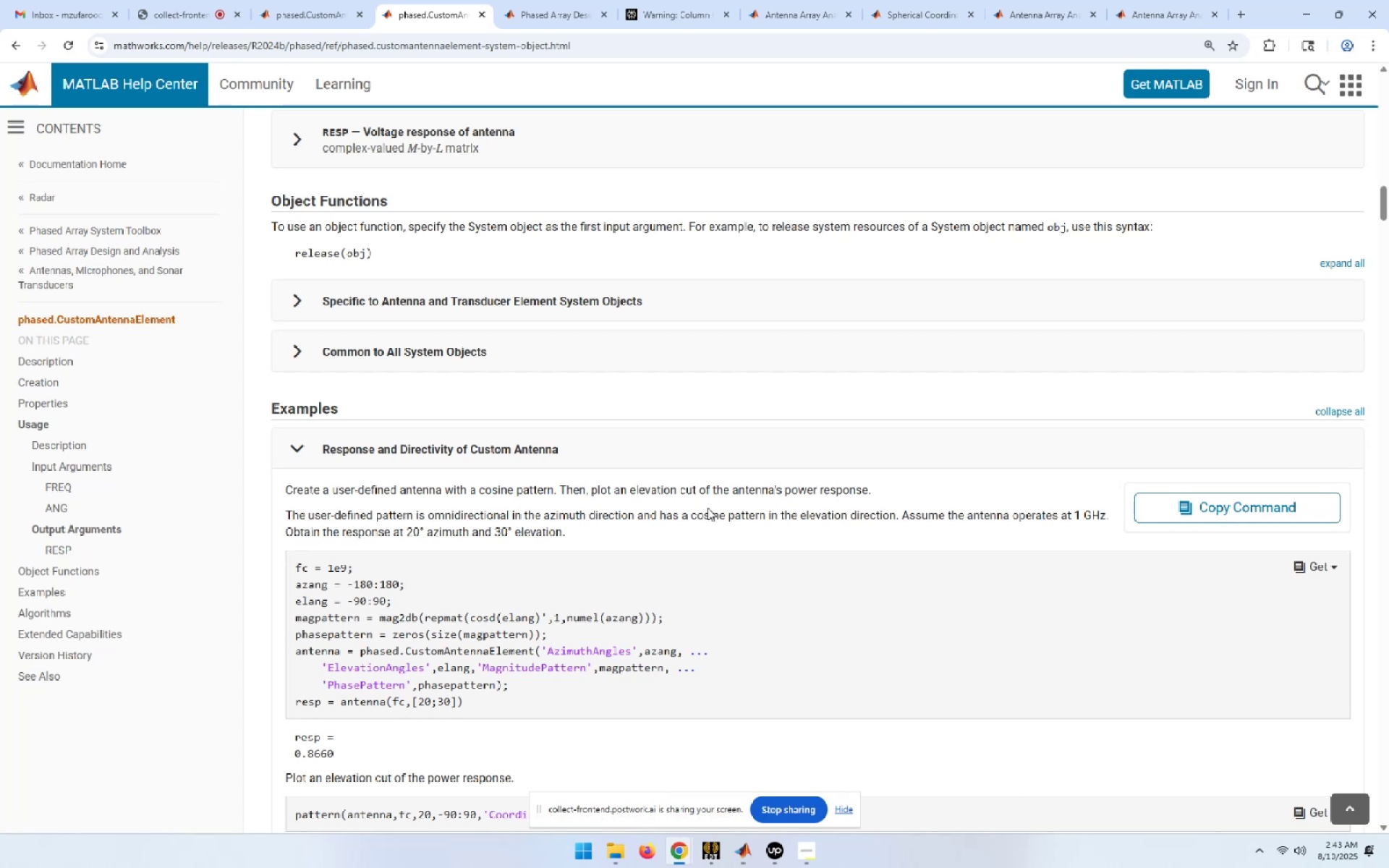 
scroll: coordinate [708, 508], scroll_direction: down, amount: 1.0
 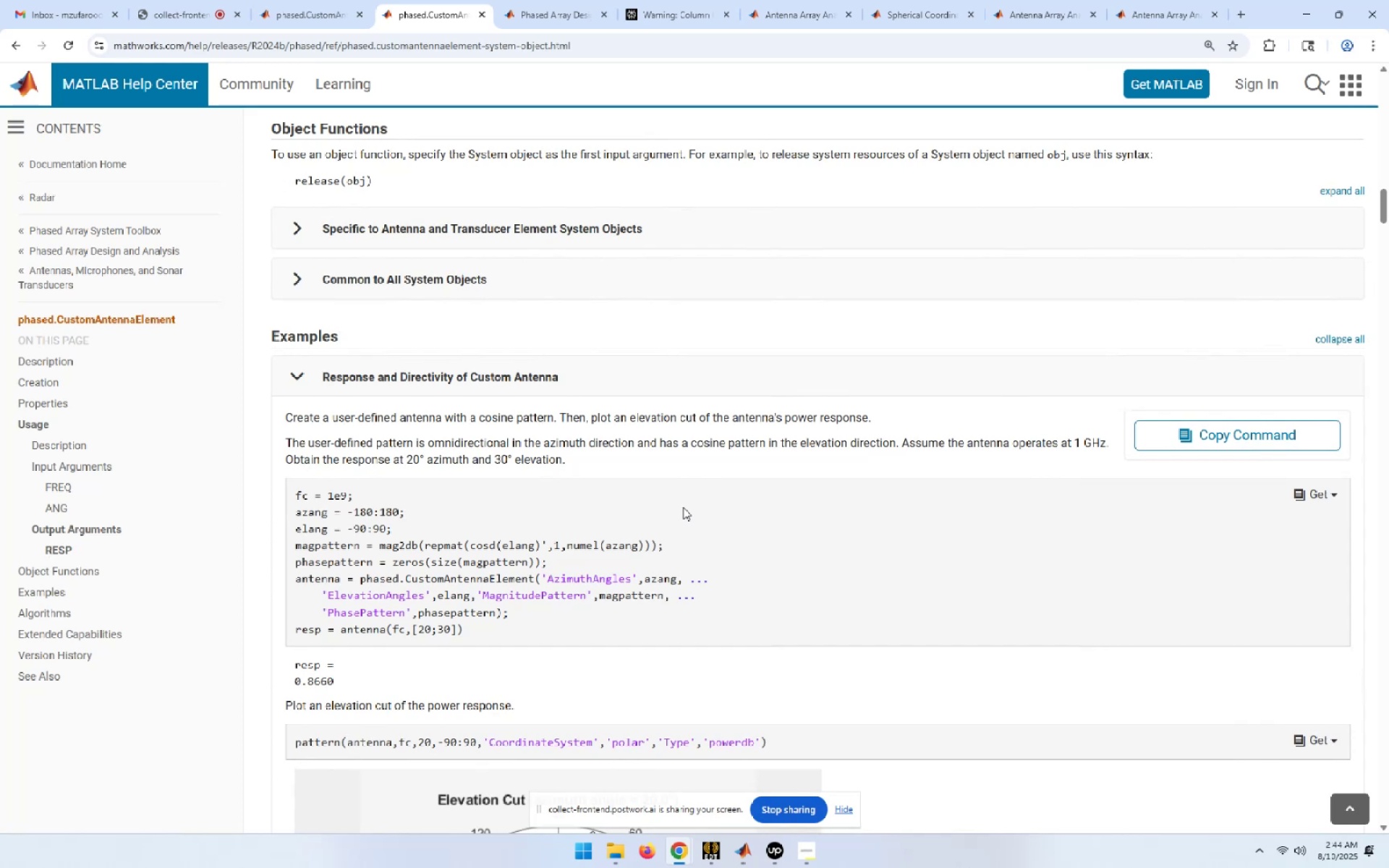 
wait(36.84)
 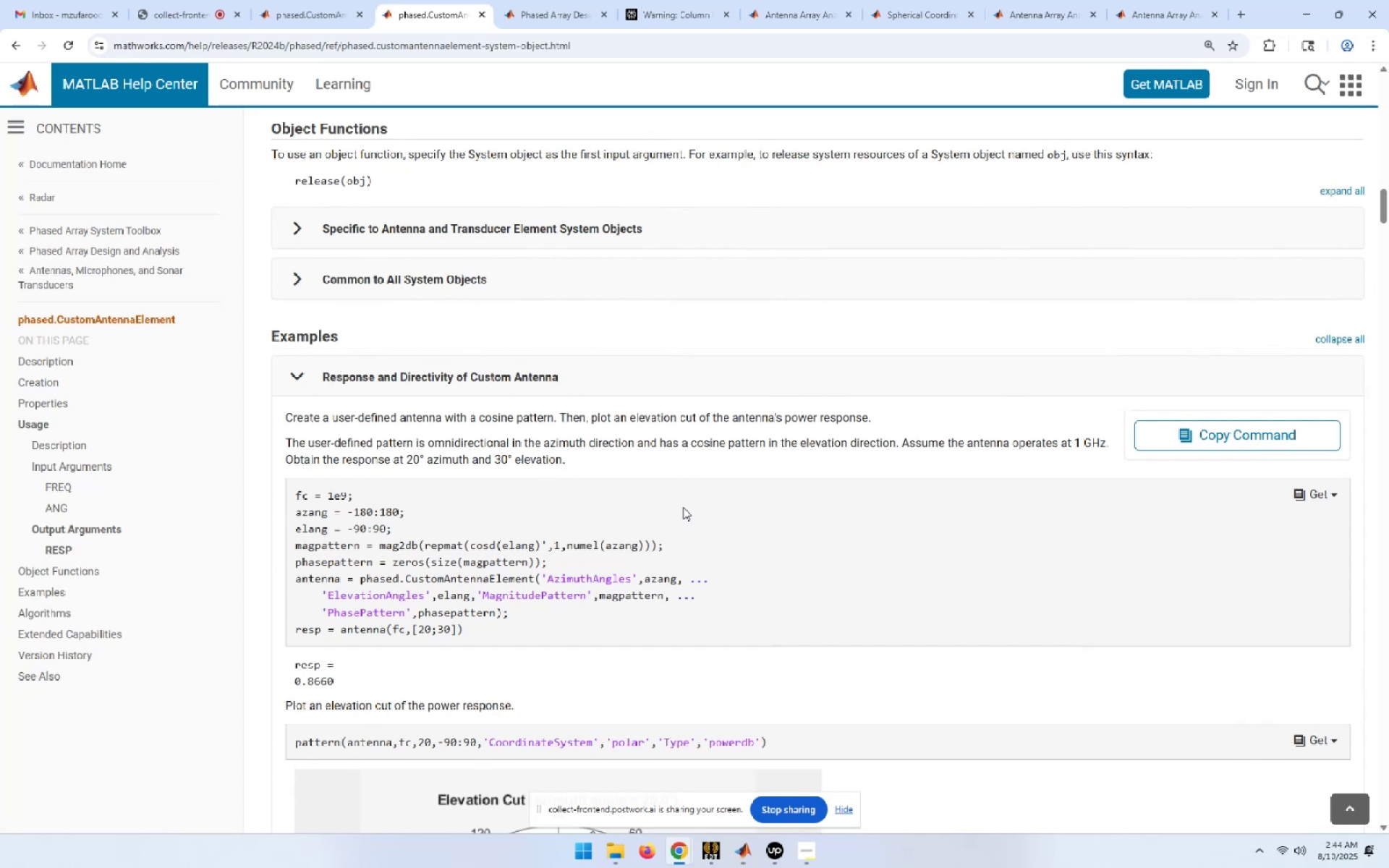 
scroll: coordinate [756, 625], scroll_direction: down, amount: 38.0
 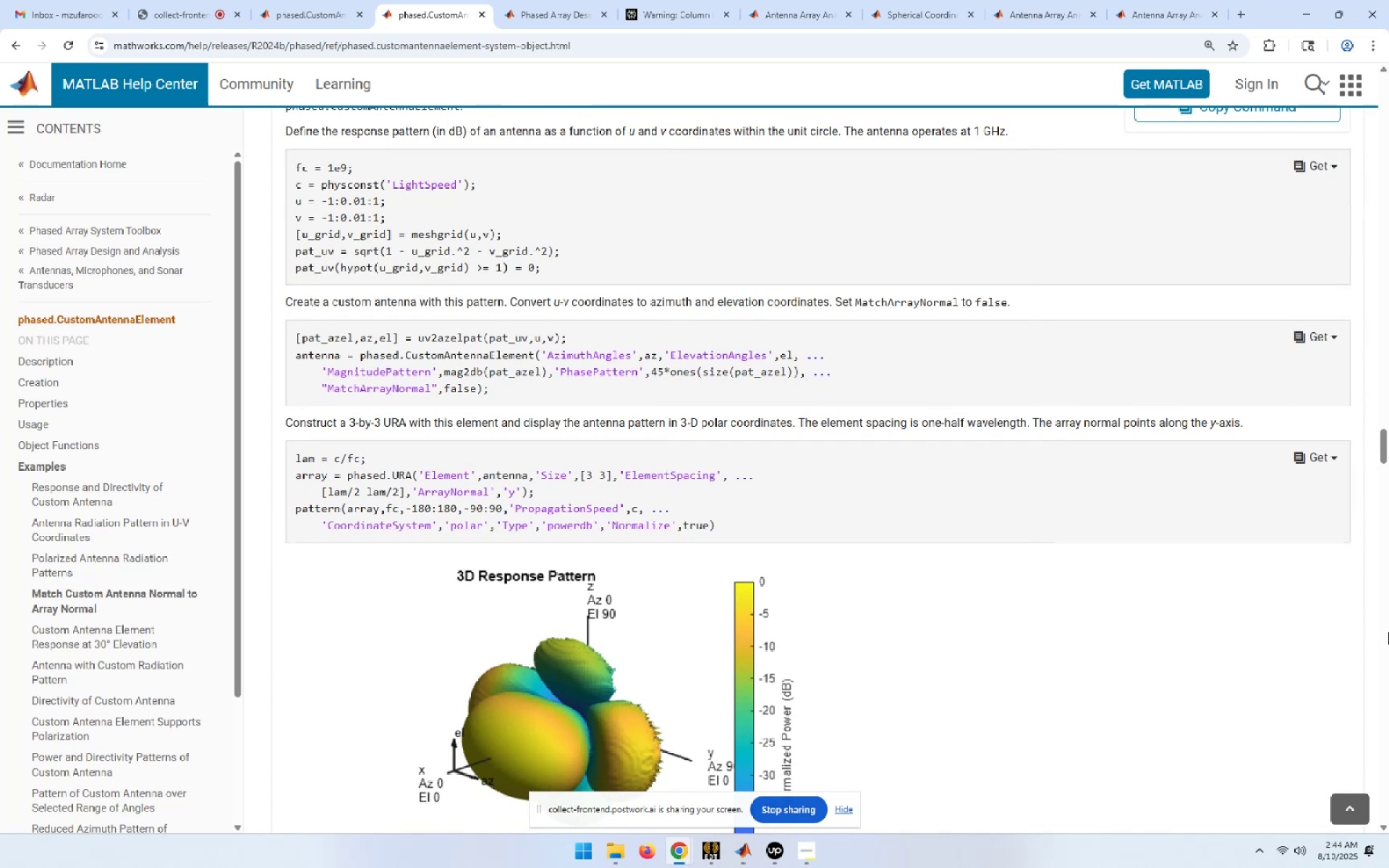 
wait(8.46)
 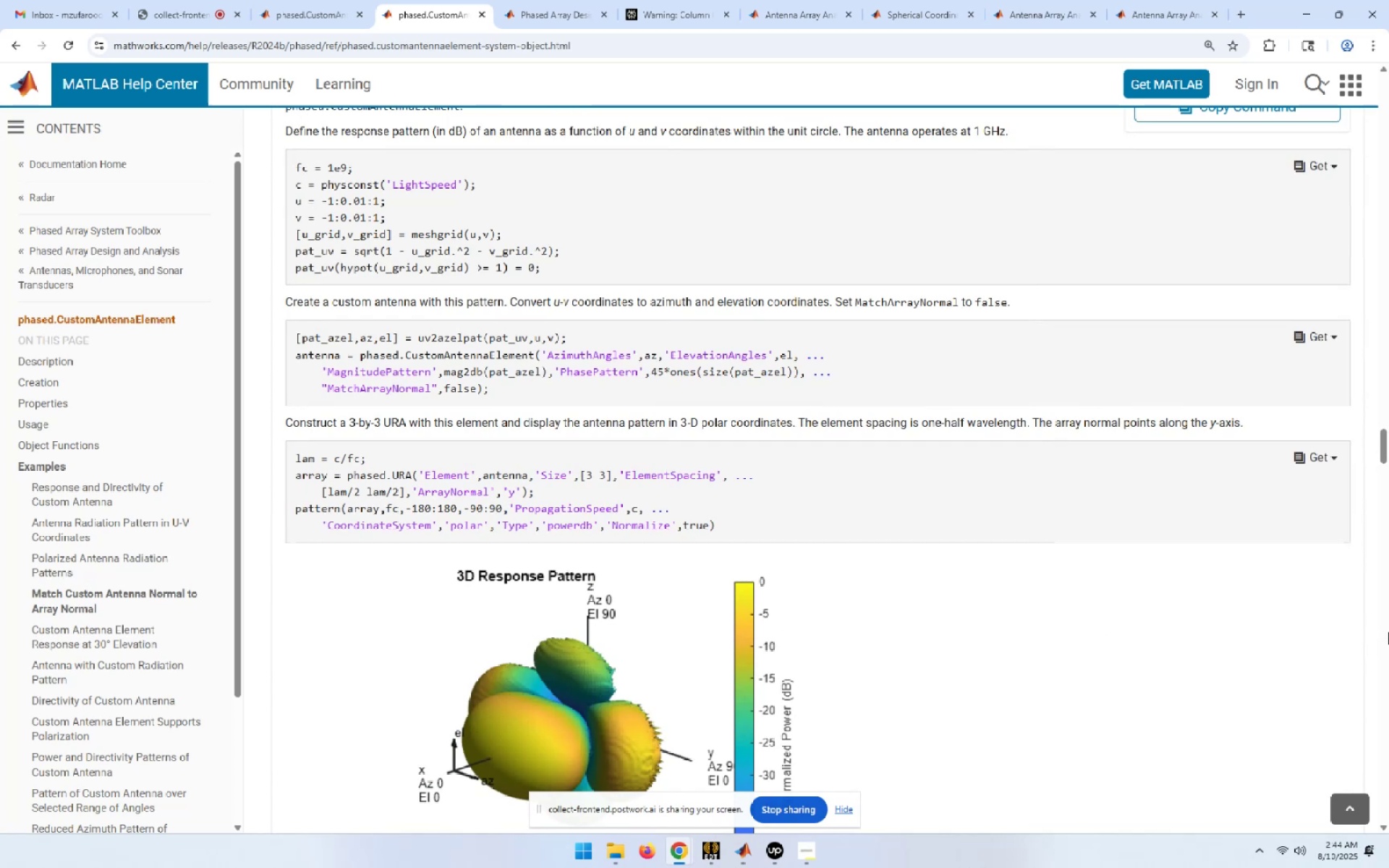 
scroll: coordinate [813, 717], scroll_direction: down, amount: 8.0
 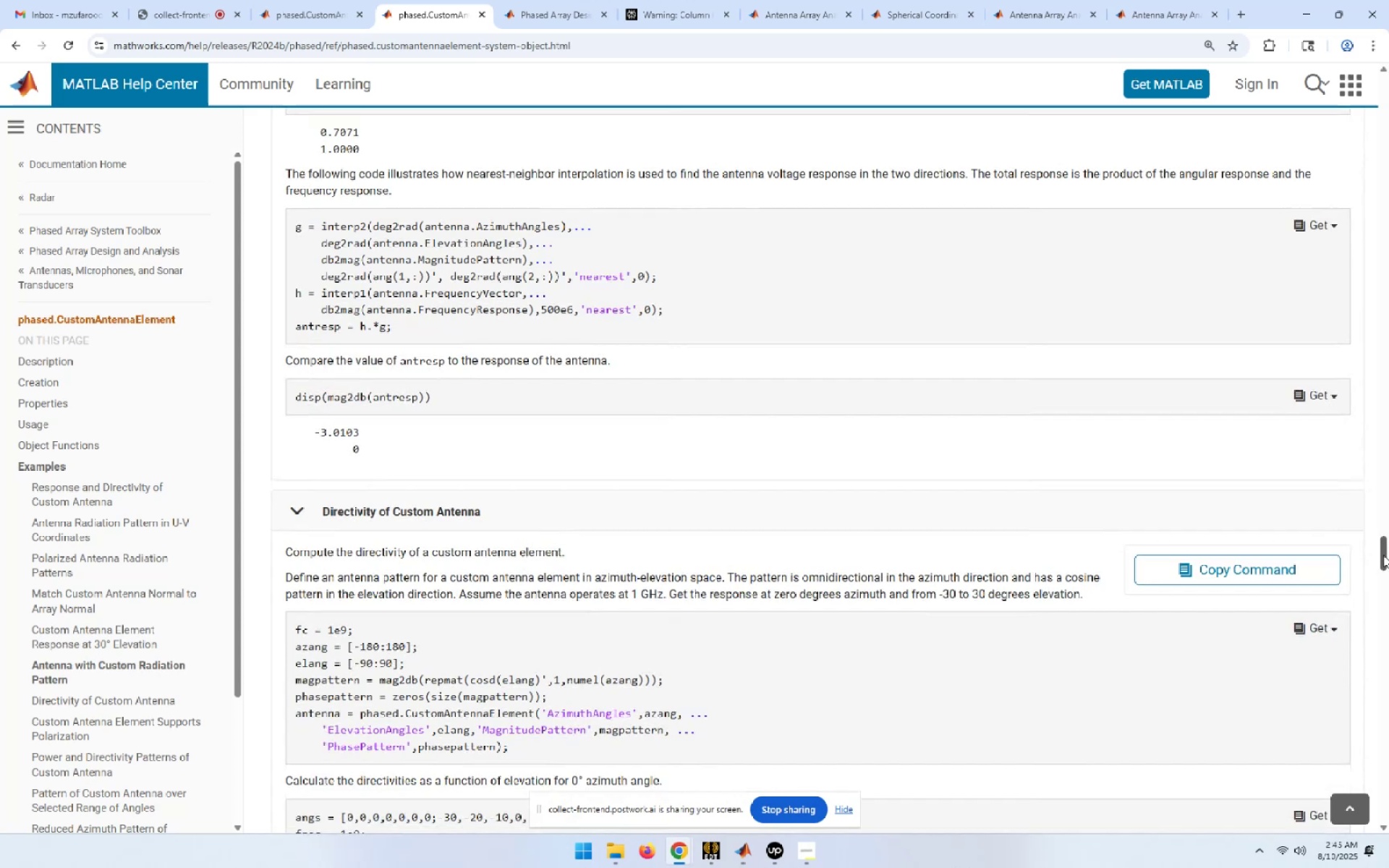 
wait(36.62)
 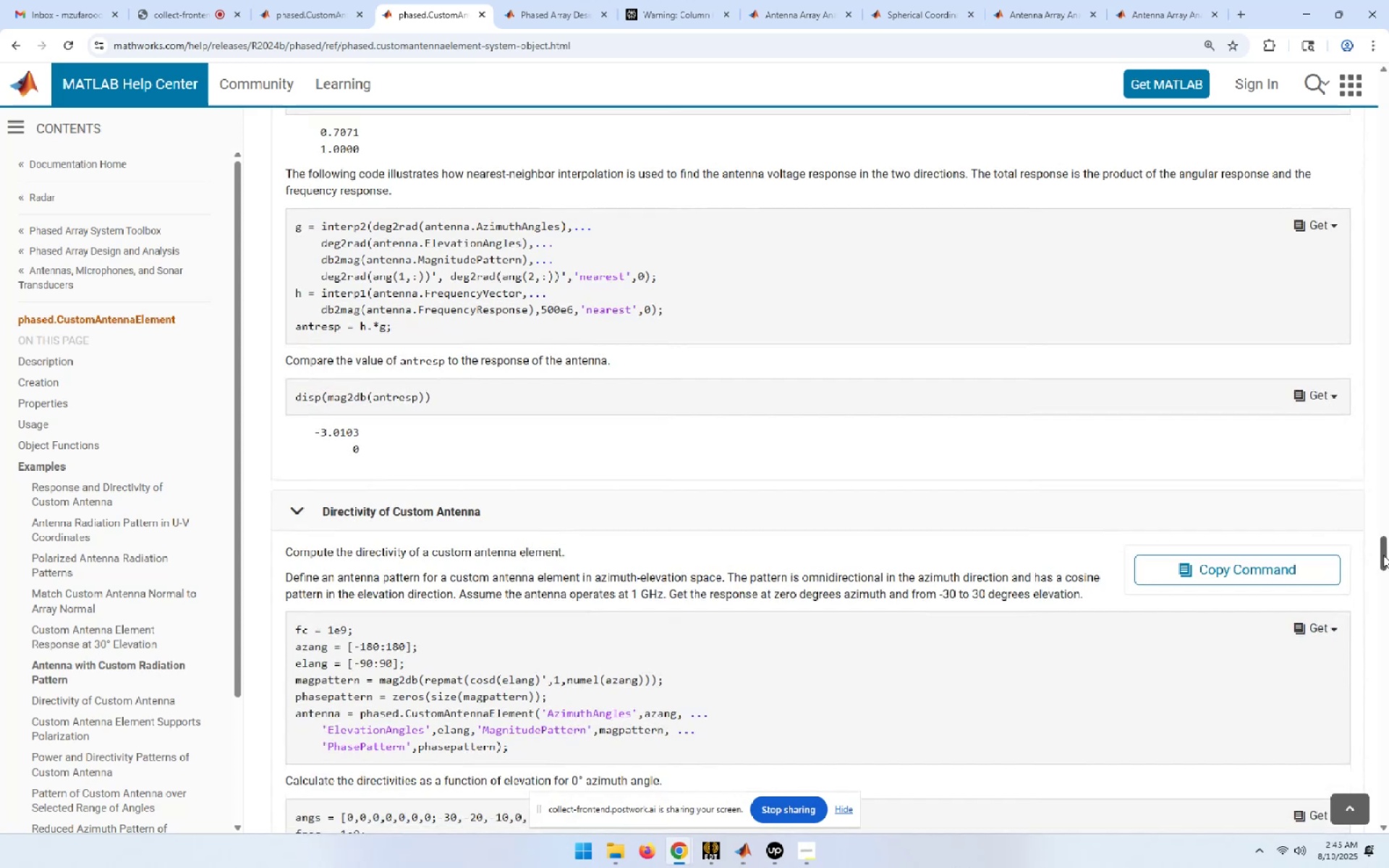 
mouse_move([1364, 565])
 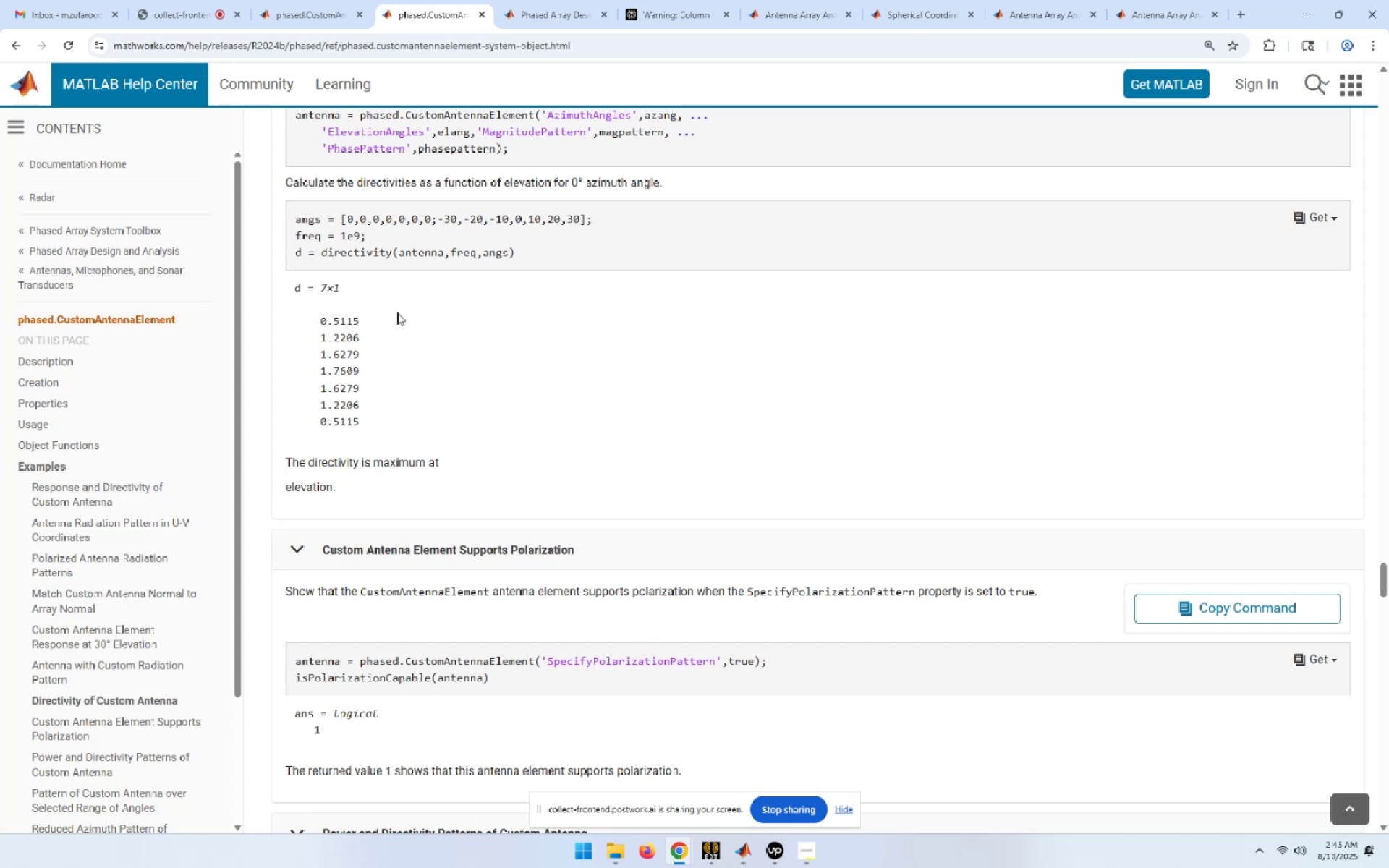 
left_click([293, 0])
 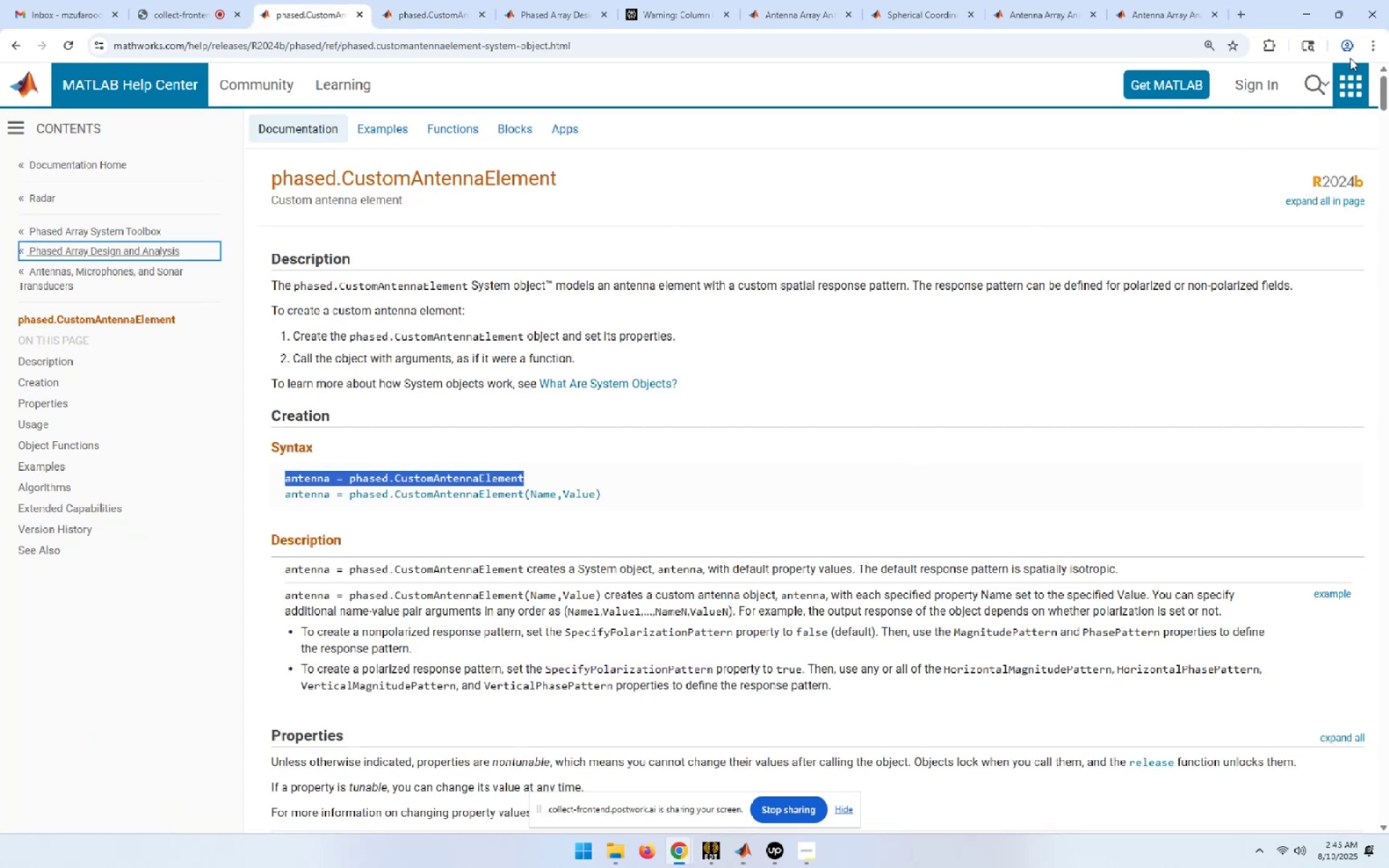 
left_click([1298, 10])
 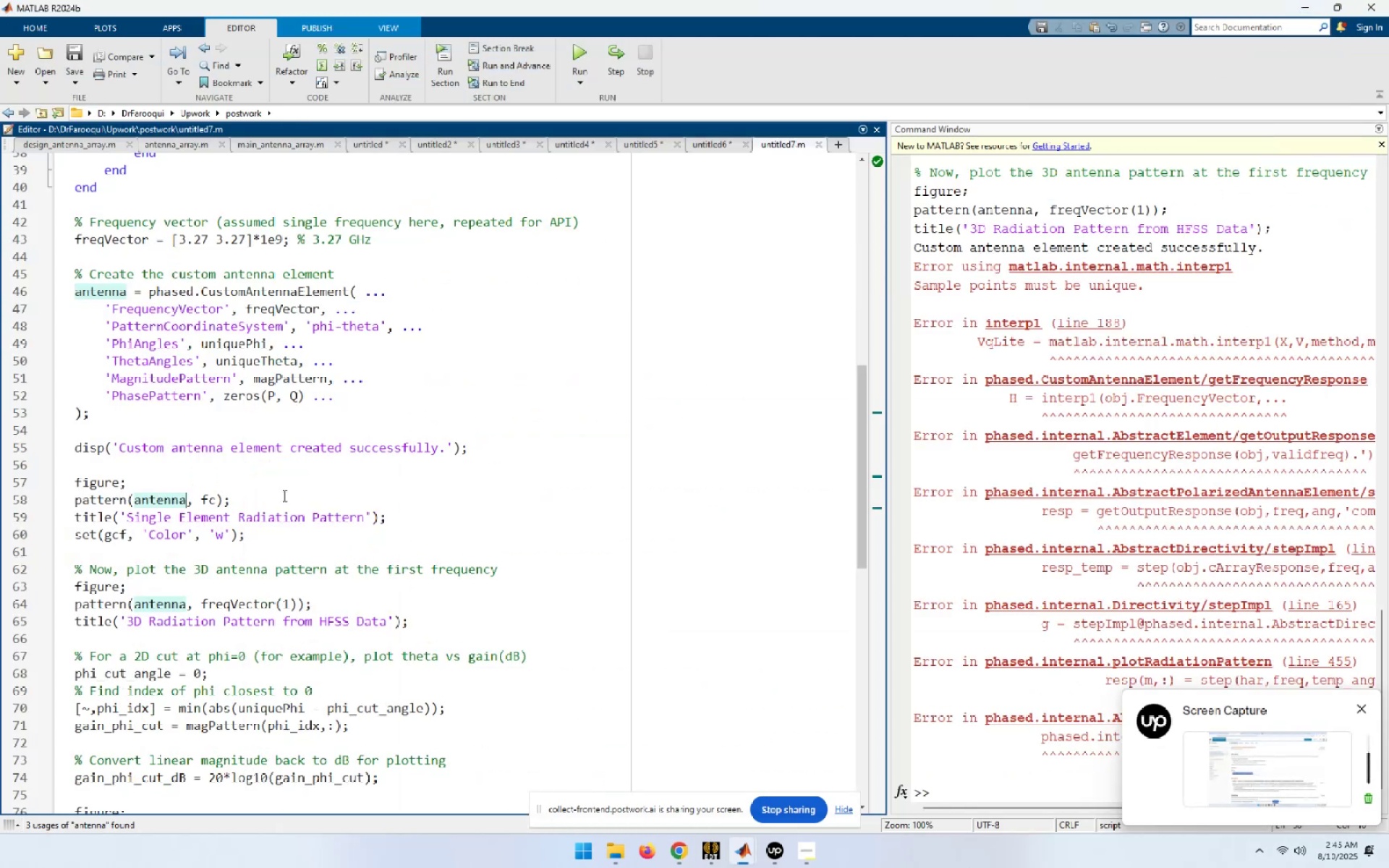 
wait(5.37)
 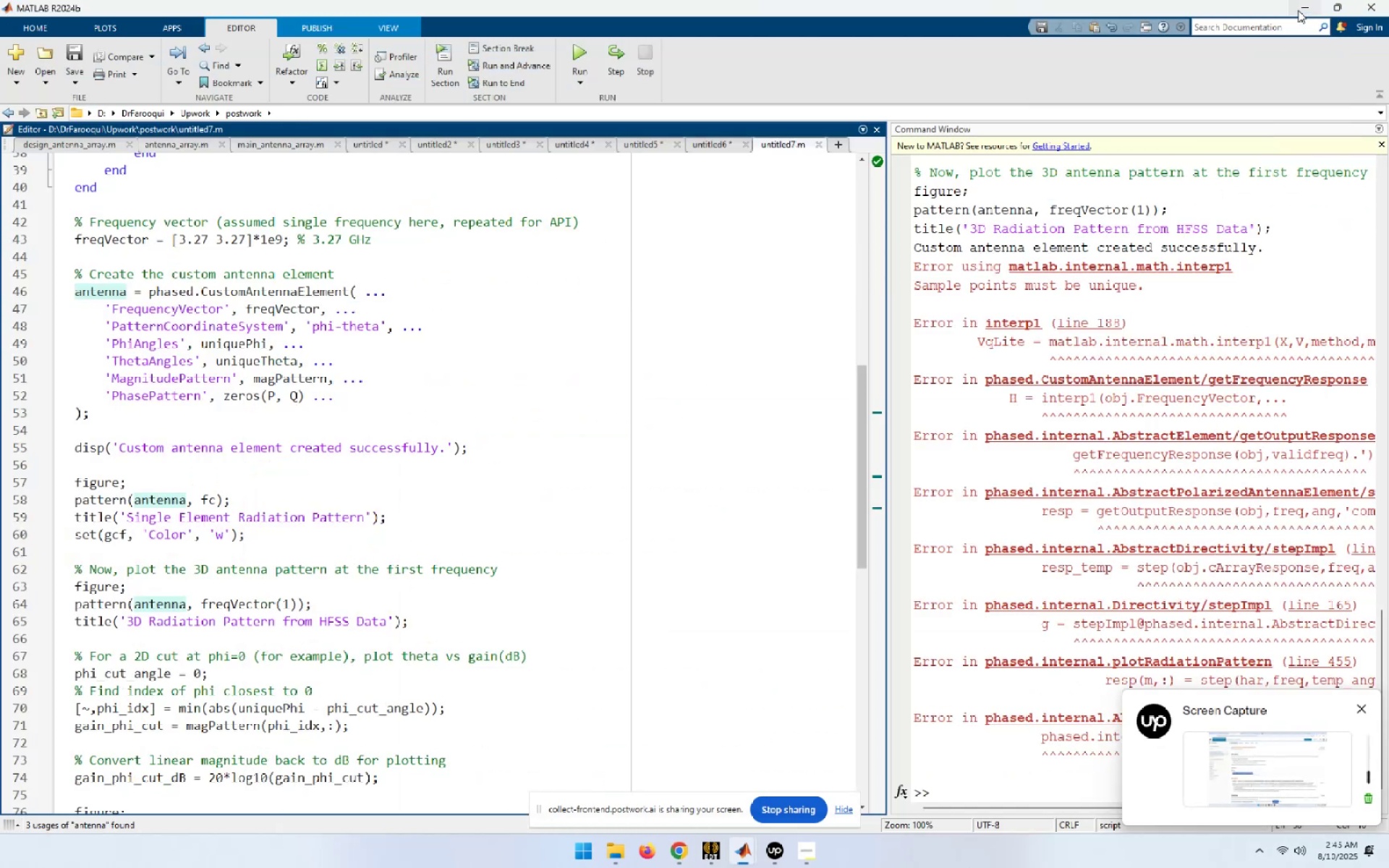 
left_click([283, 495])
 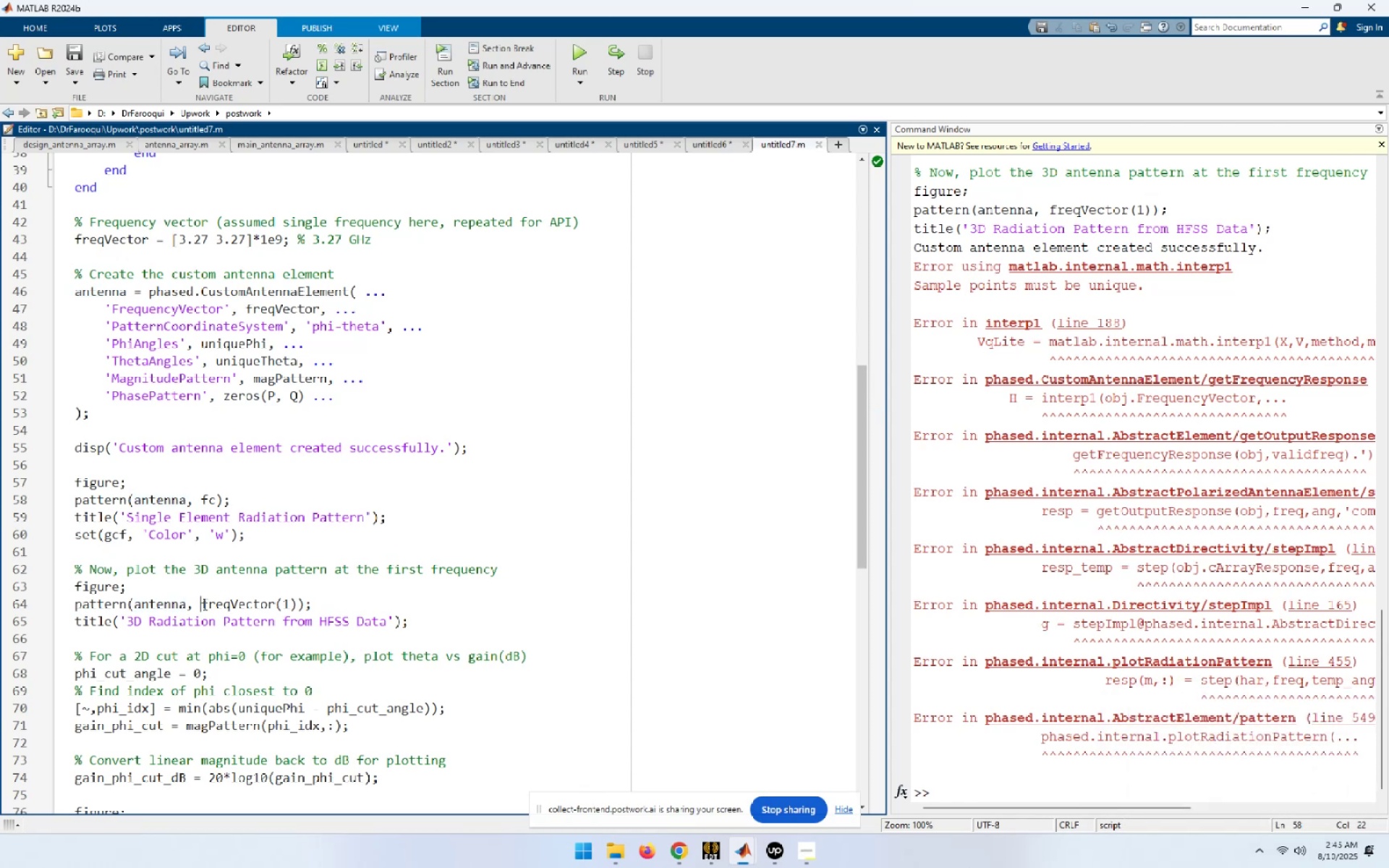 
wait(5.55)
 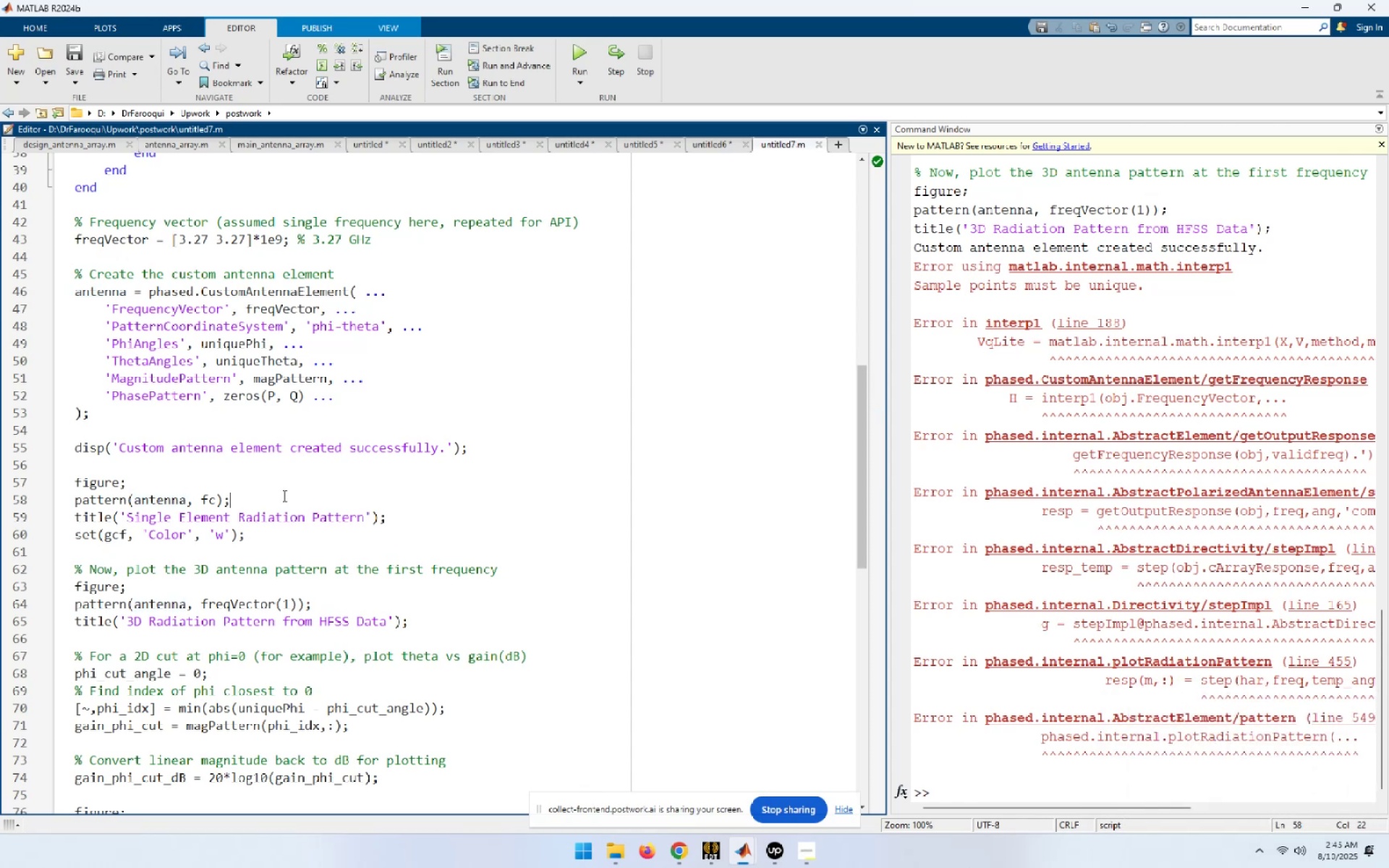 
hold_key(key=ControlLeft, duration=0.45)
 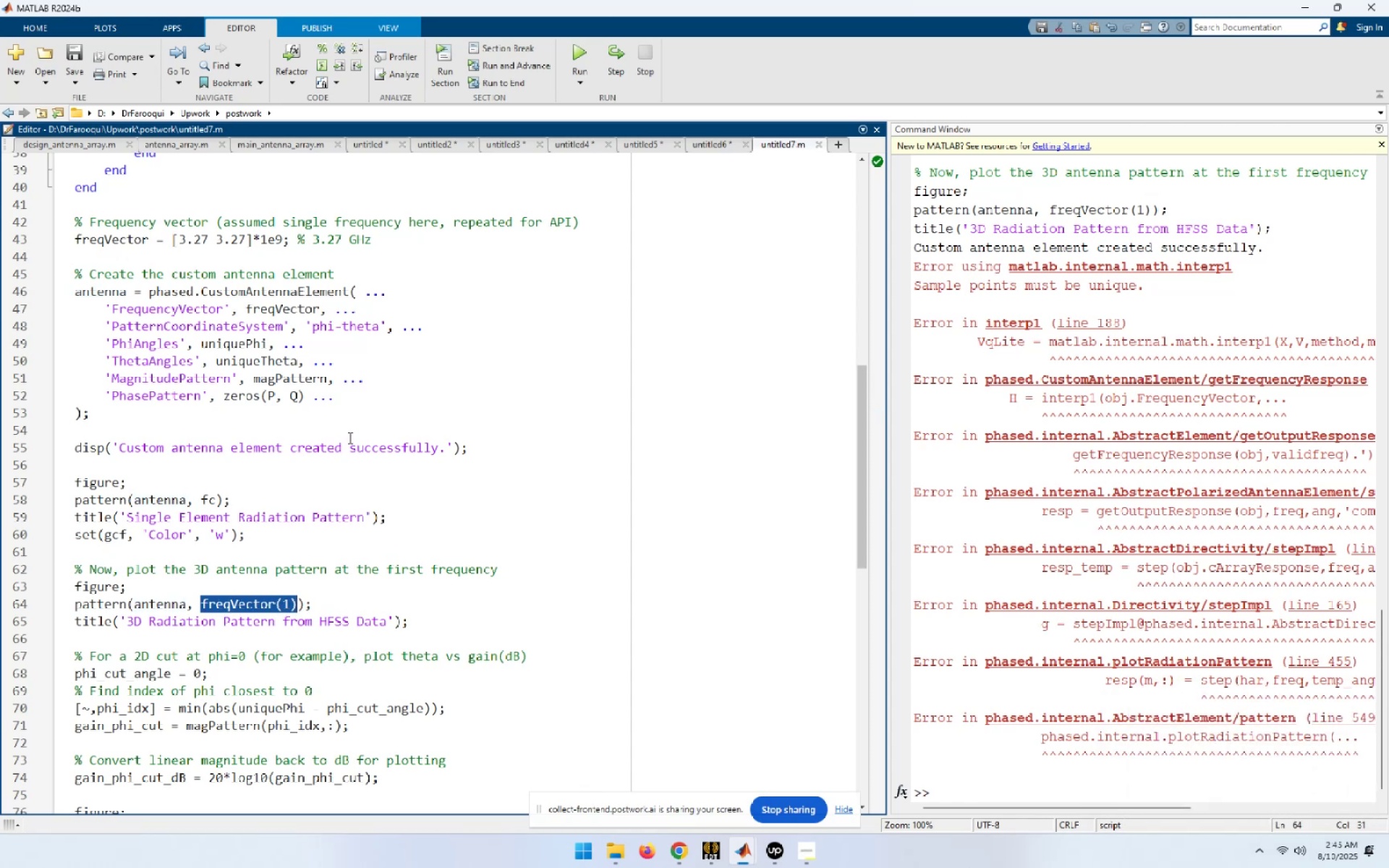 
left_click([350, 437])
 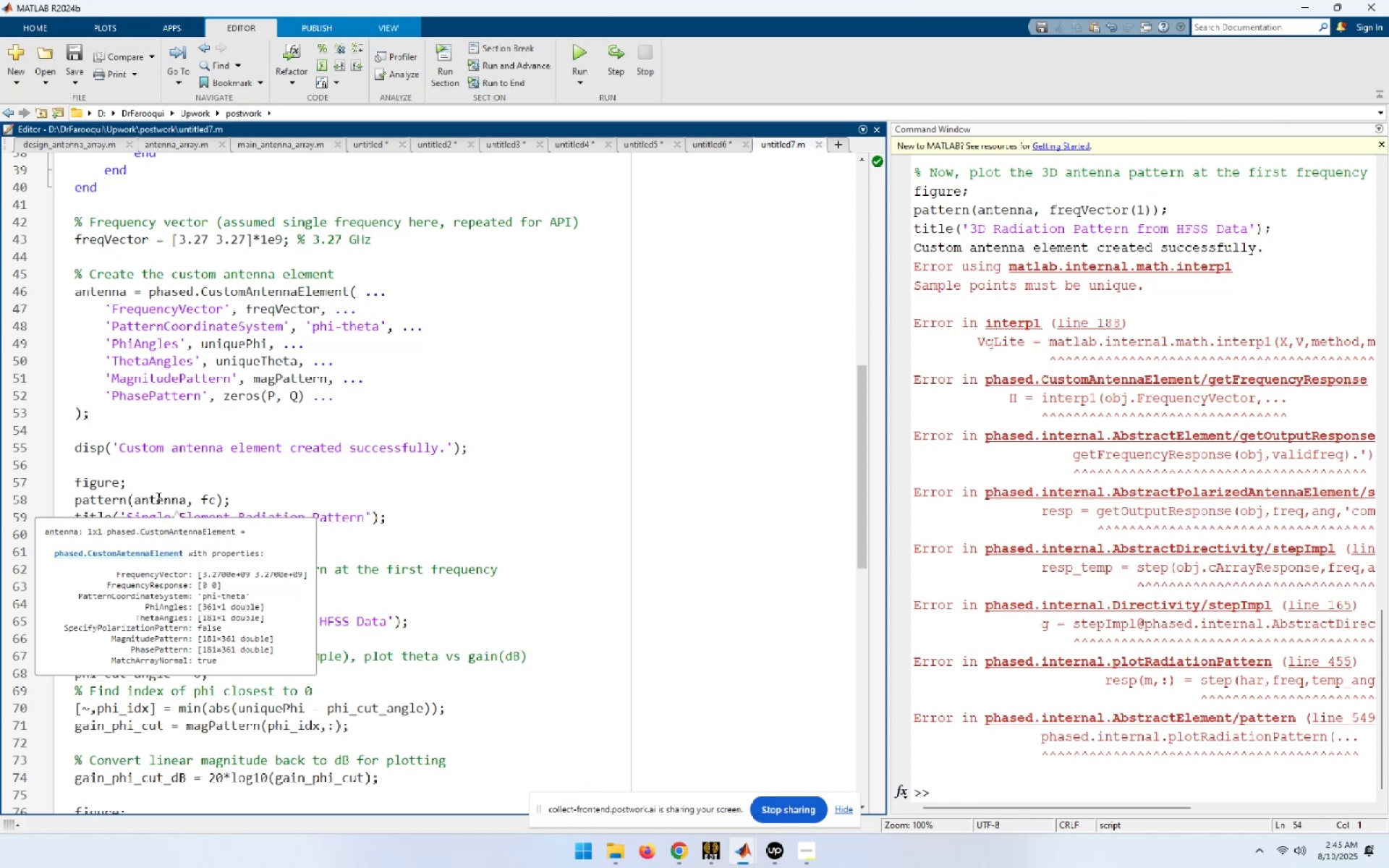 
double_click([157, 497])
 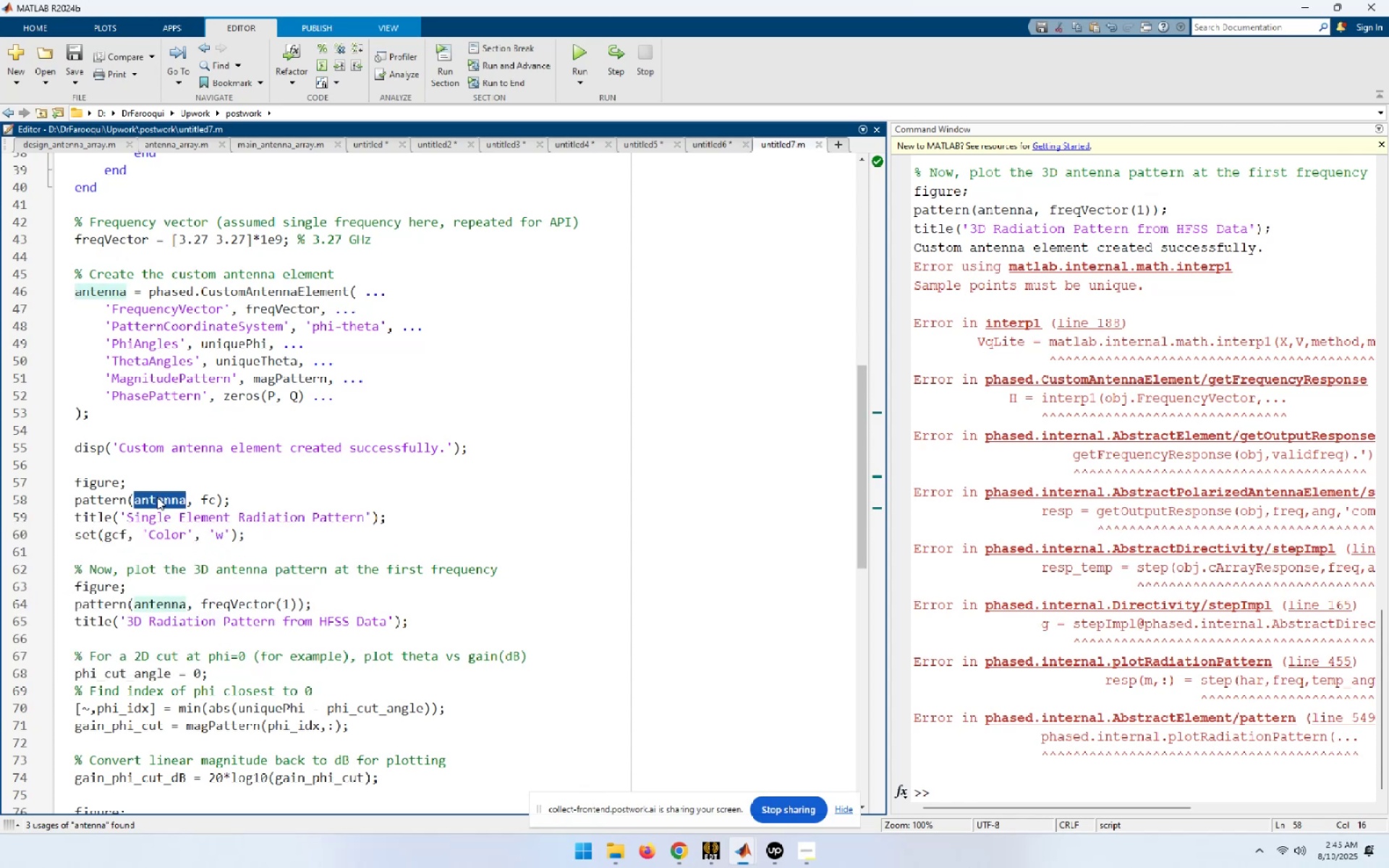 
key(F9)
 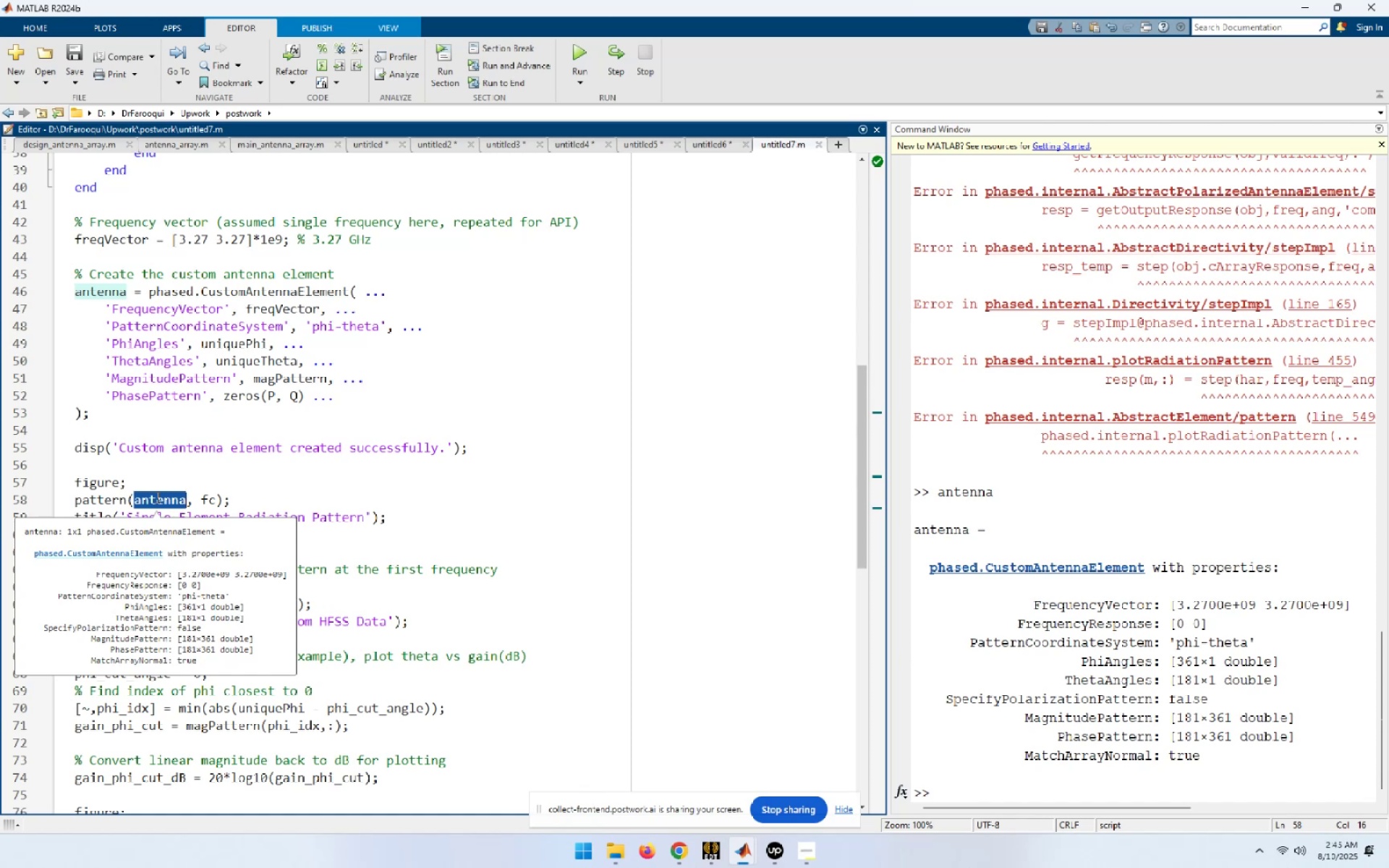 
wait(13.98)
 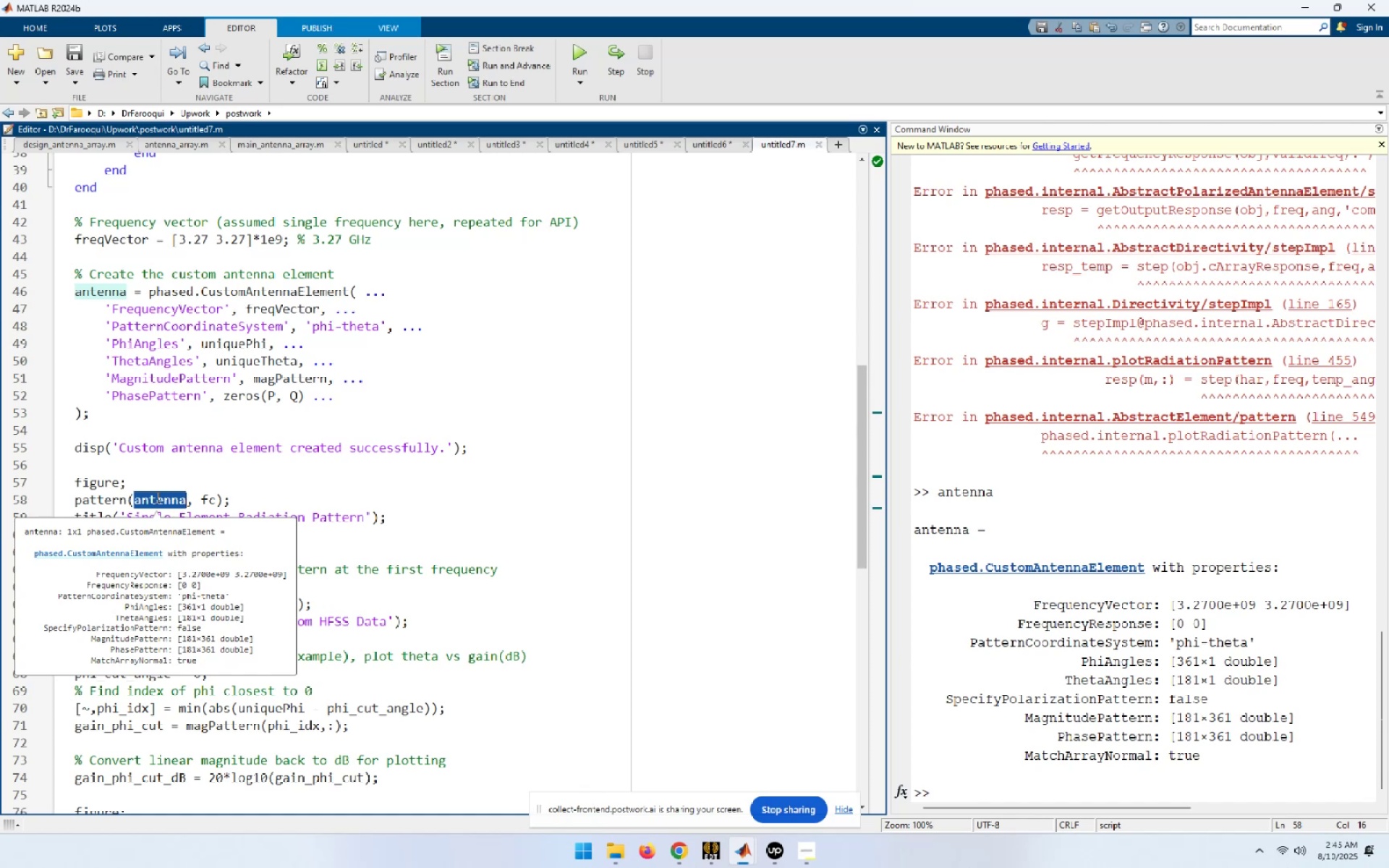 
left_click([670, 857])
 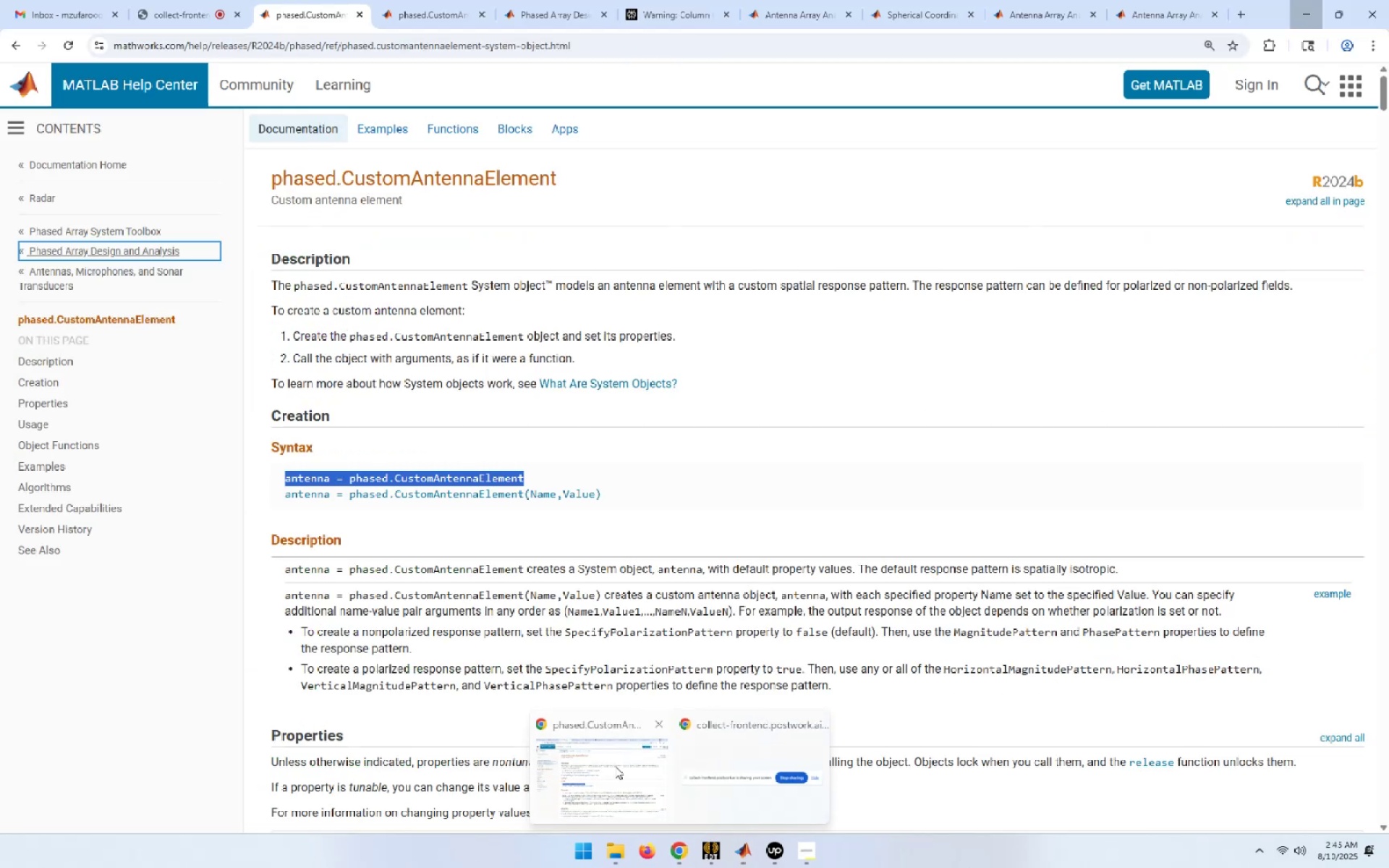 
left_click([615, 766])
 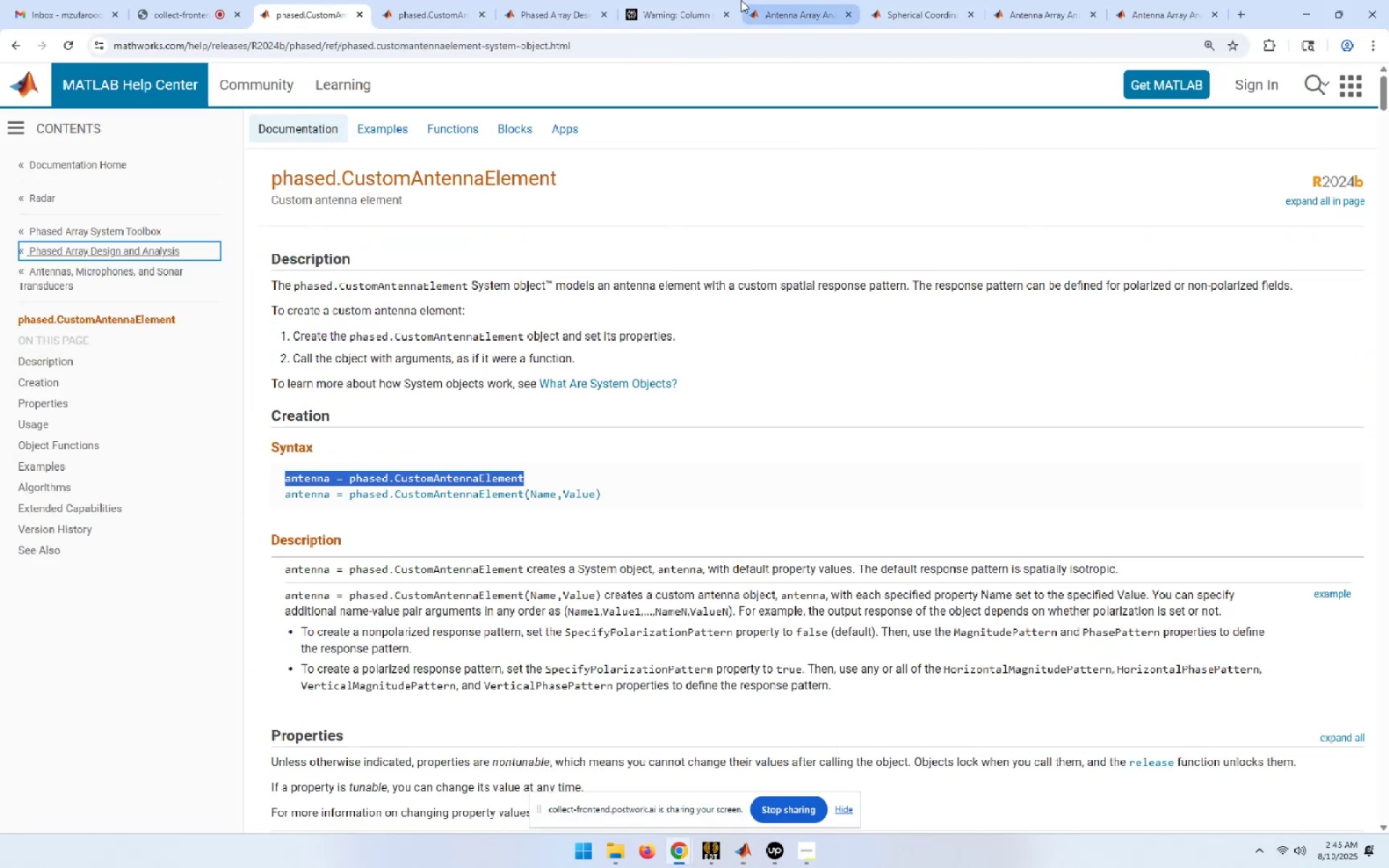 
left_click([940, 0])
 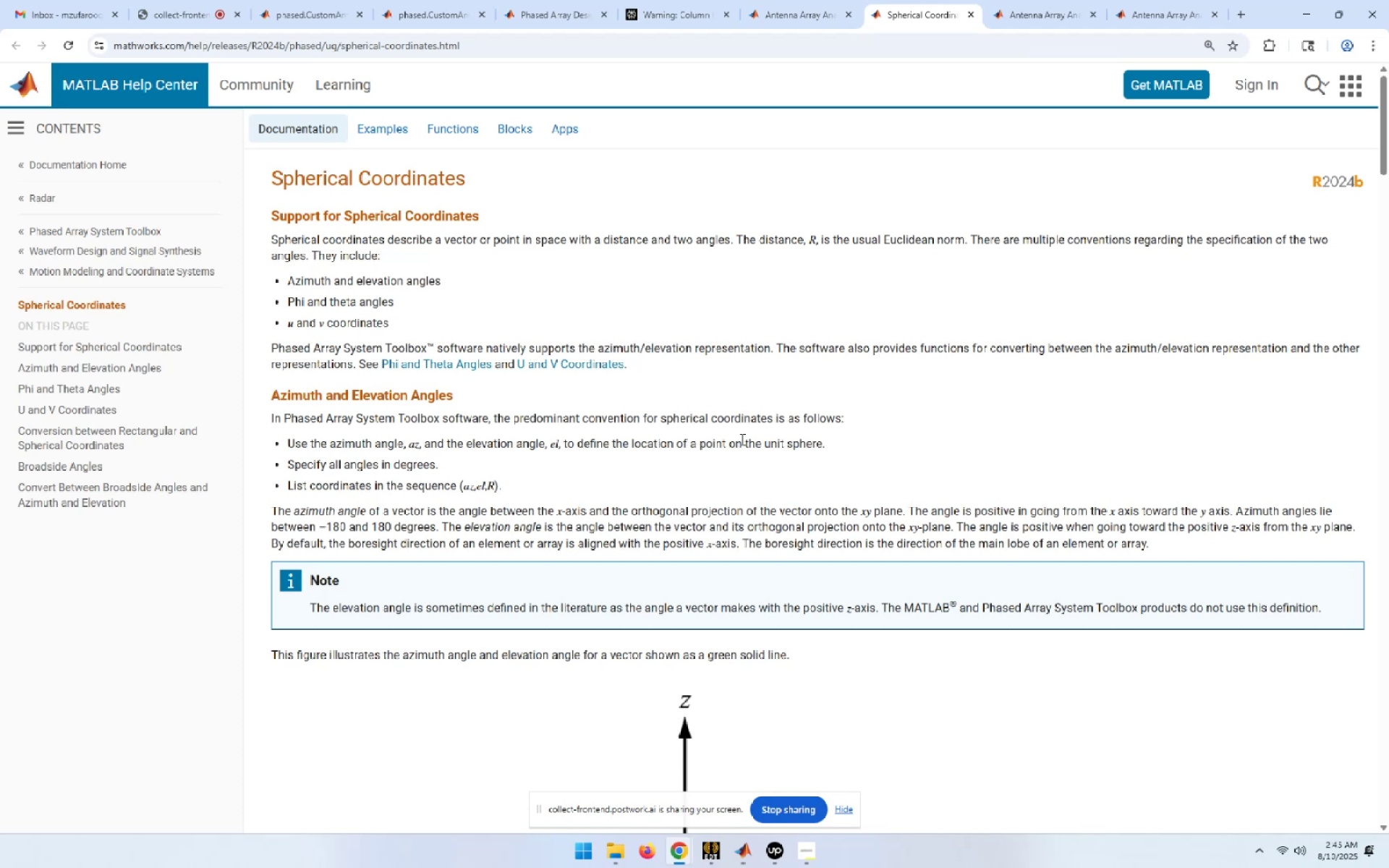 
left_click([793, 0])
 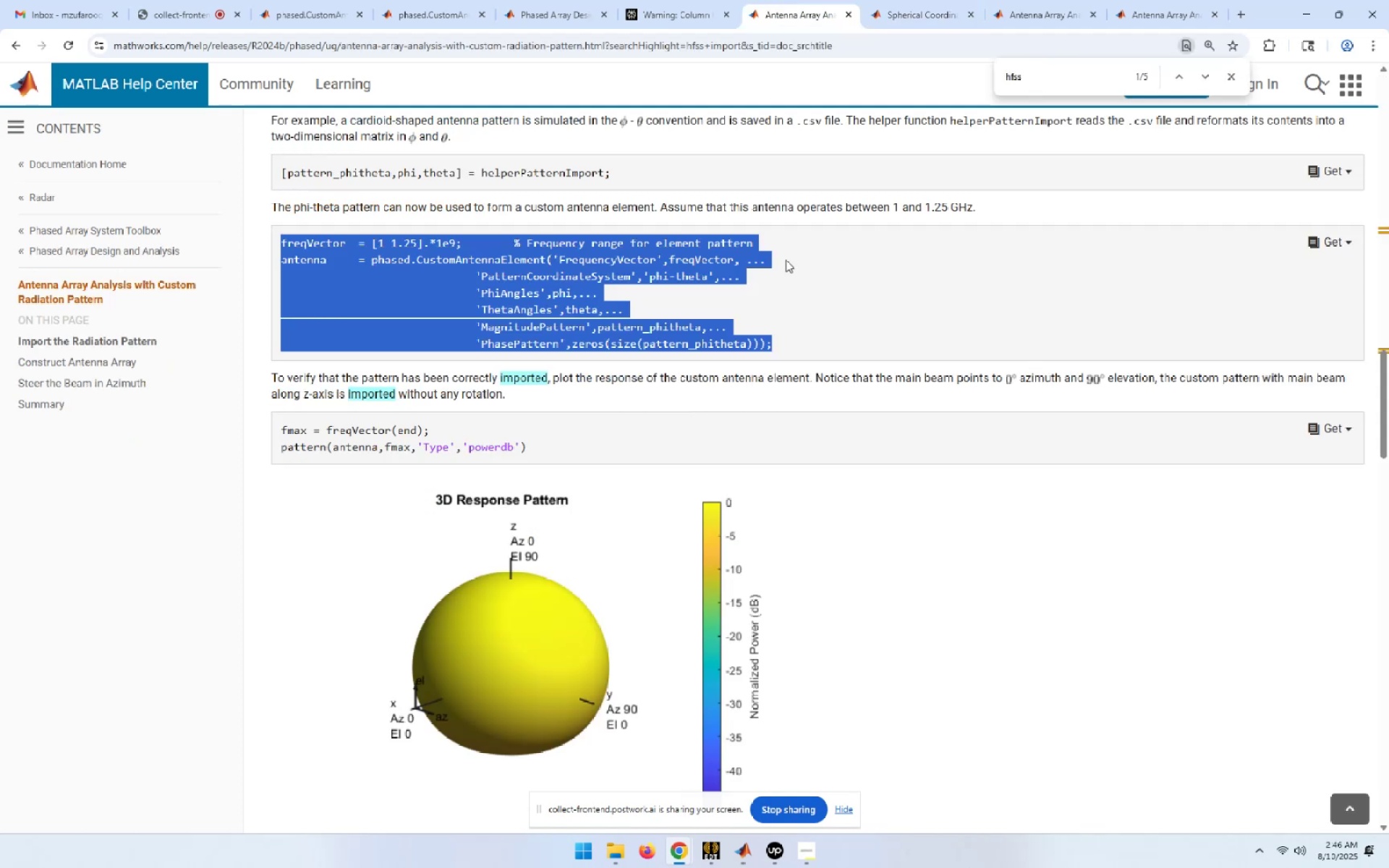 
scroll: coordinate [802, 477], scroll_direction: up, amount: 6.0
 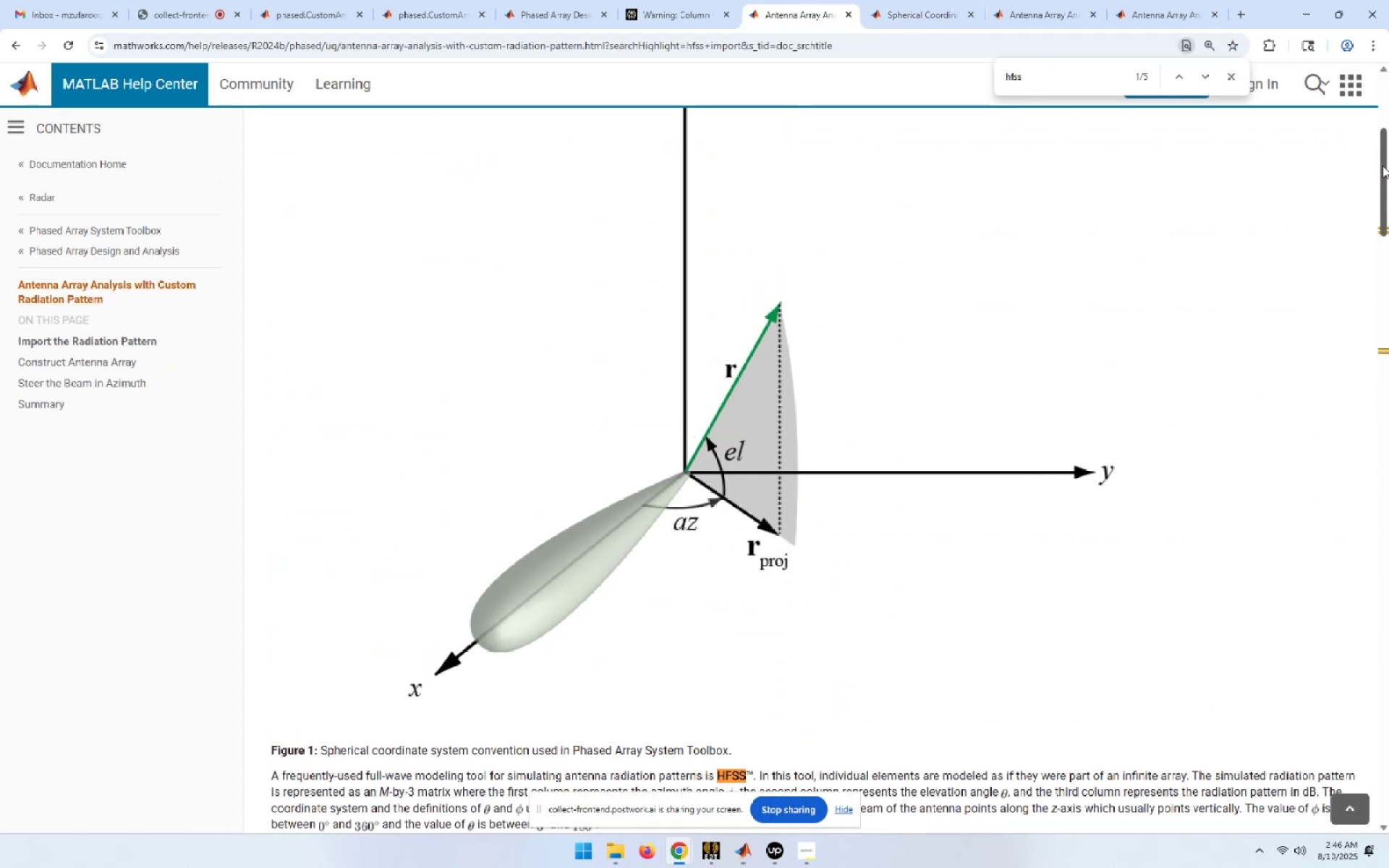 
mouse_move([1373, 360])
 